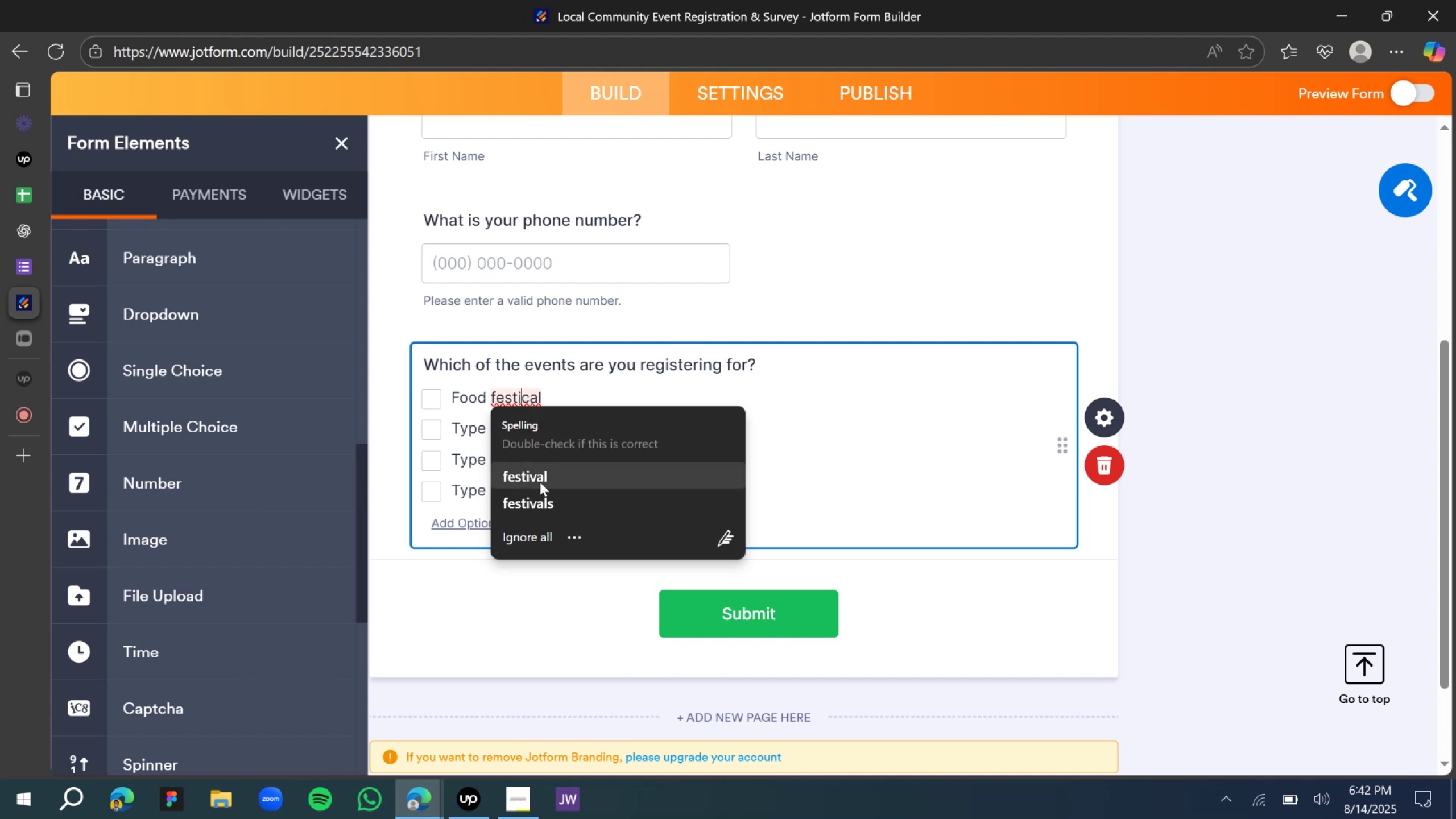 
left_click([540, 482])
 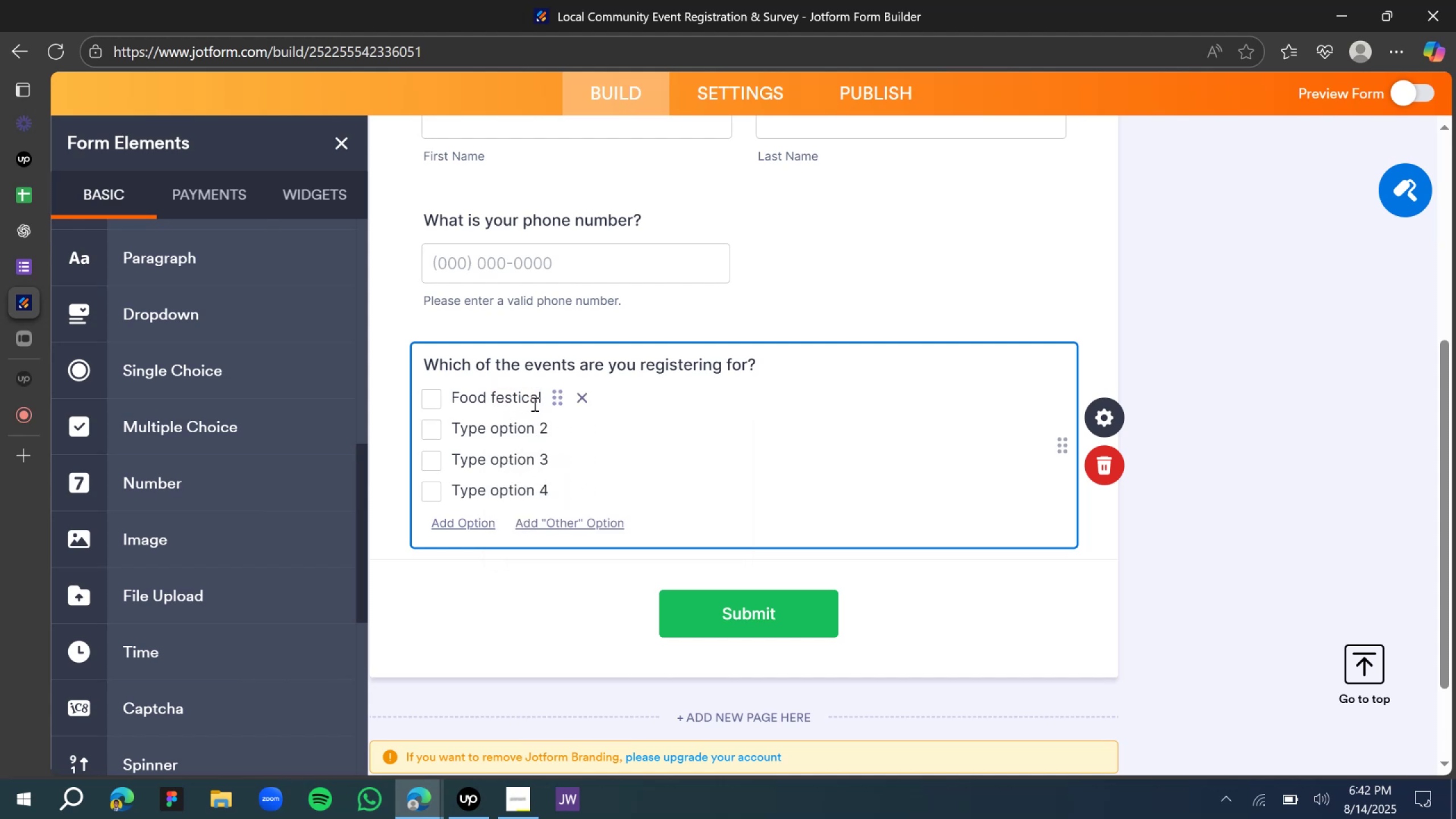 
left_click([513, 392])
 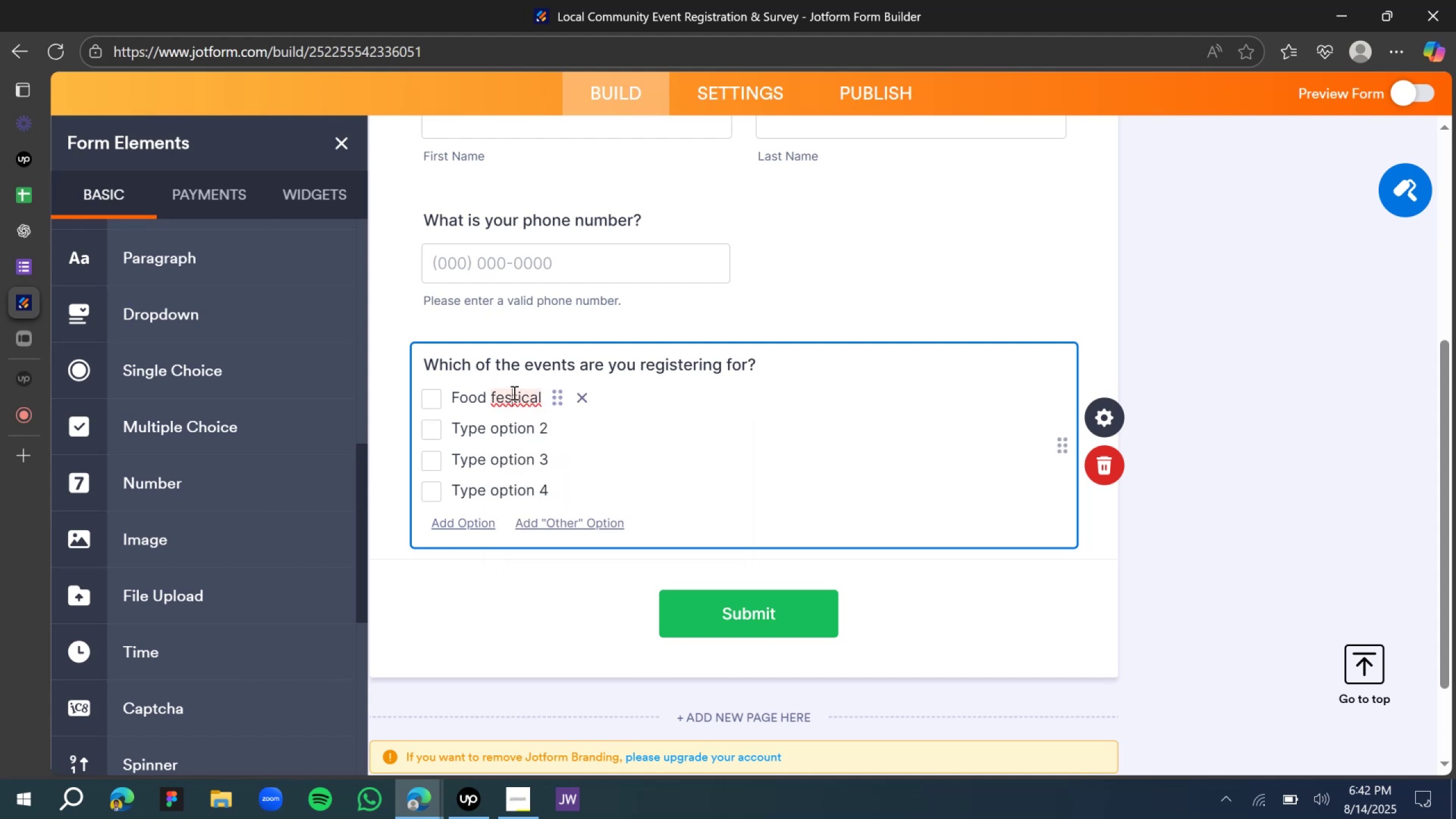 
key(ArrowRight)
 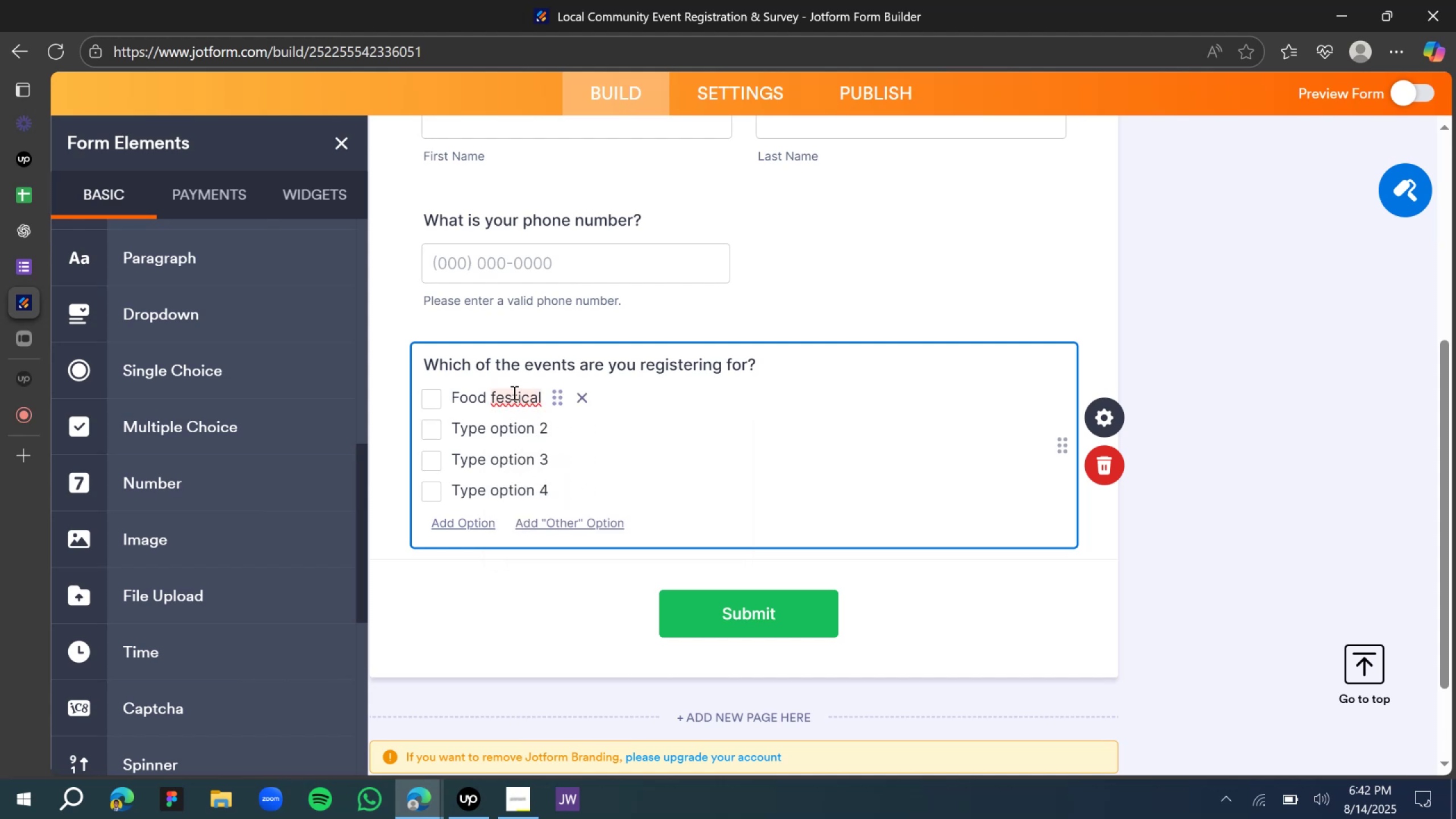 
key(ArrowRight)
 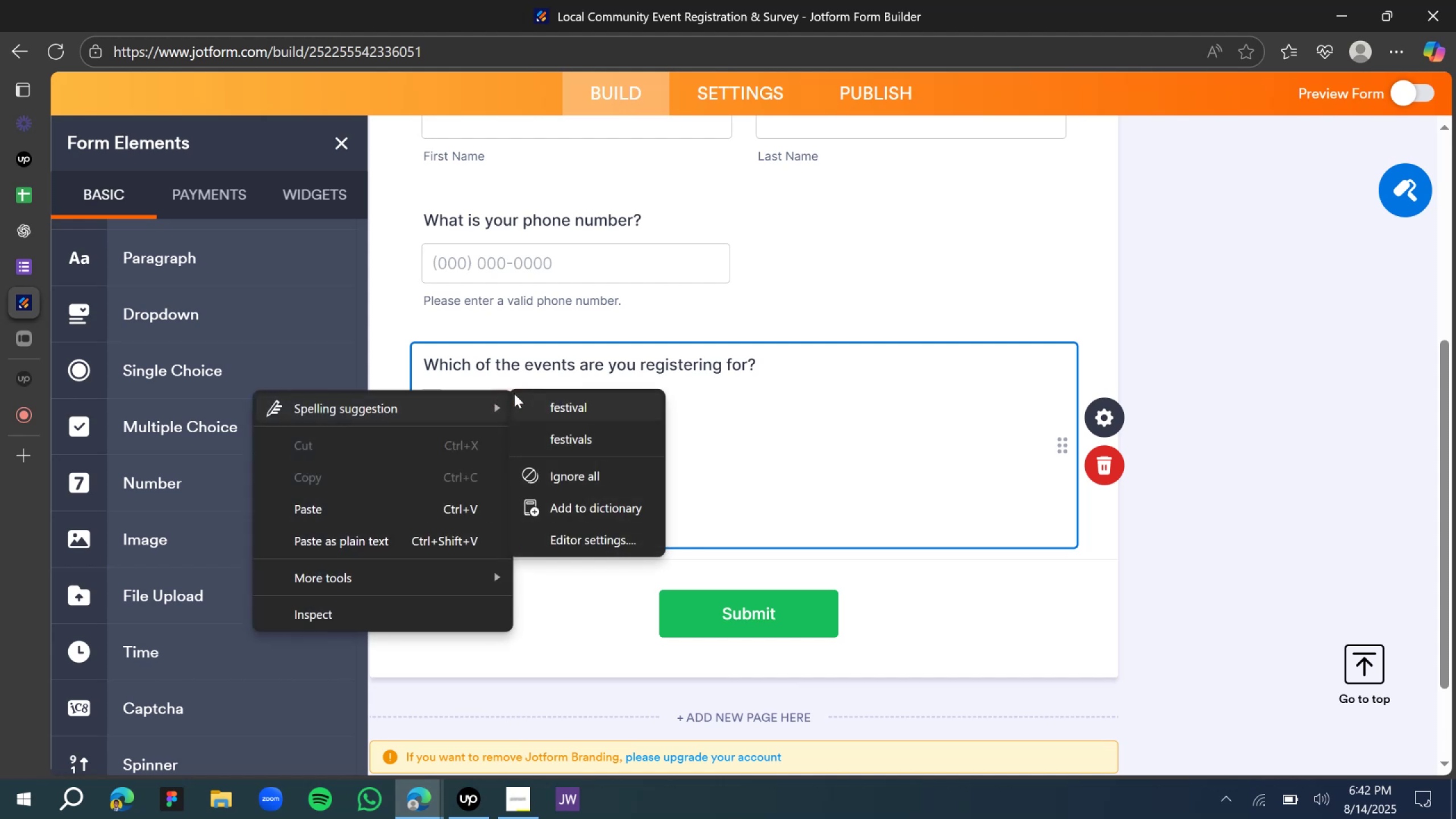 
left_click([569, 404])
 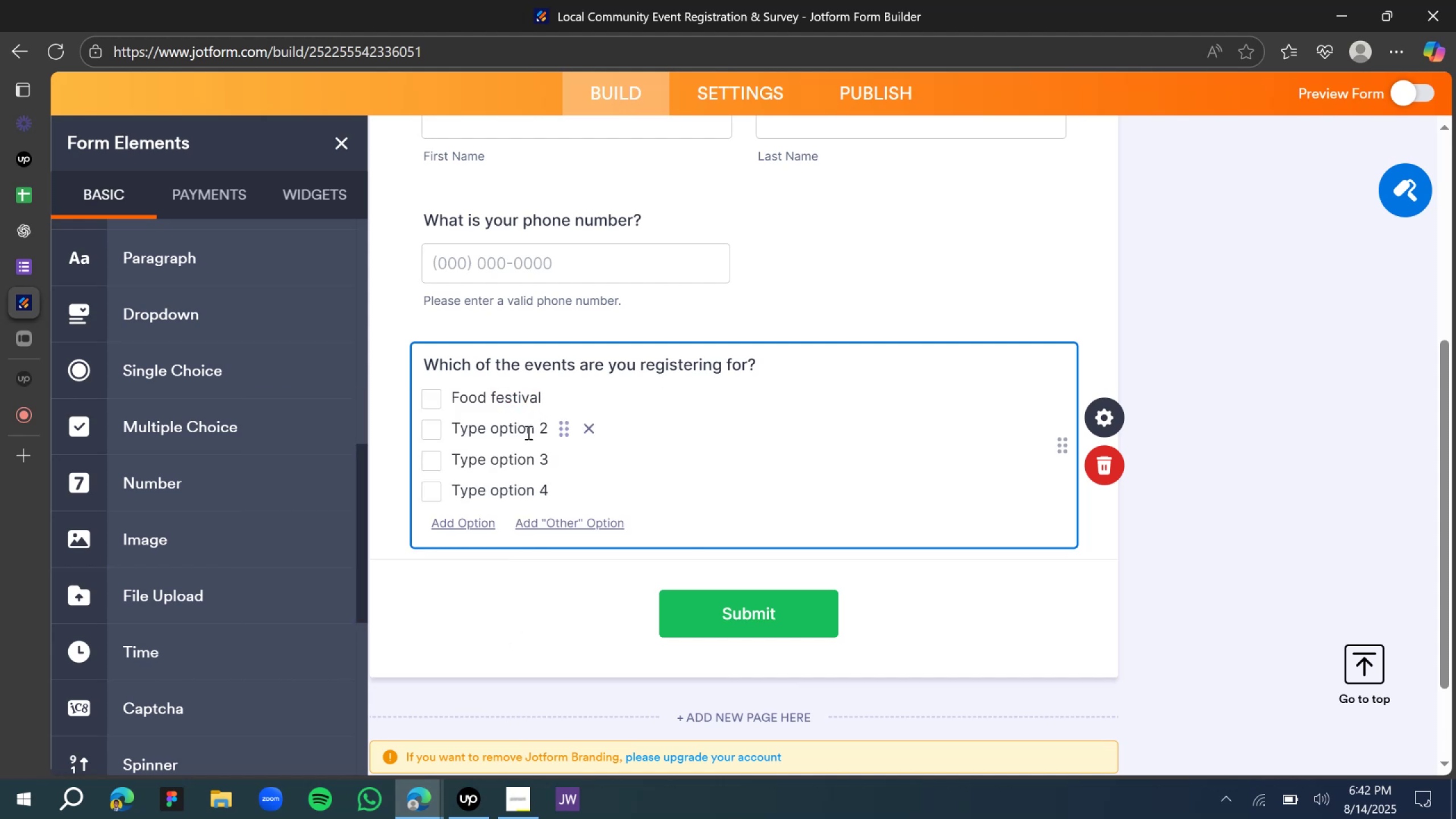 
left_click([524, 436])
 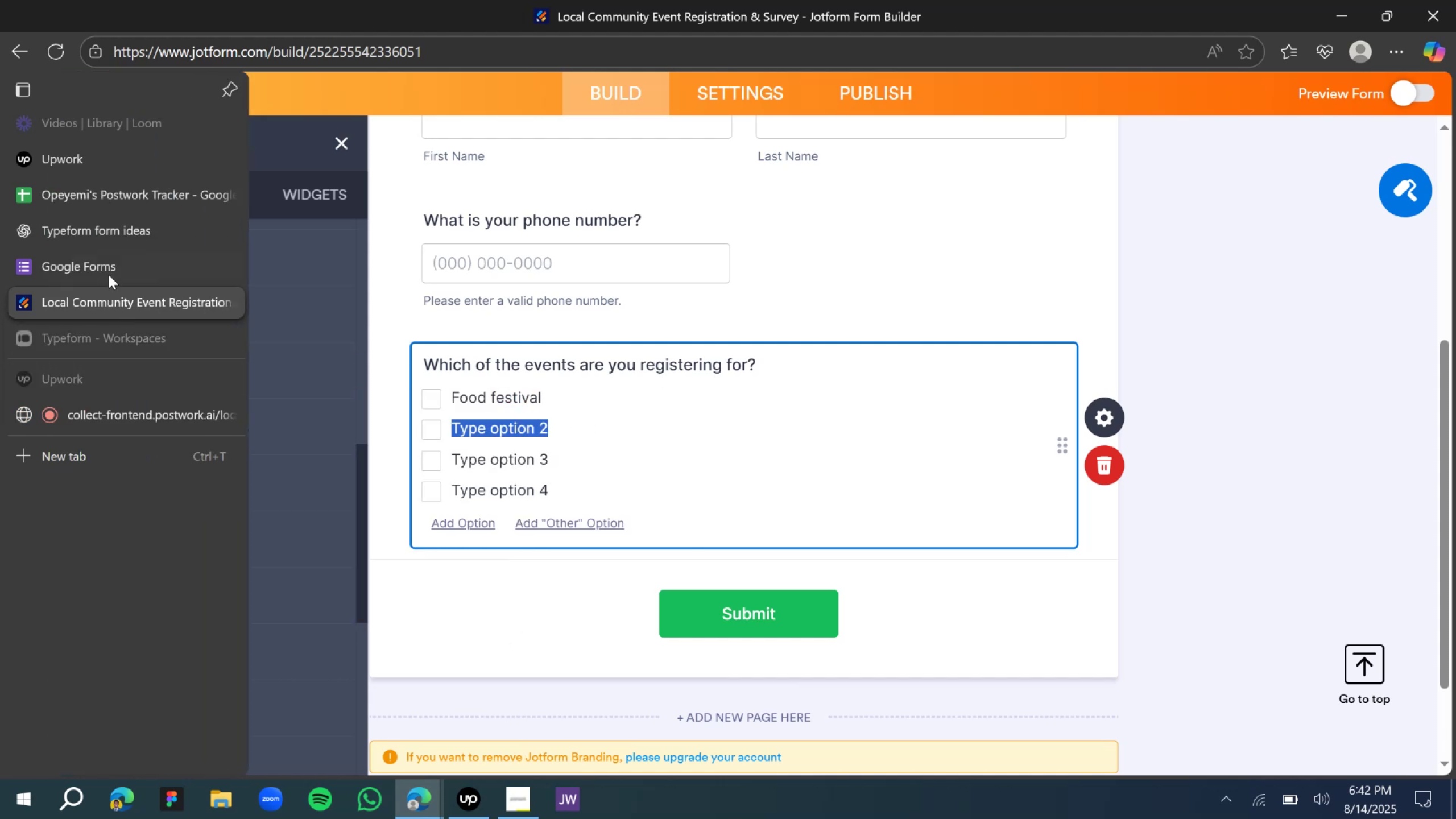 
left_click([102, 229])
 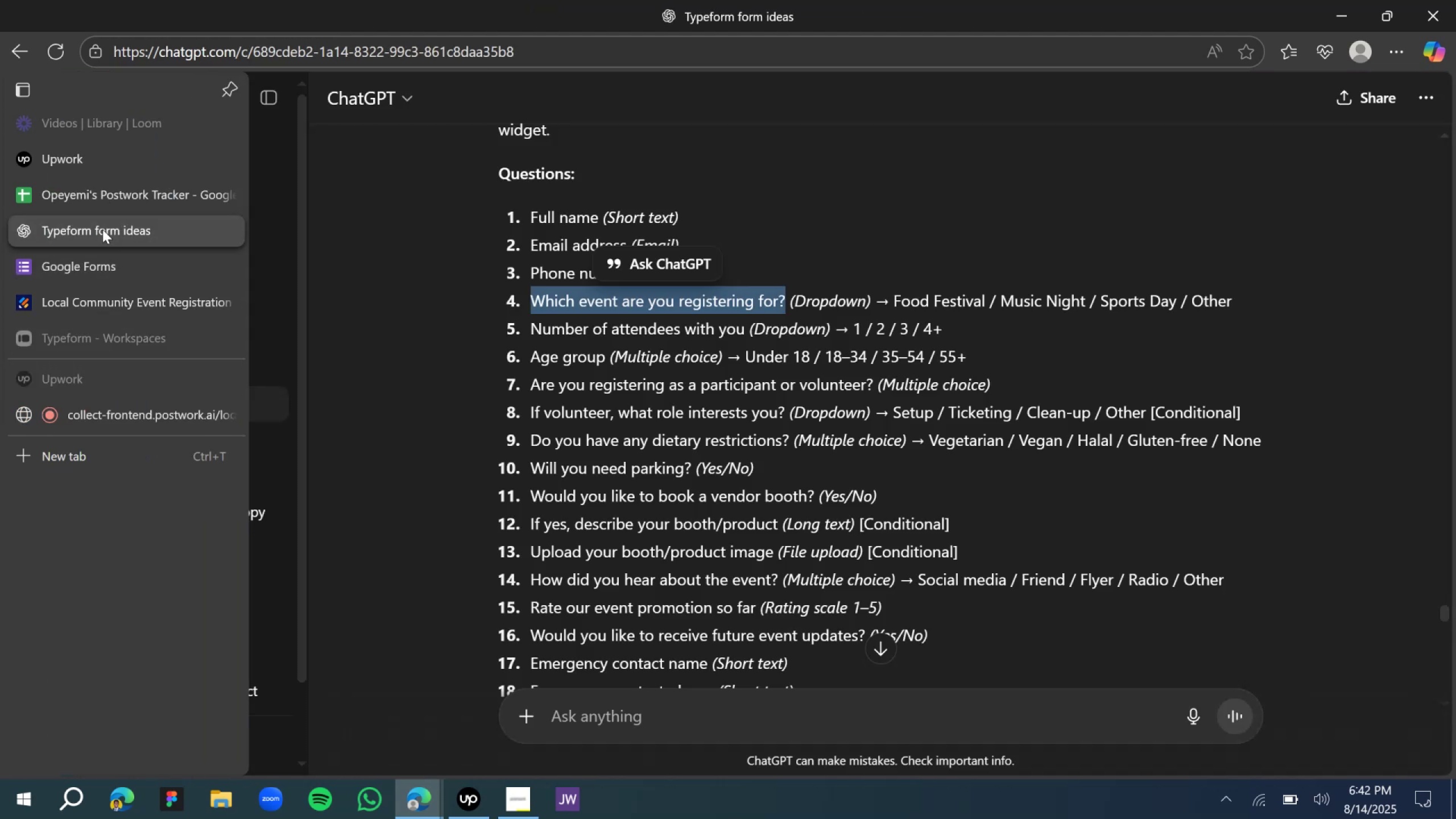 
left_click([114, 267])
 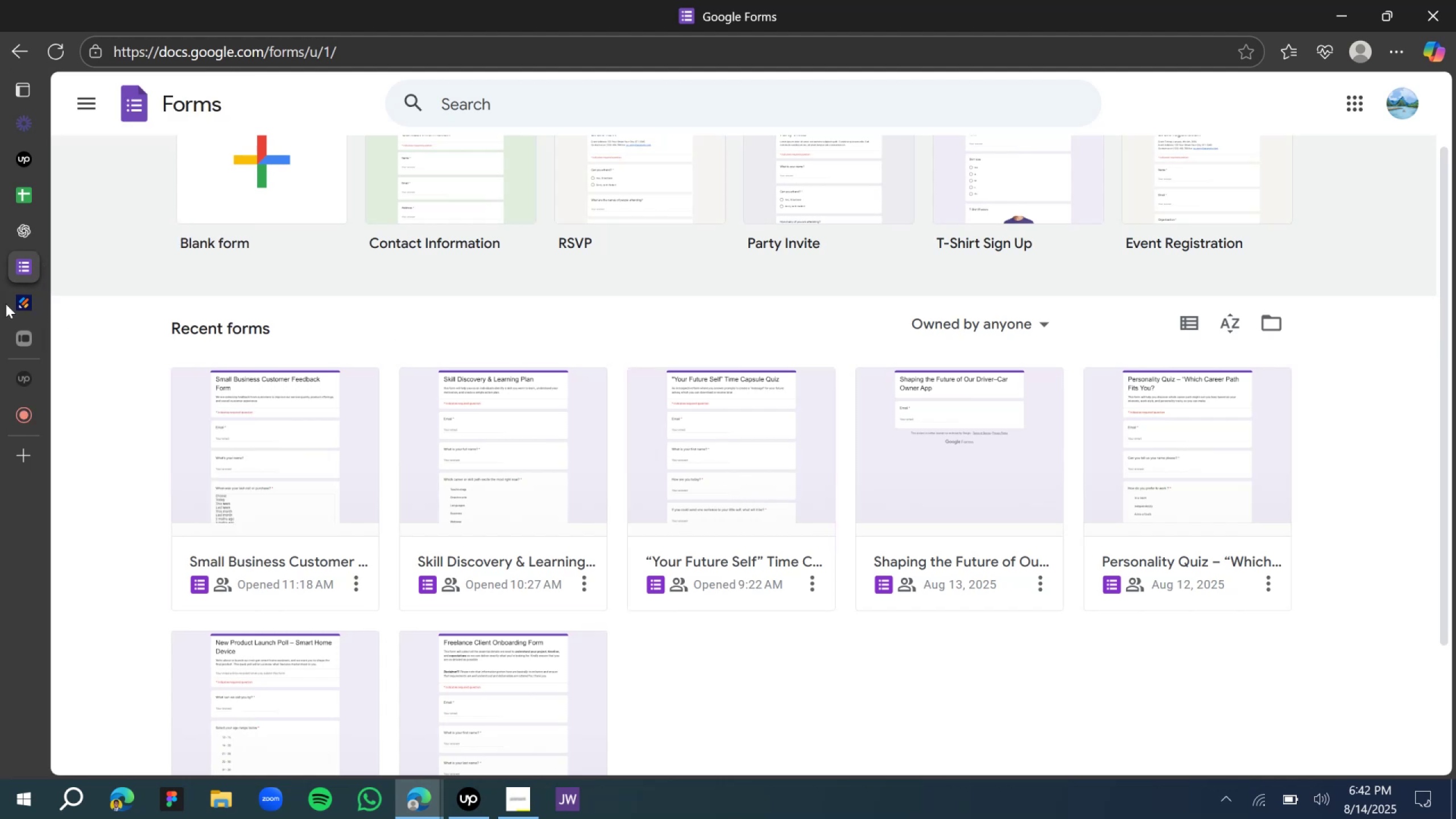 
left_click([24, 307])
 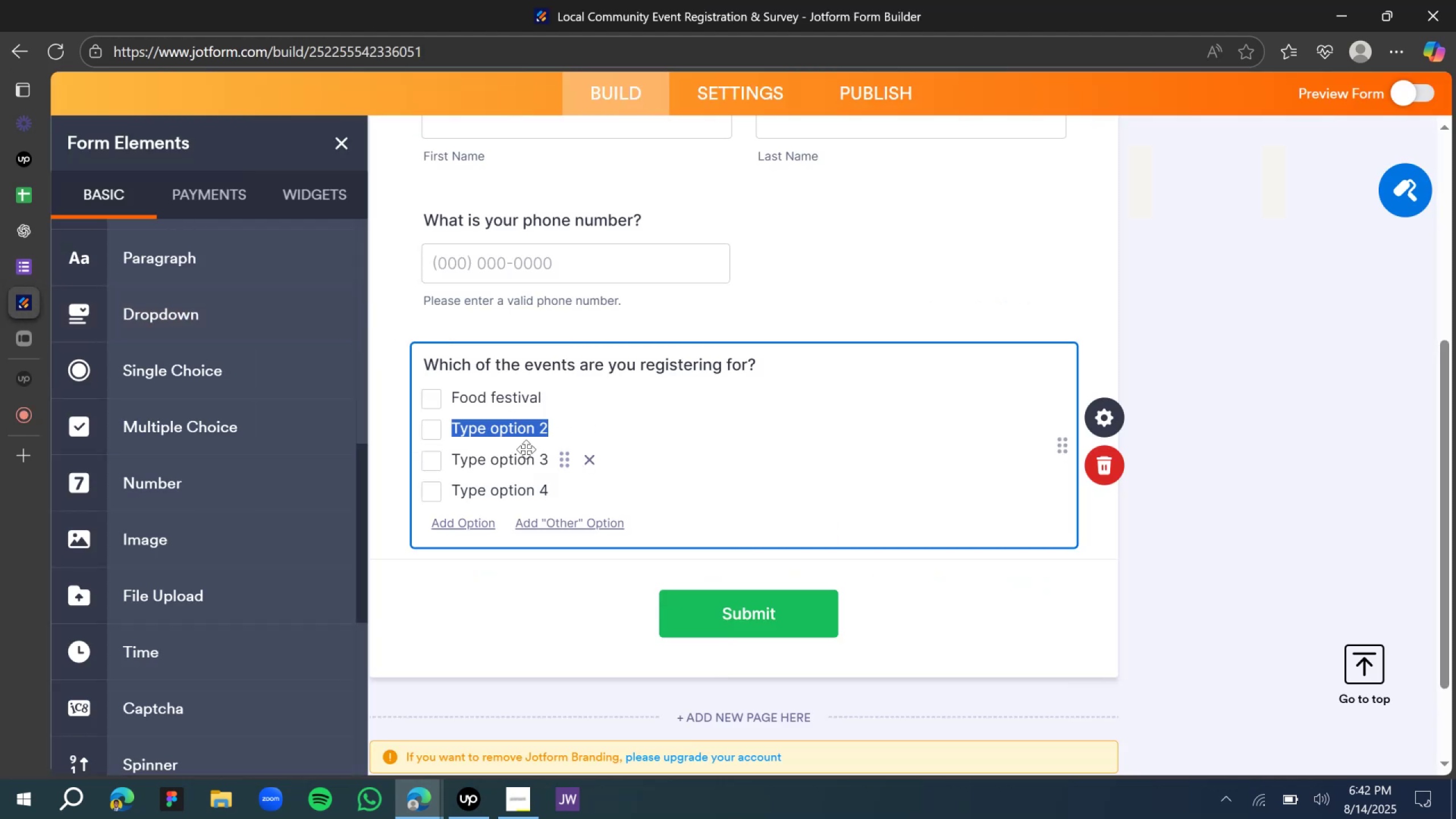 
type(Musical Festi)
key(Backspace)
type(val)
 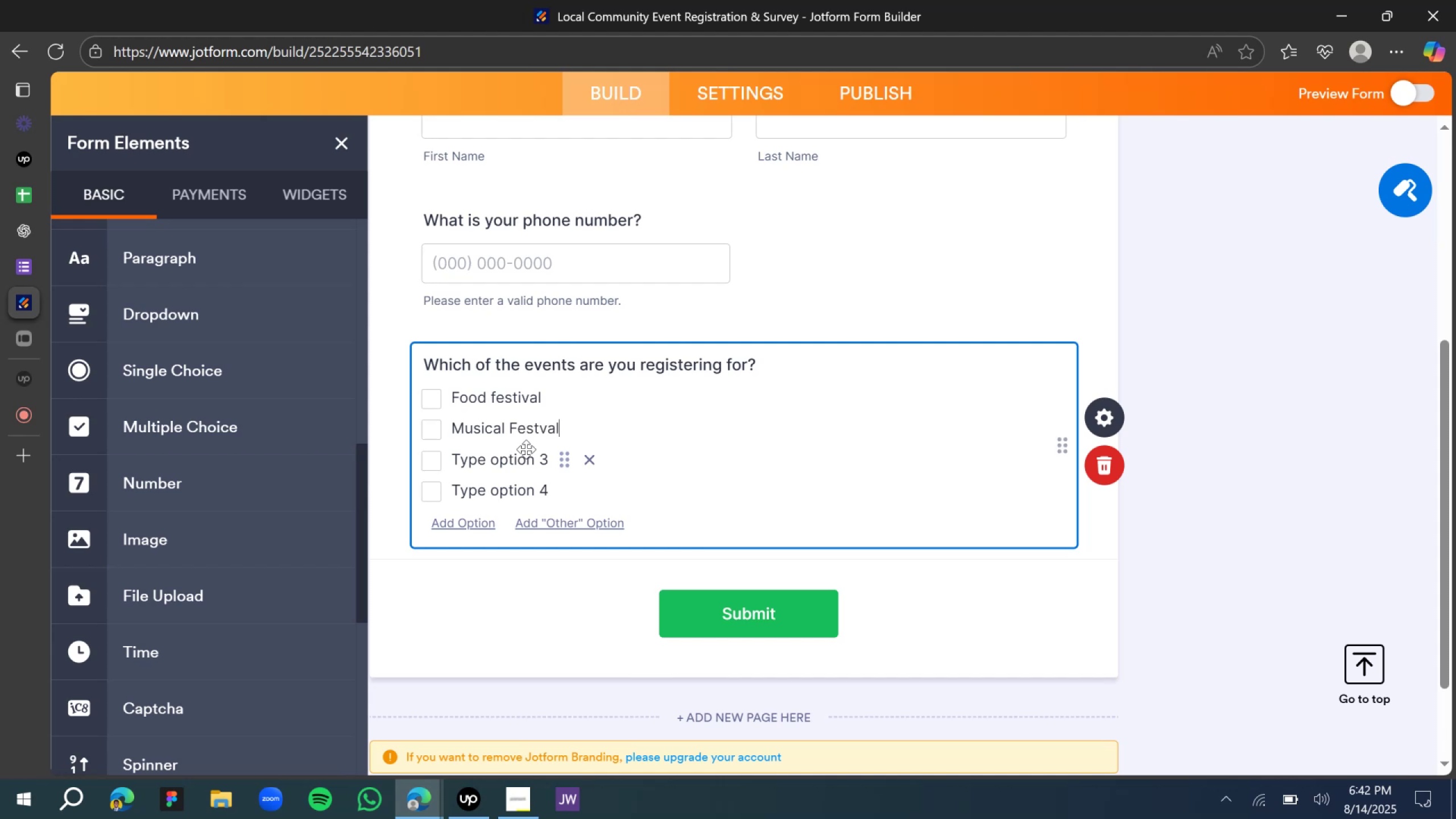 
wait(6.29)
 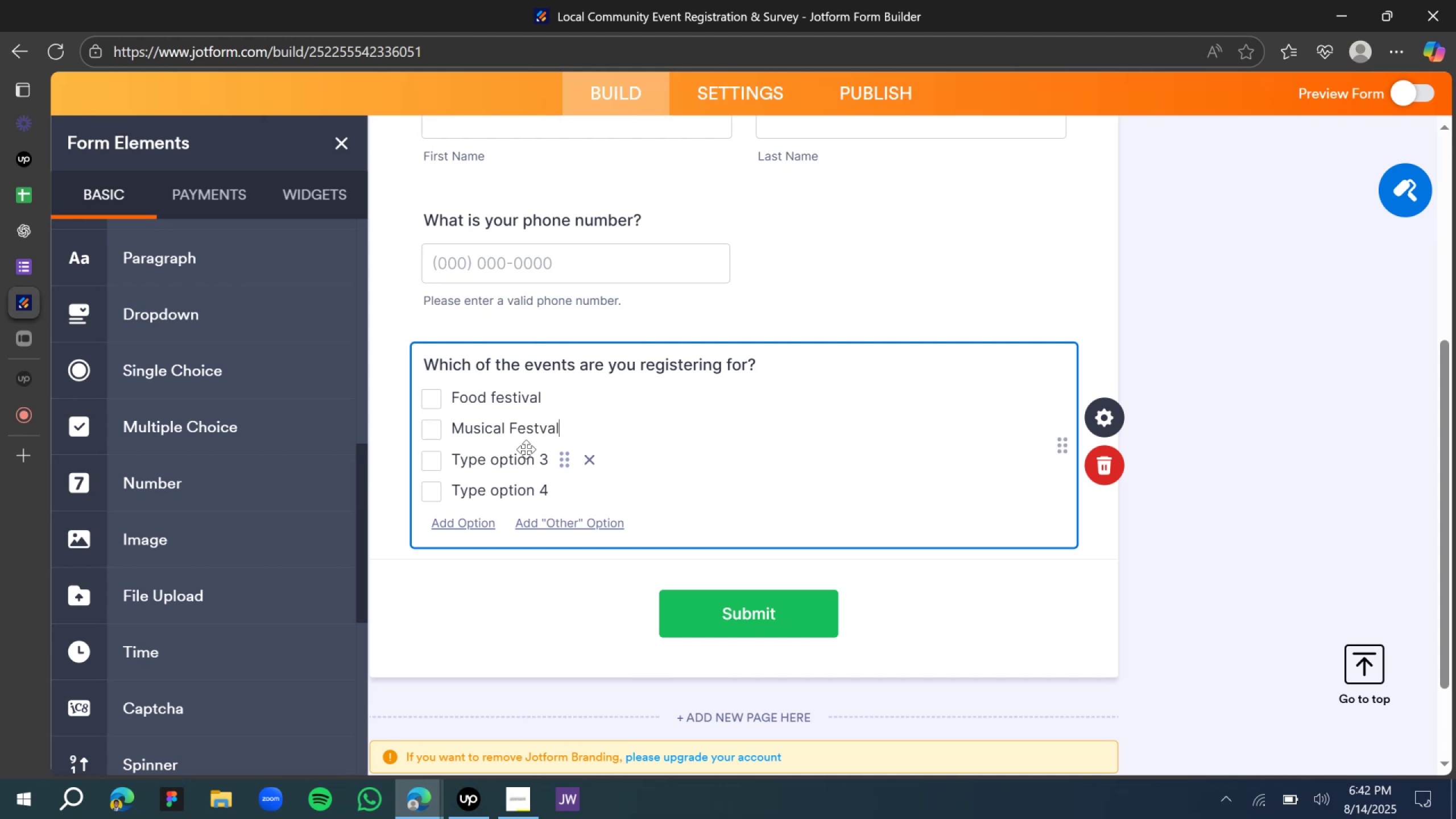 
left_click([590, 439])
 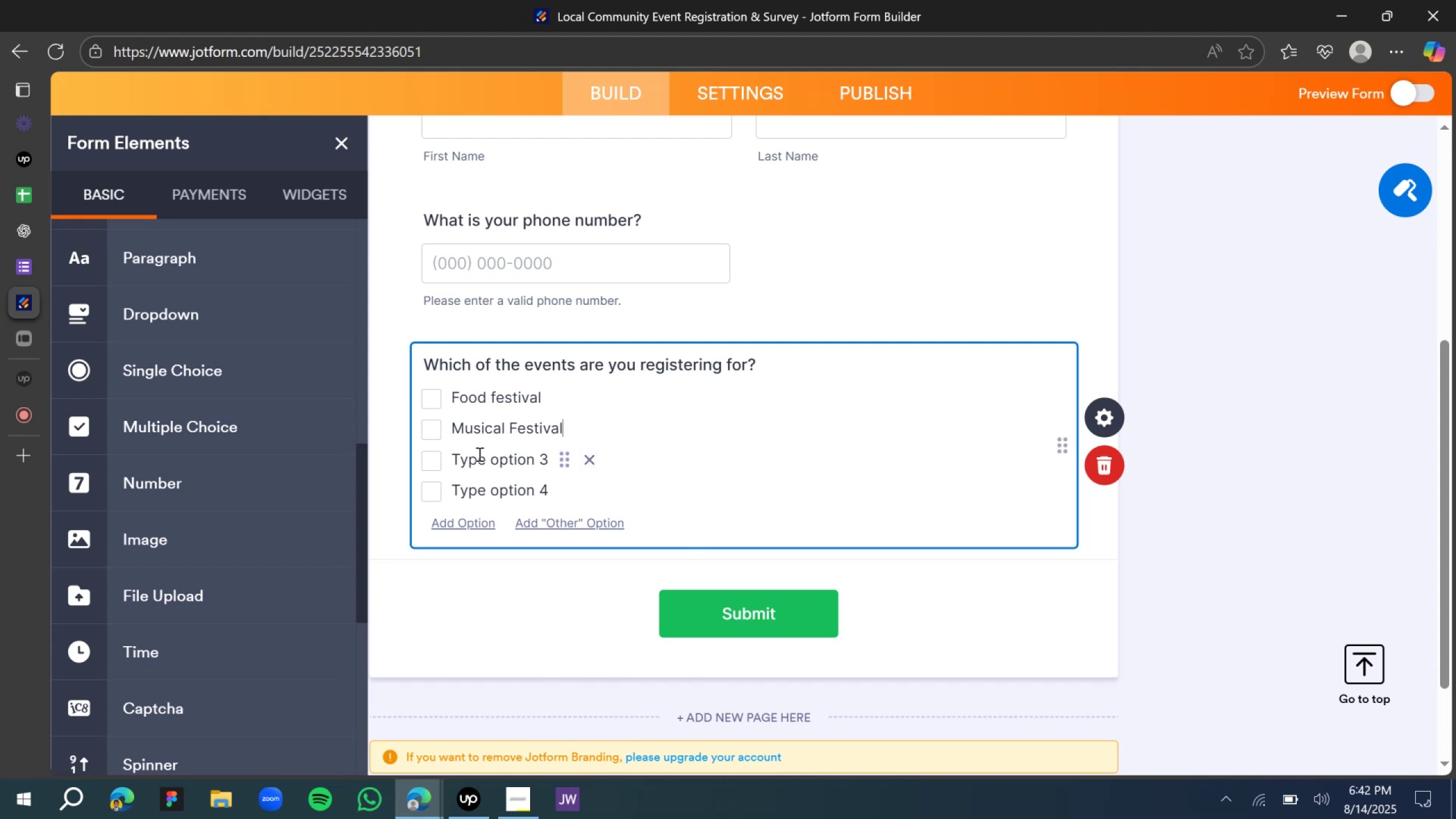 
double_click([478, 453])
 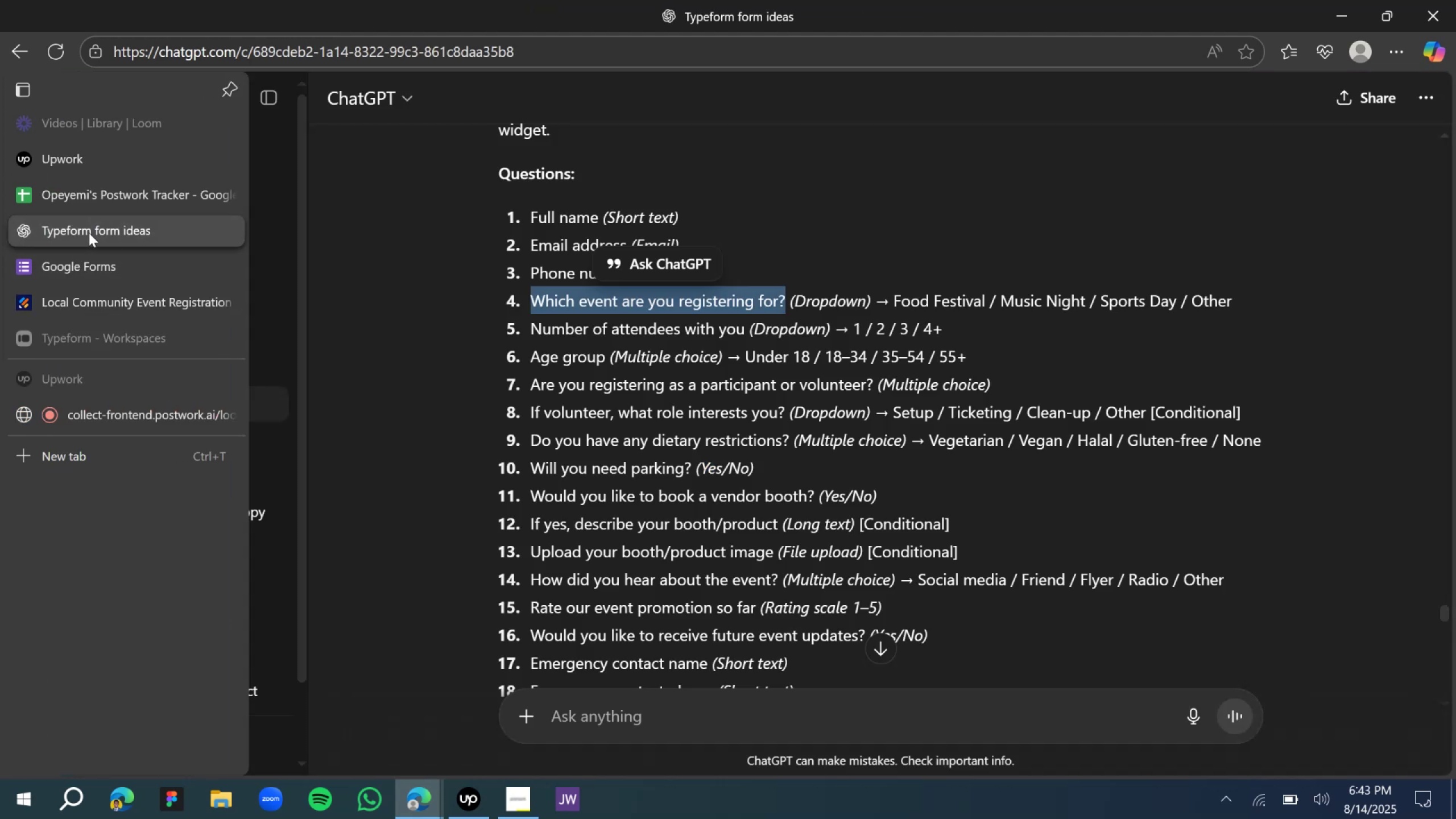 
wait(6.87)
 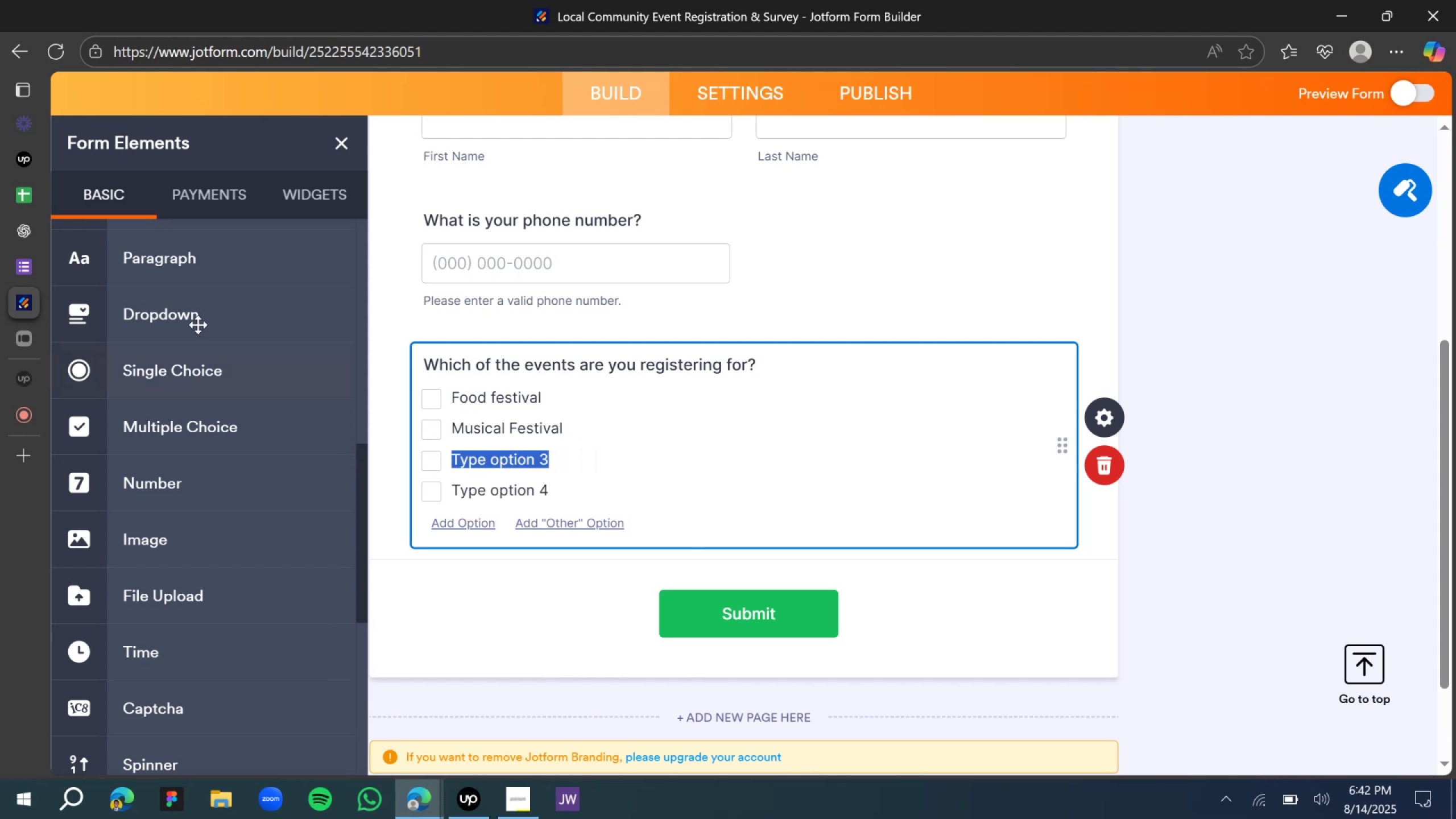 
left_click([98, 264])
 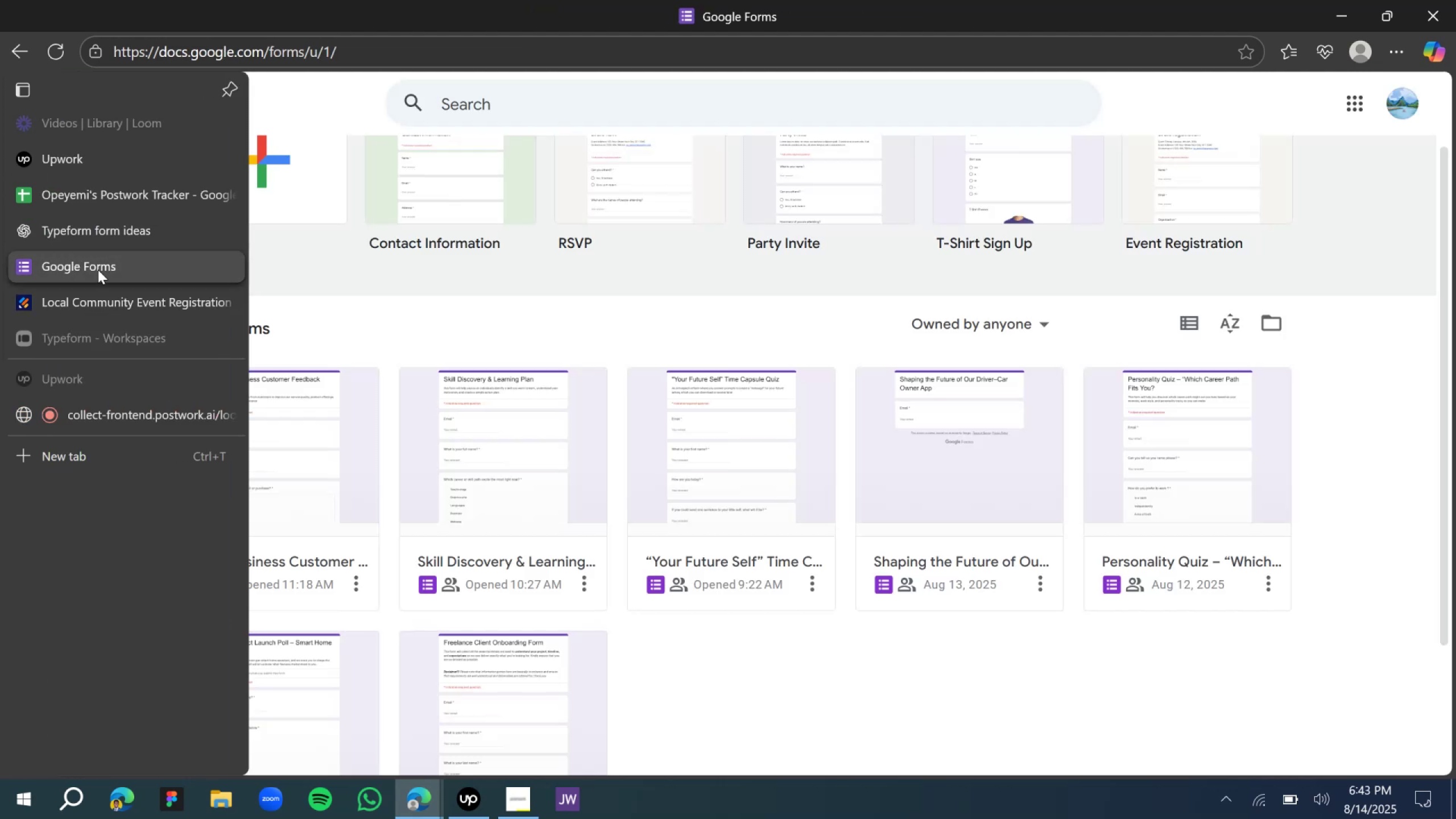 
left_click([98, 302])
 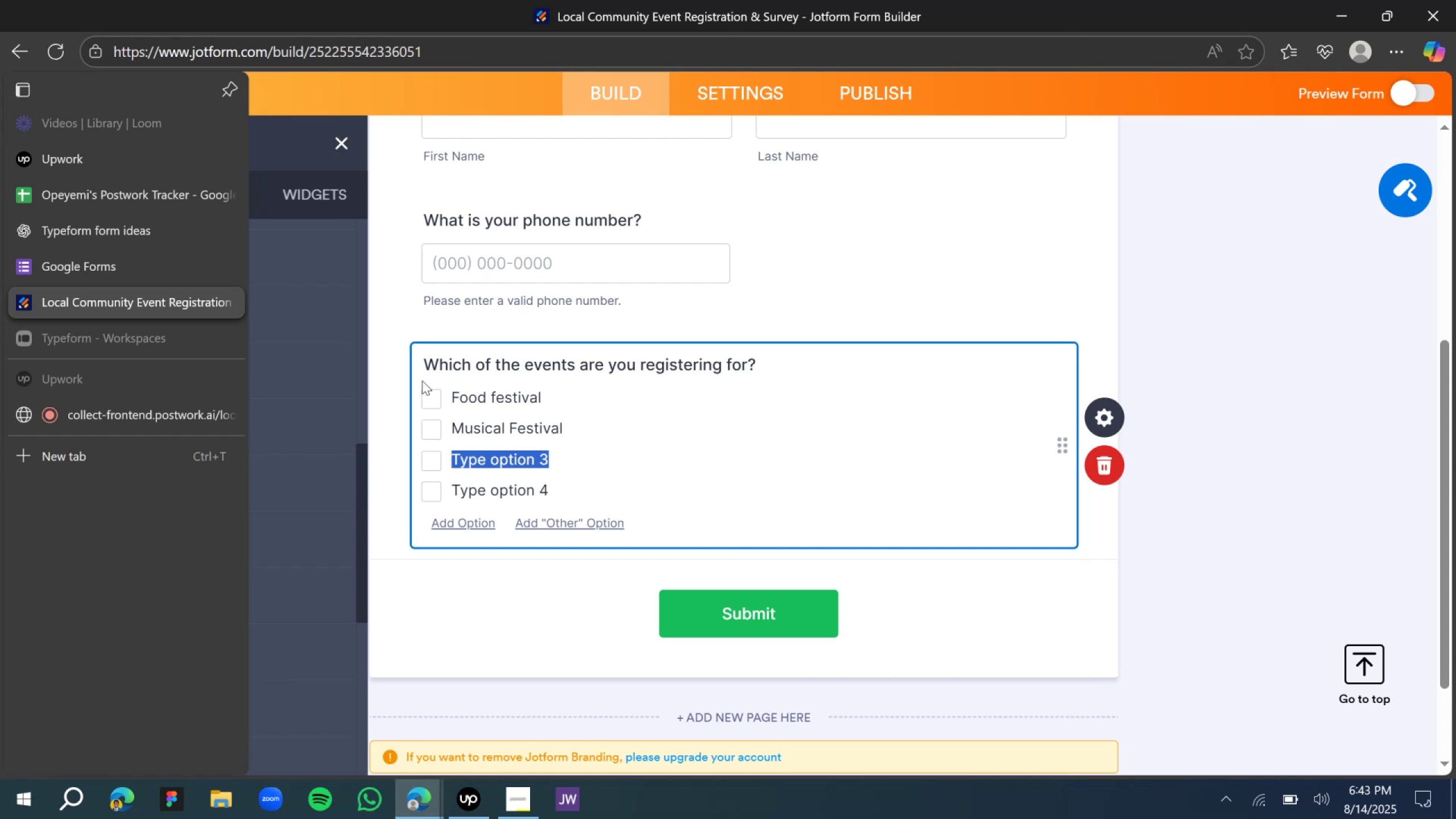 
type(Sport Dsy)
key(Backspace)
key(Backspace)
type(ay)
 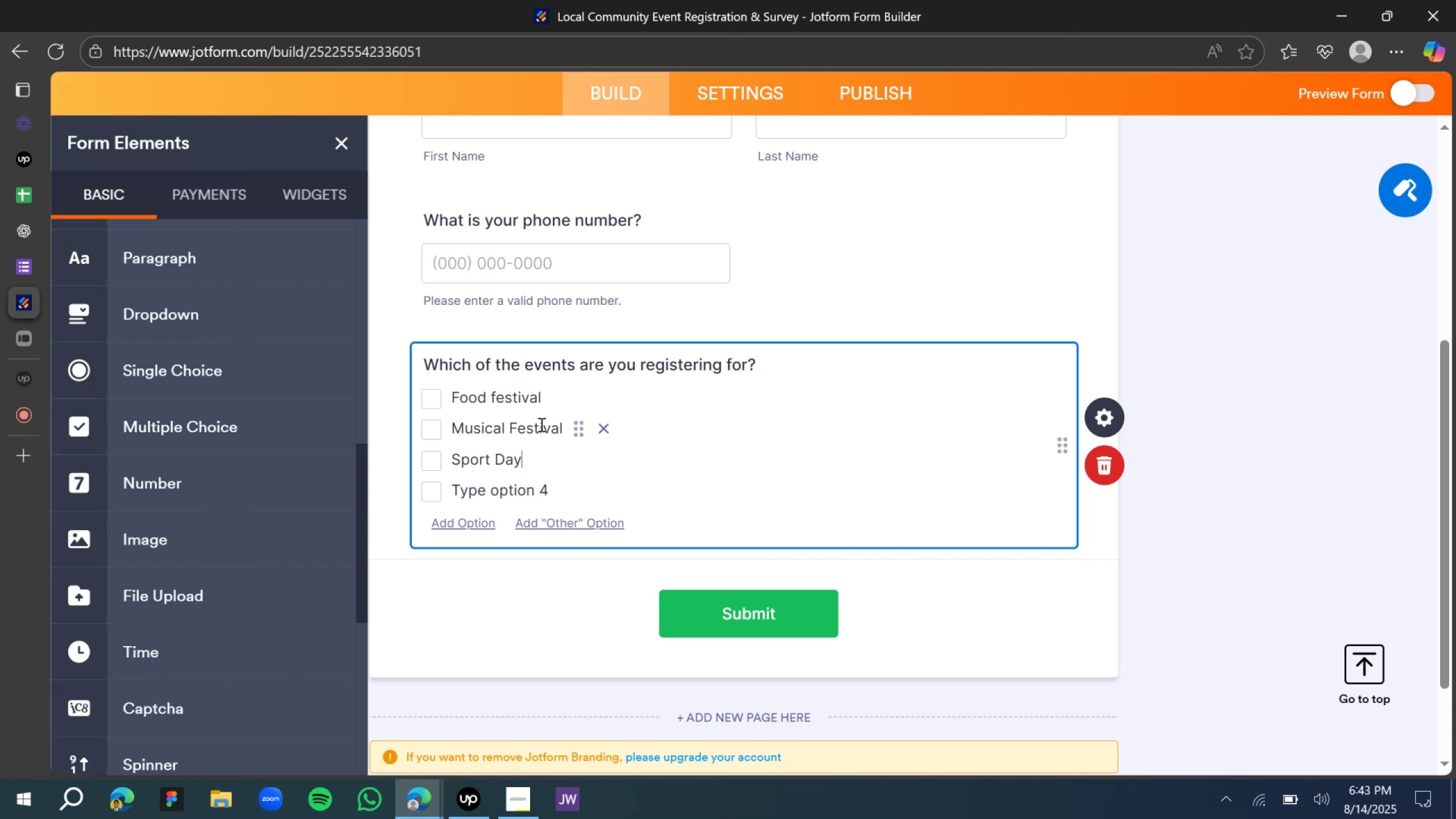 
wait(8.56)
 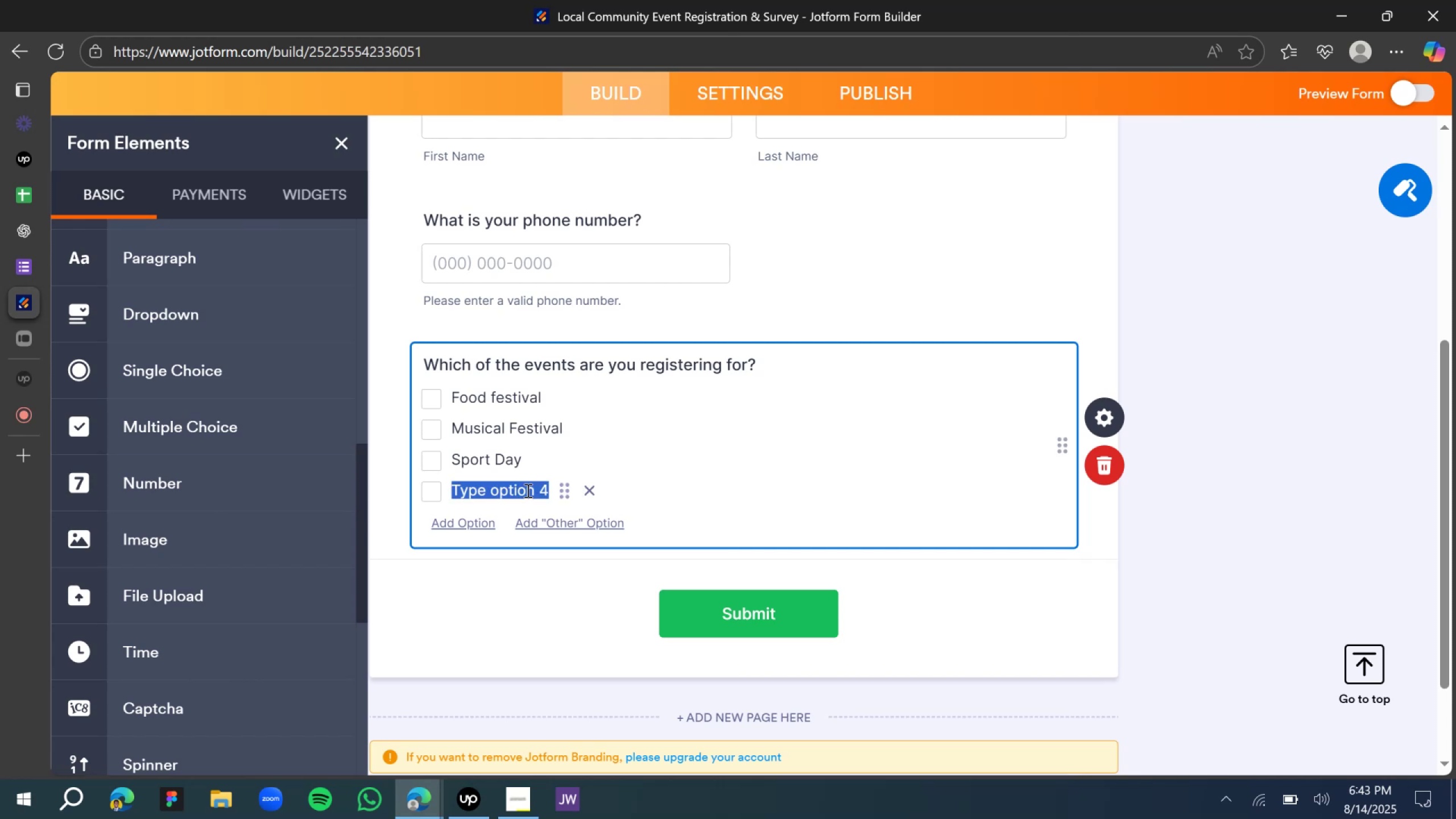 
scroll: coordinate [533, 481], scroll_direction: down, amount: 1.0
 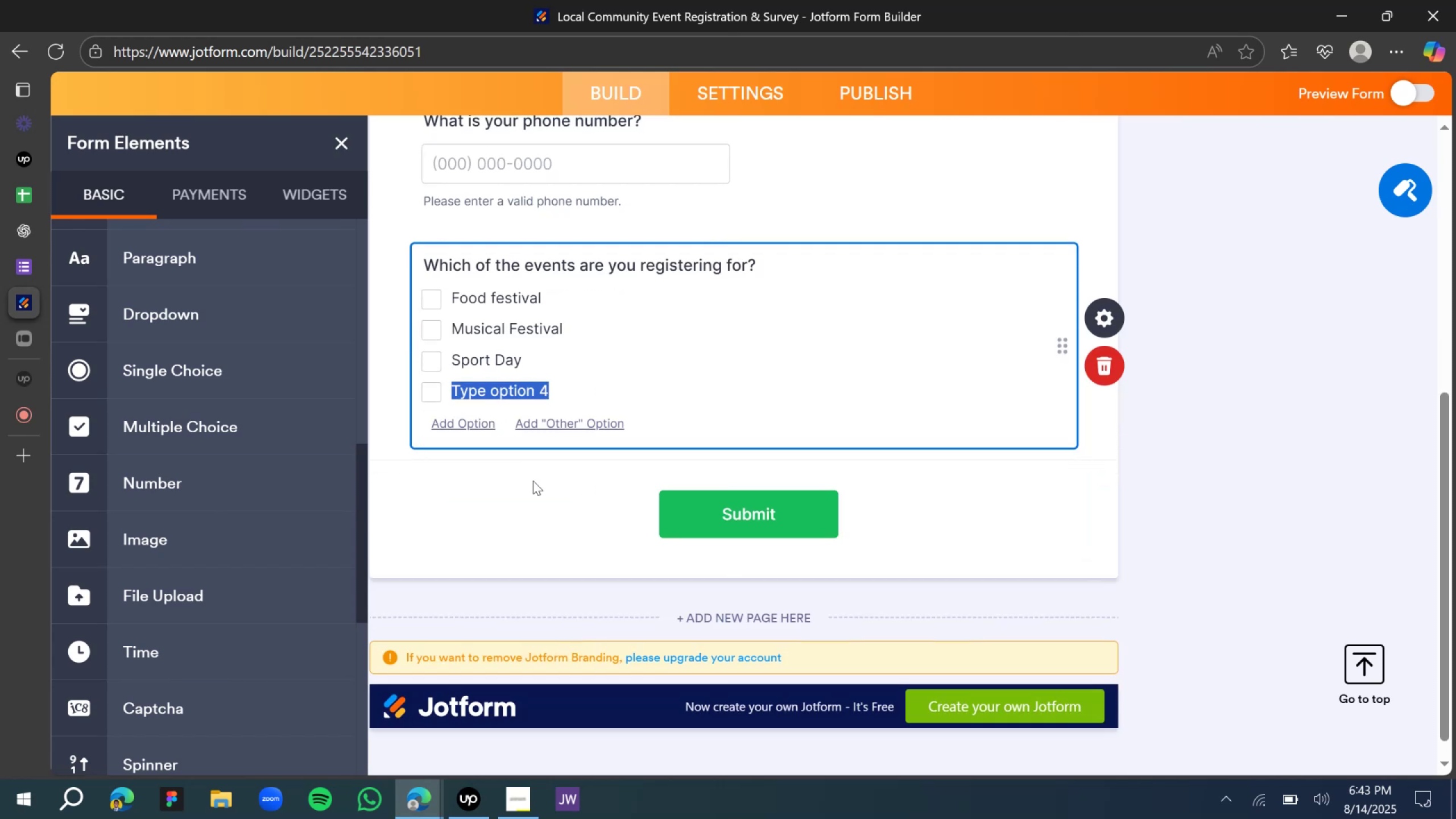 
scroll: coordinate [533, 480], scroll_direction: up, amount: 1.0
 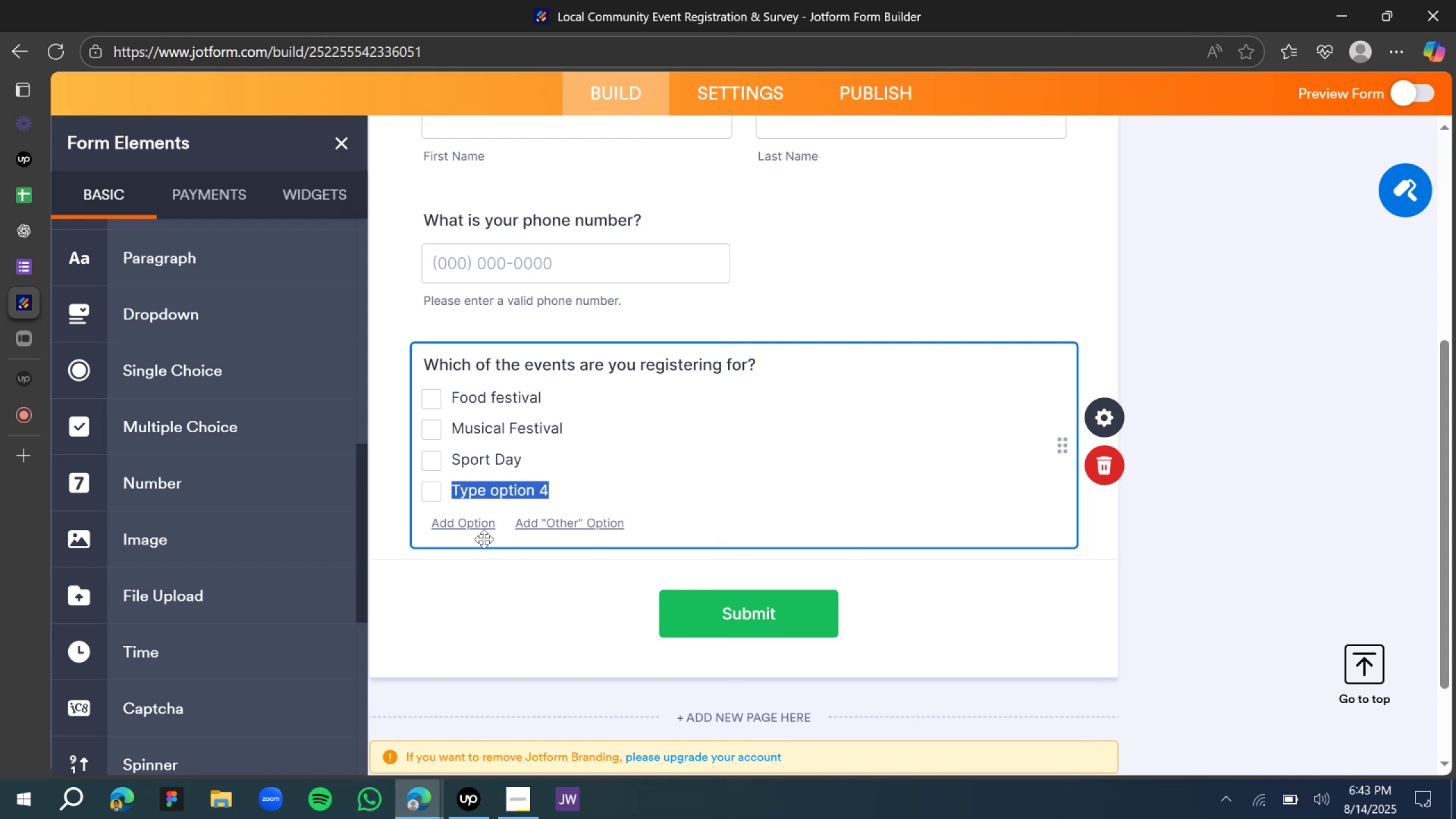 
wait(11.63)
 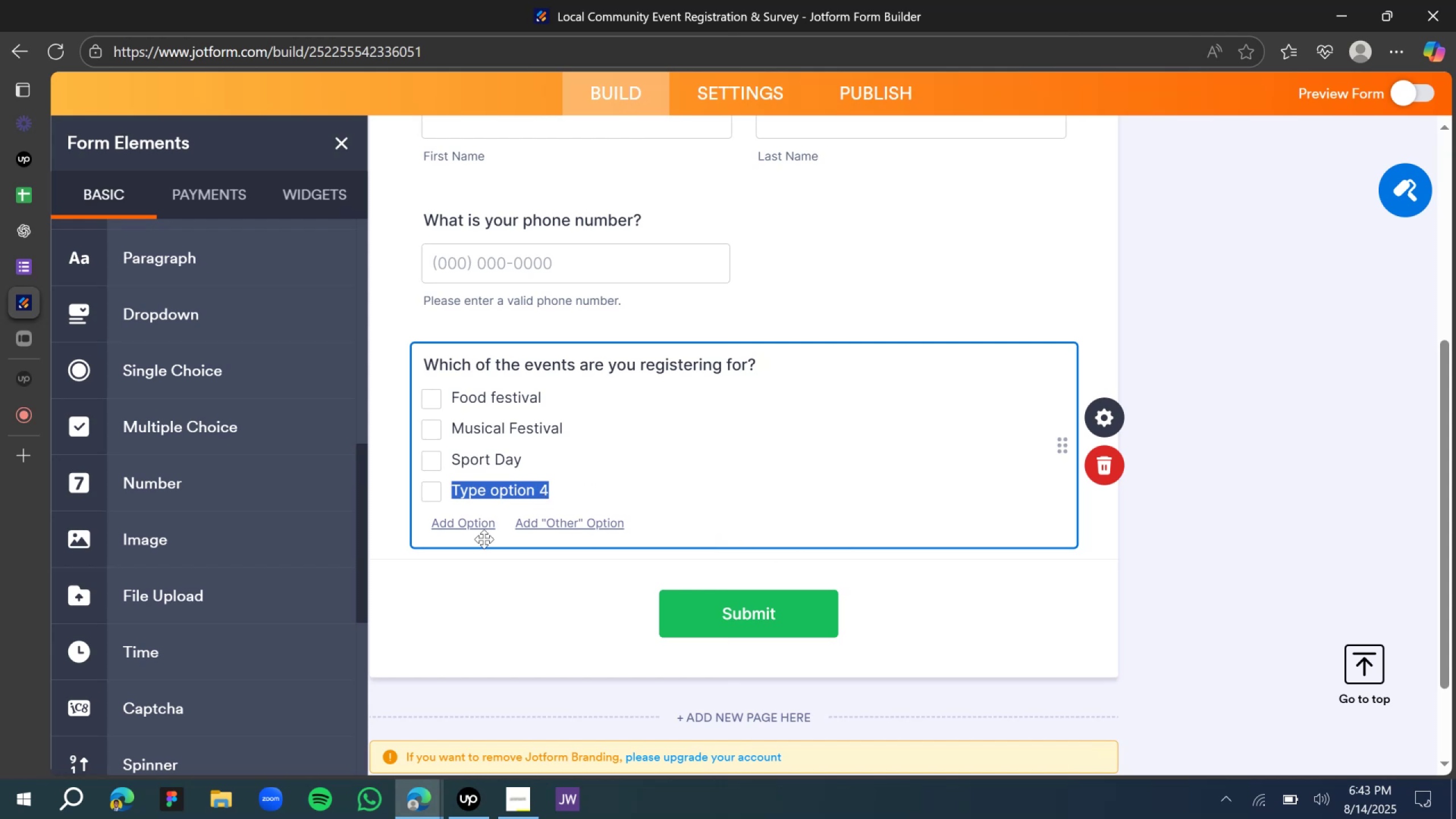 
key(R)
 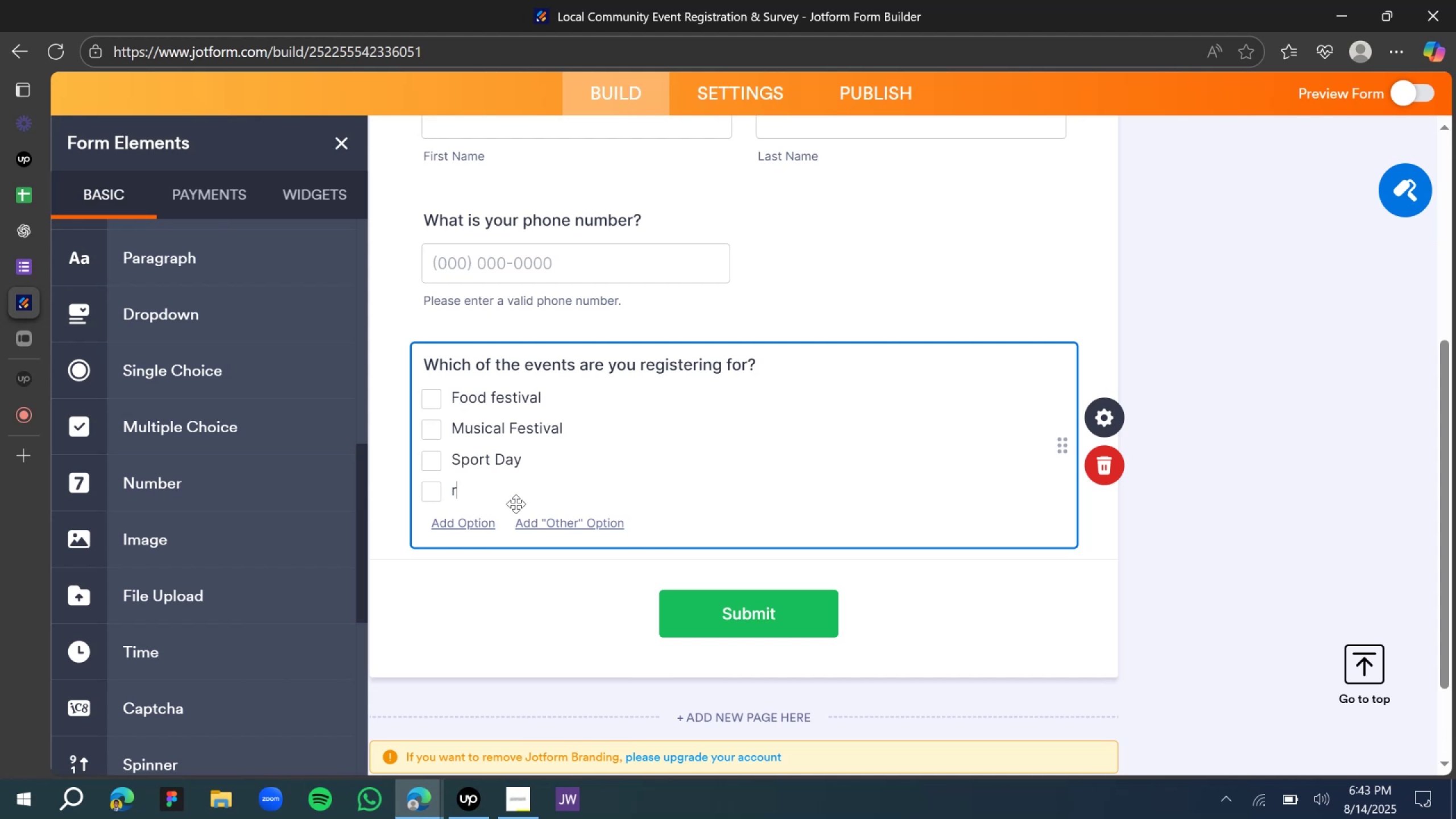 
key(Backspace)
 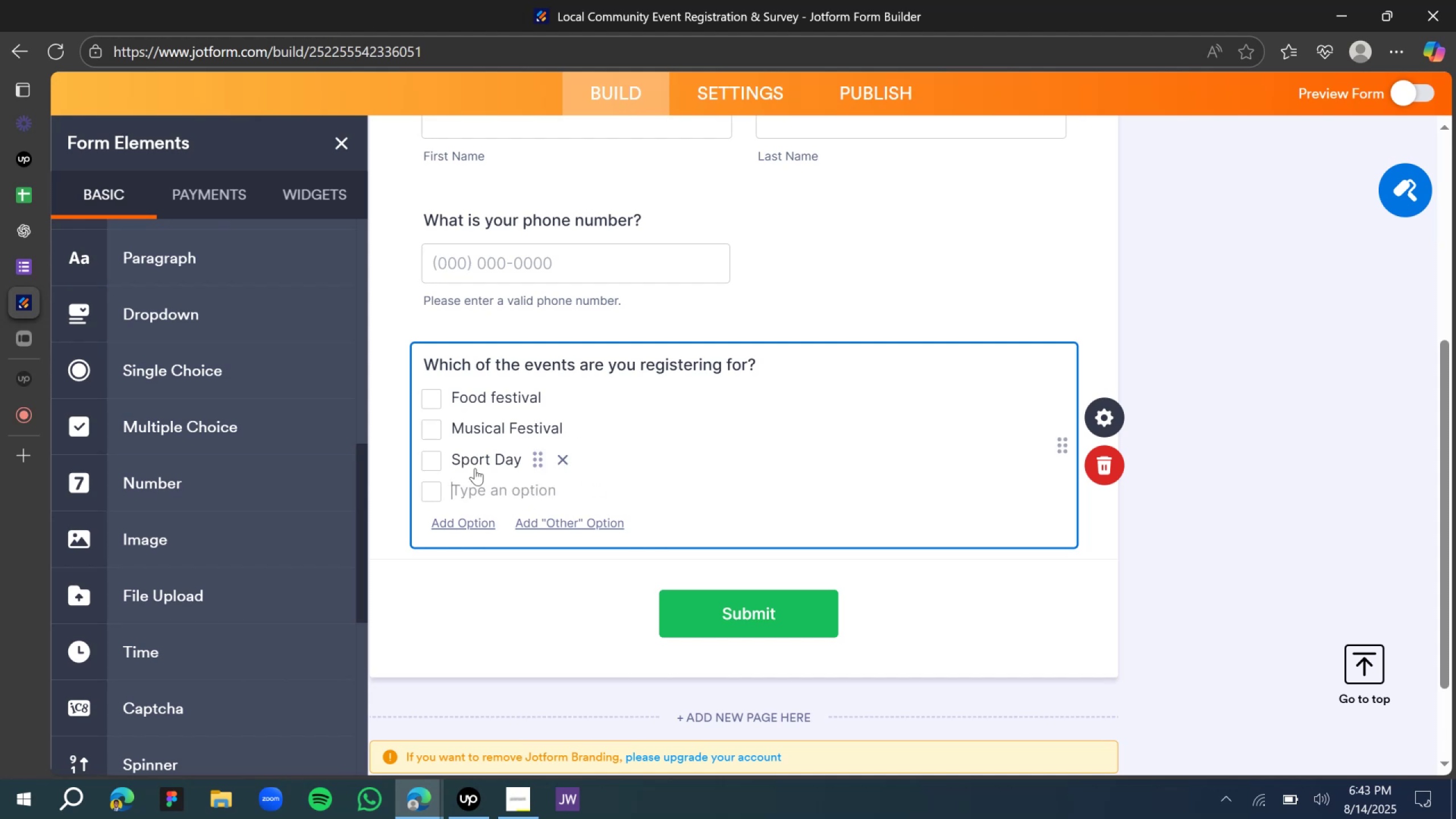 
wait(7.45)
 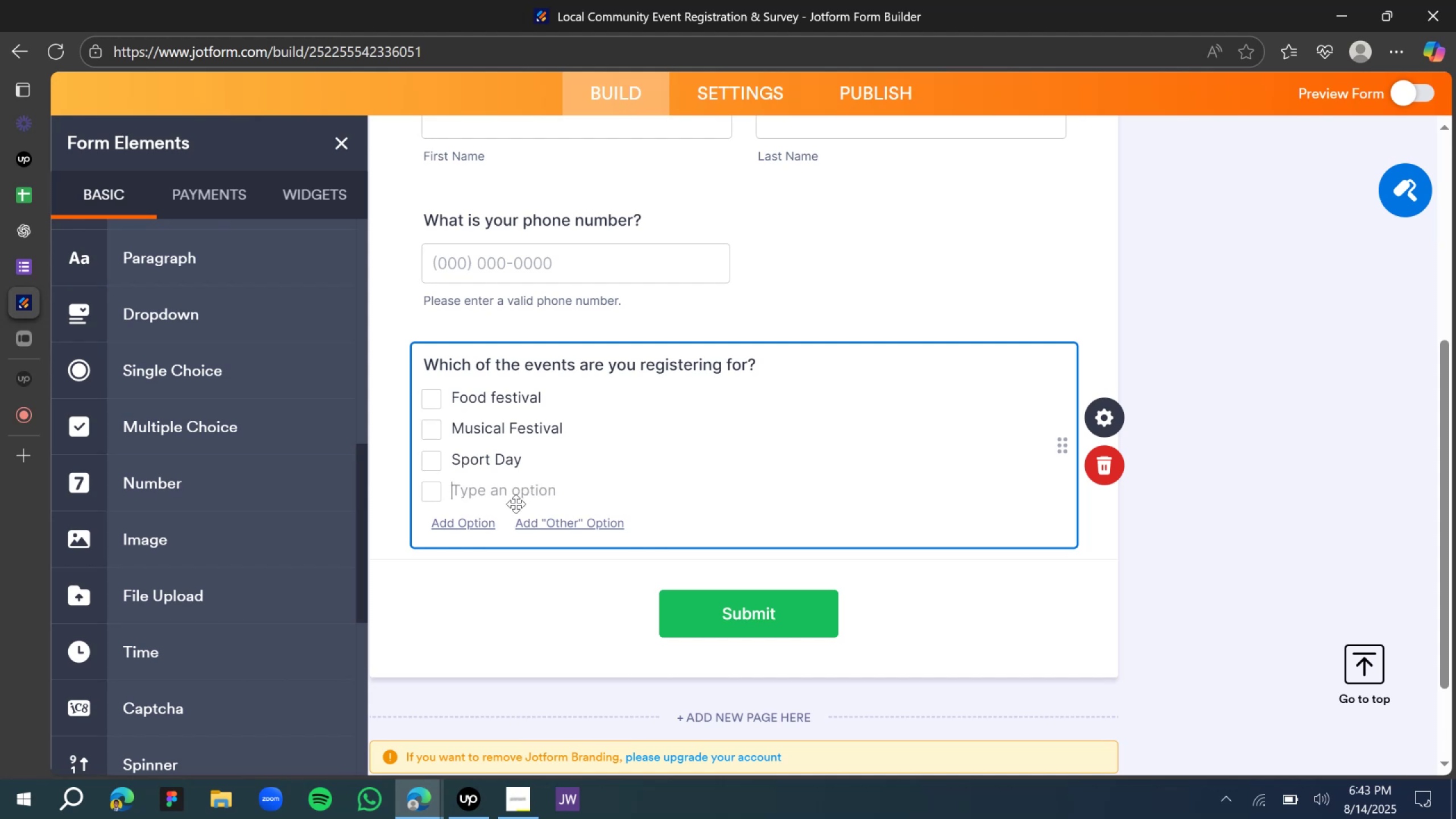 
left_click([31, 267])
 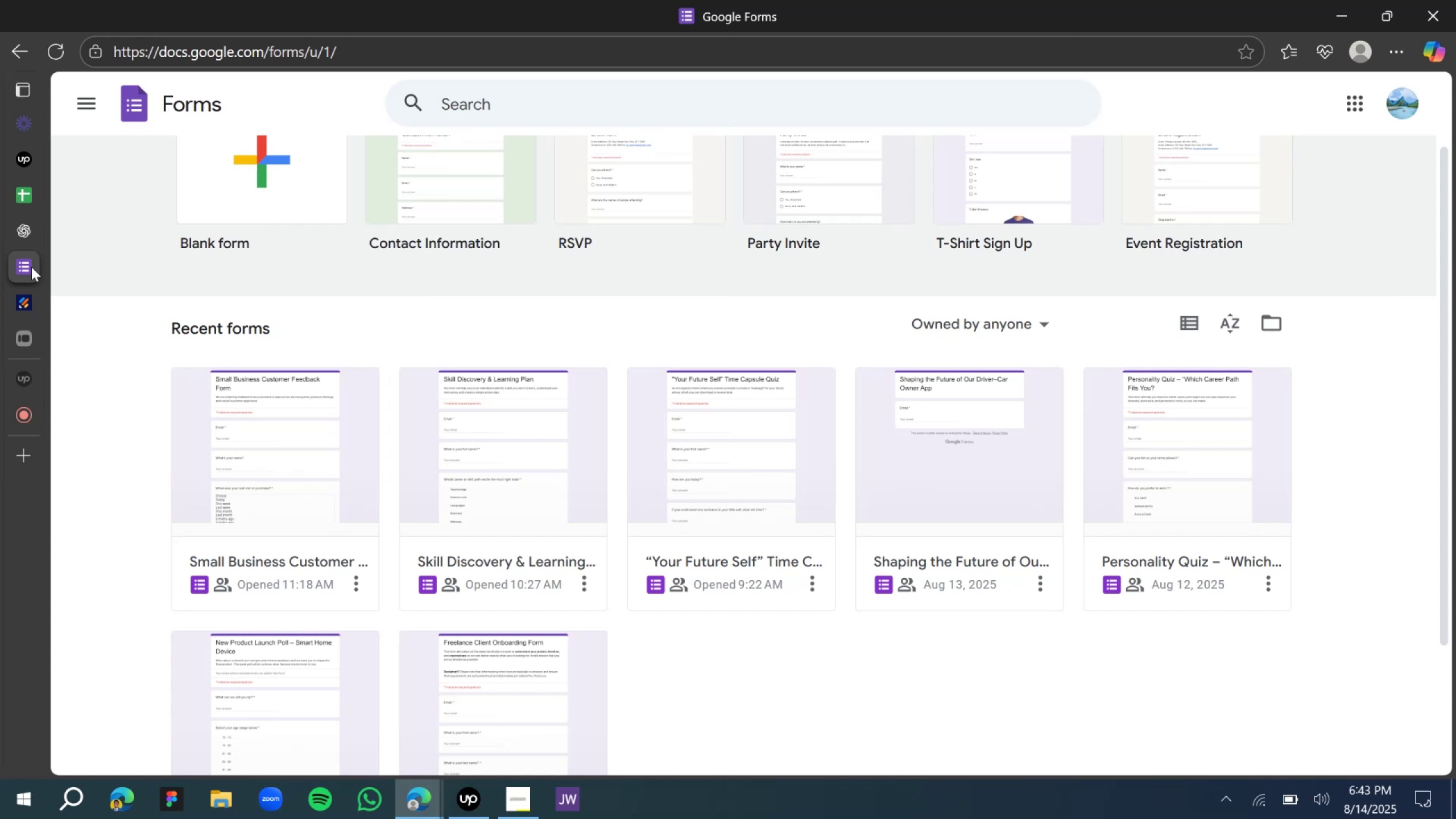 
mouse_move([32, 254])
 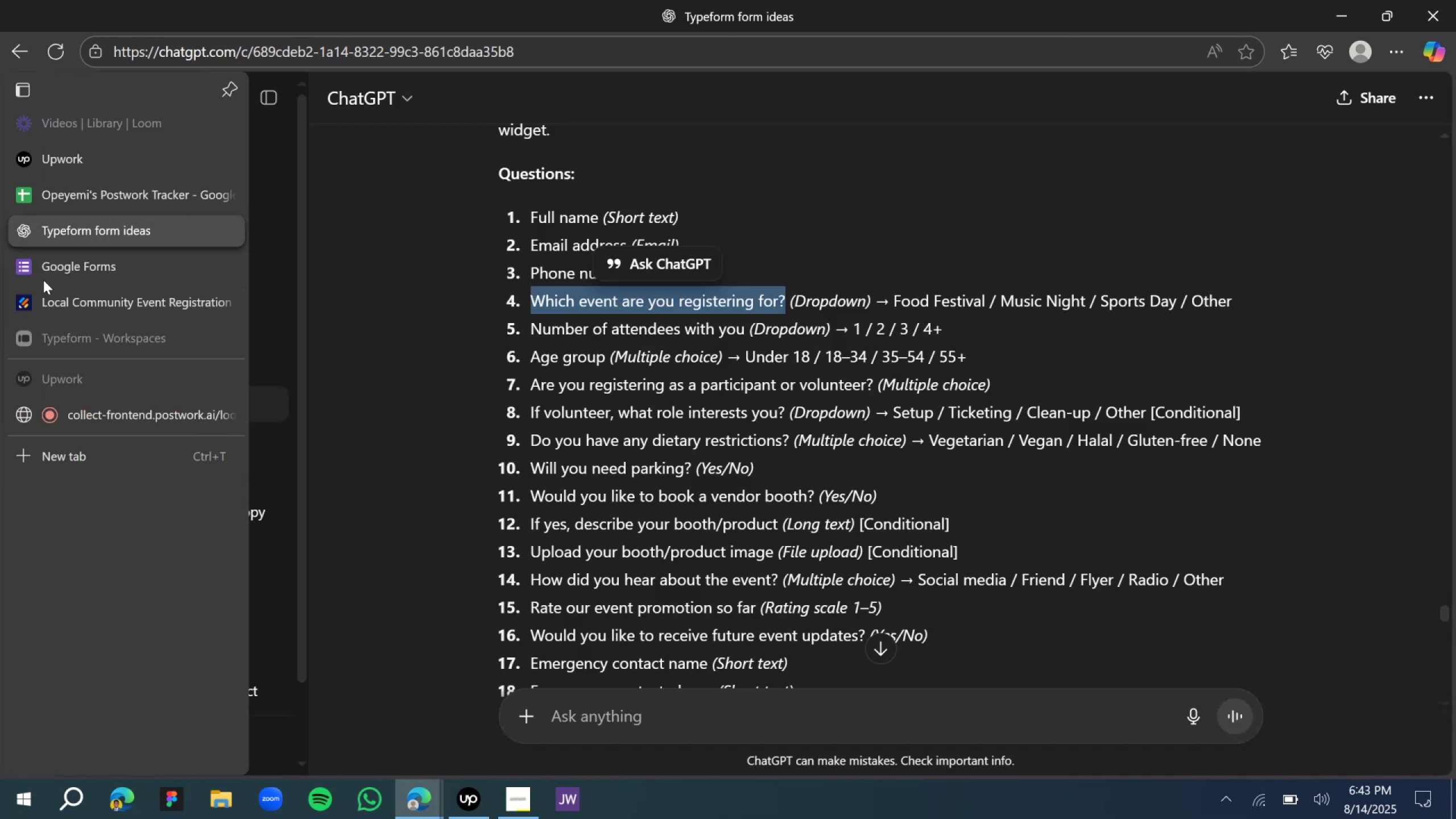 
left_click([49, 259])
 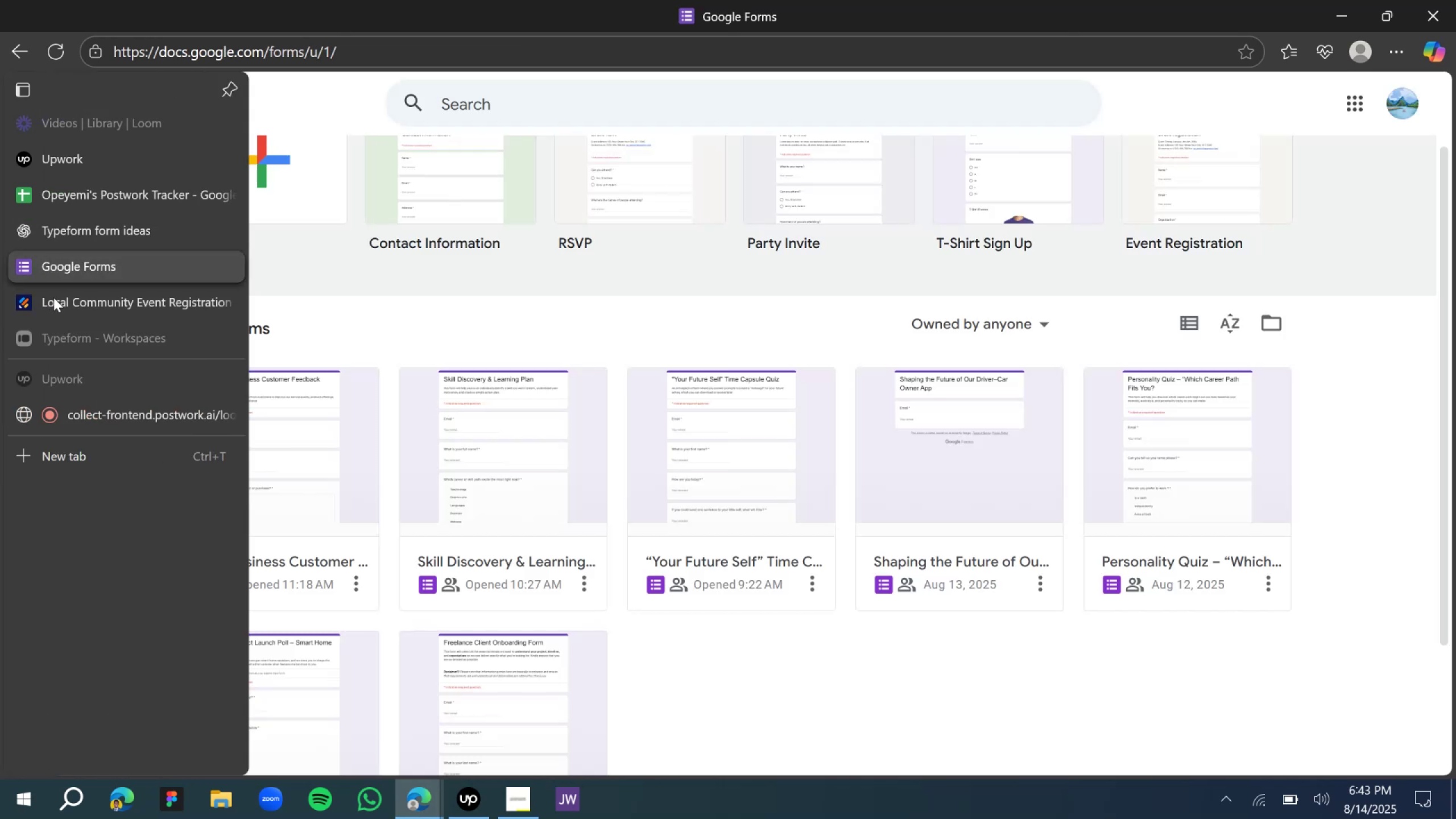 
left_click([55, 301])
 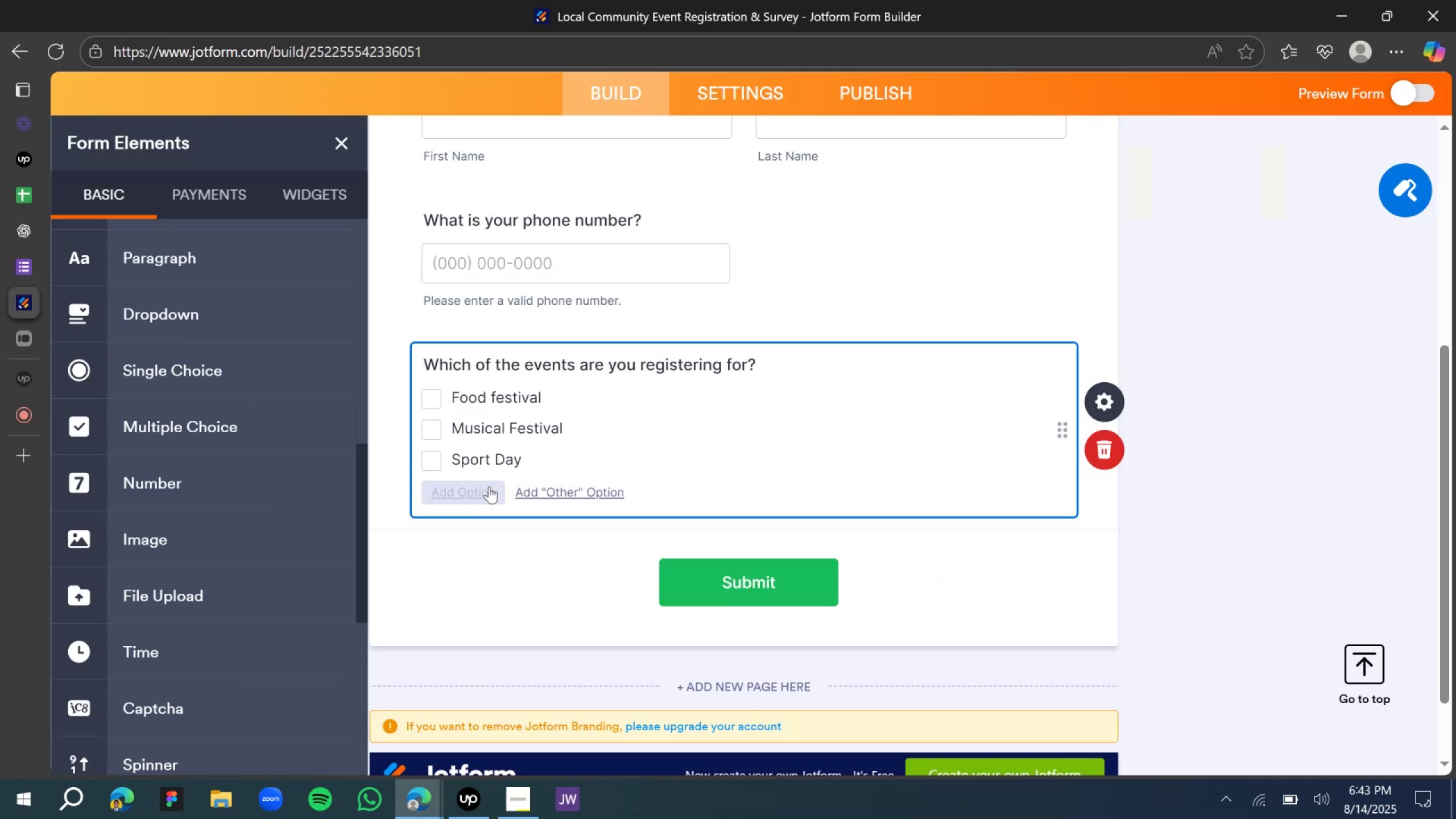 
left_click([478, 493])
 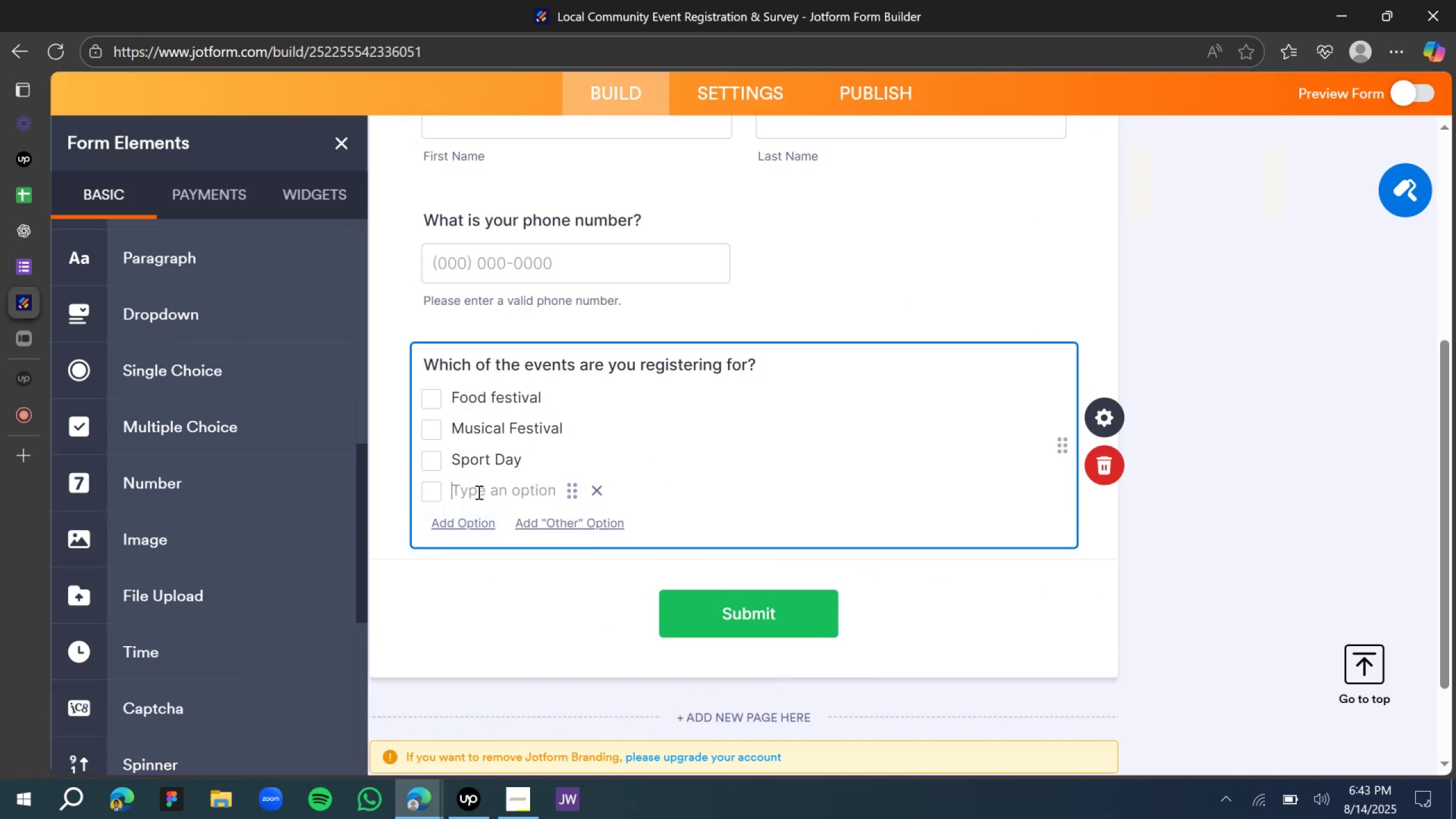 
type(Option)
 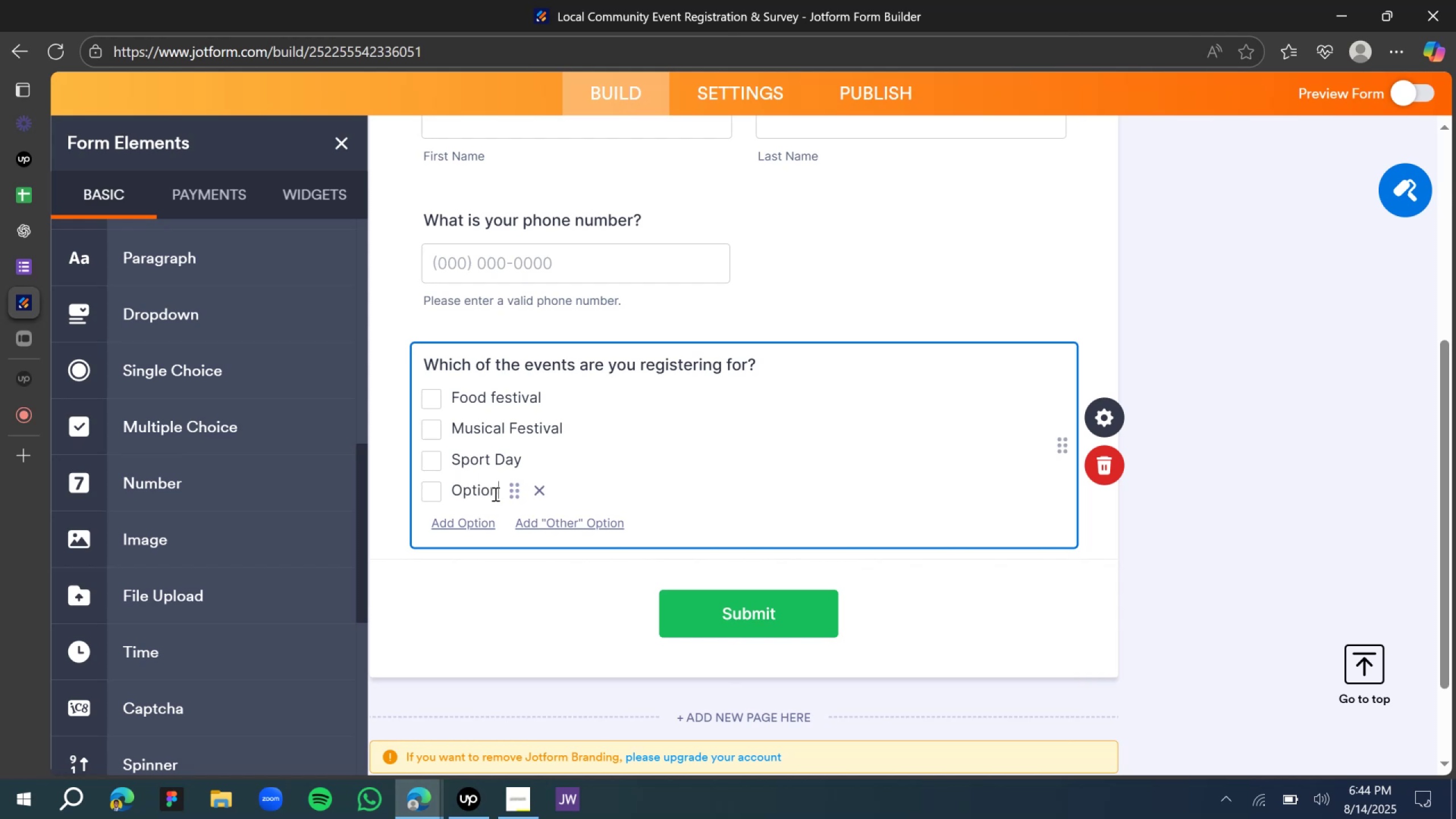 
type(a)
key(Backspace)
key(Backspace)
key(Backspace)
key(Backspace)
key(Backspace)
type(en Day)
 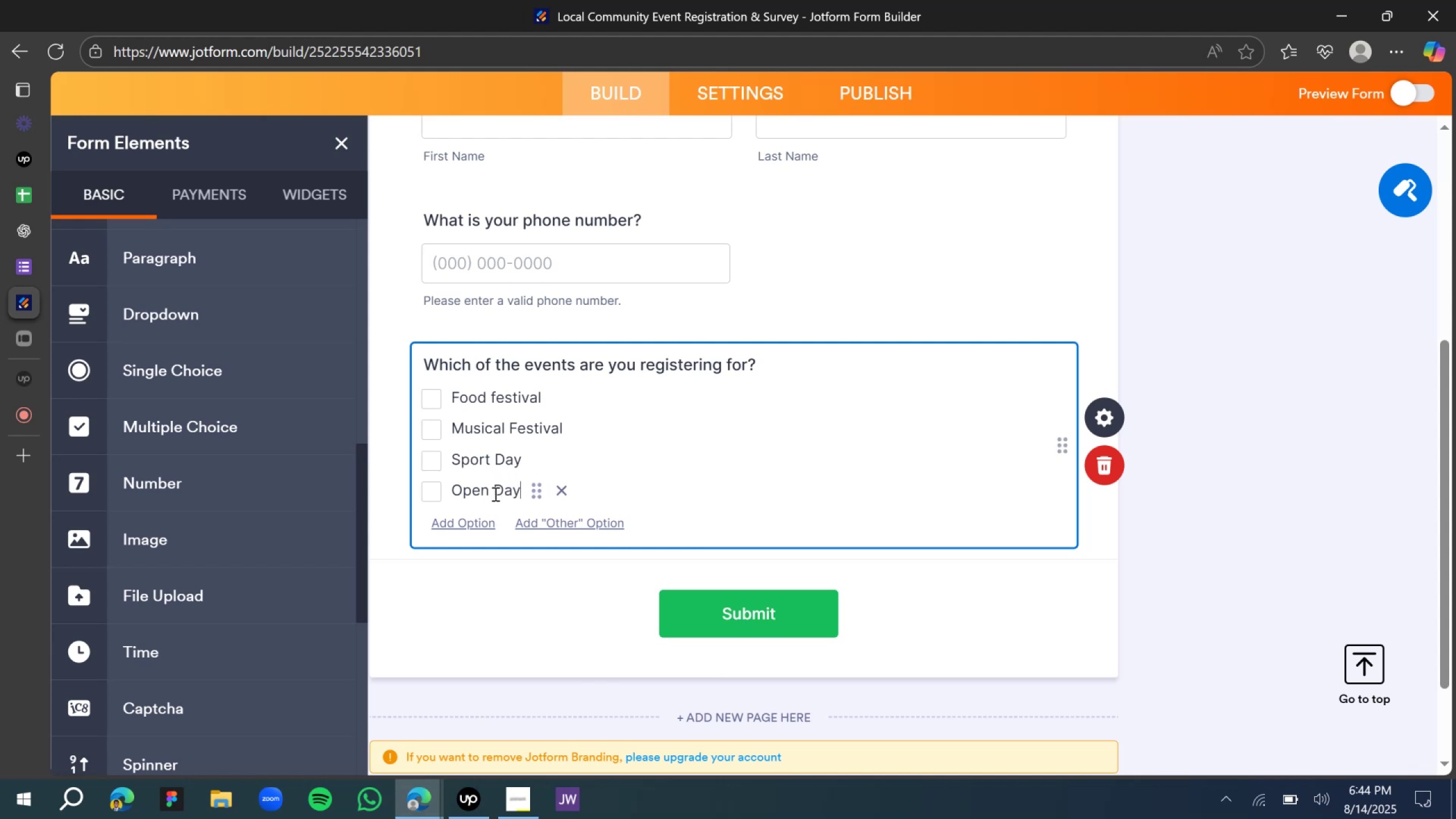 
left_click([605, 520])
 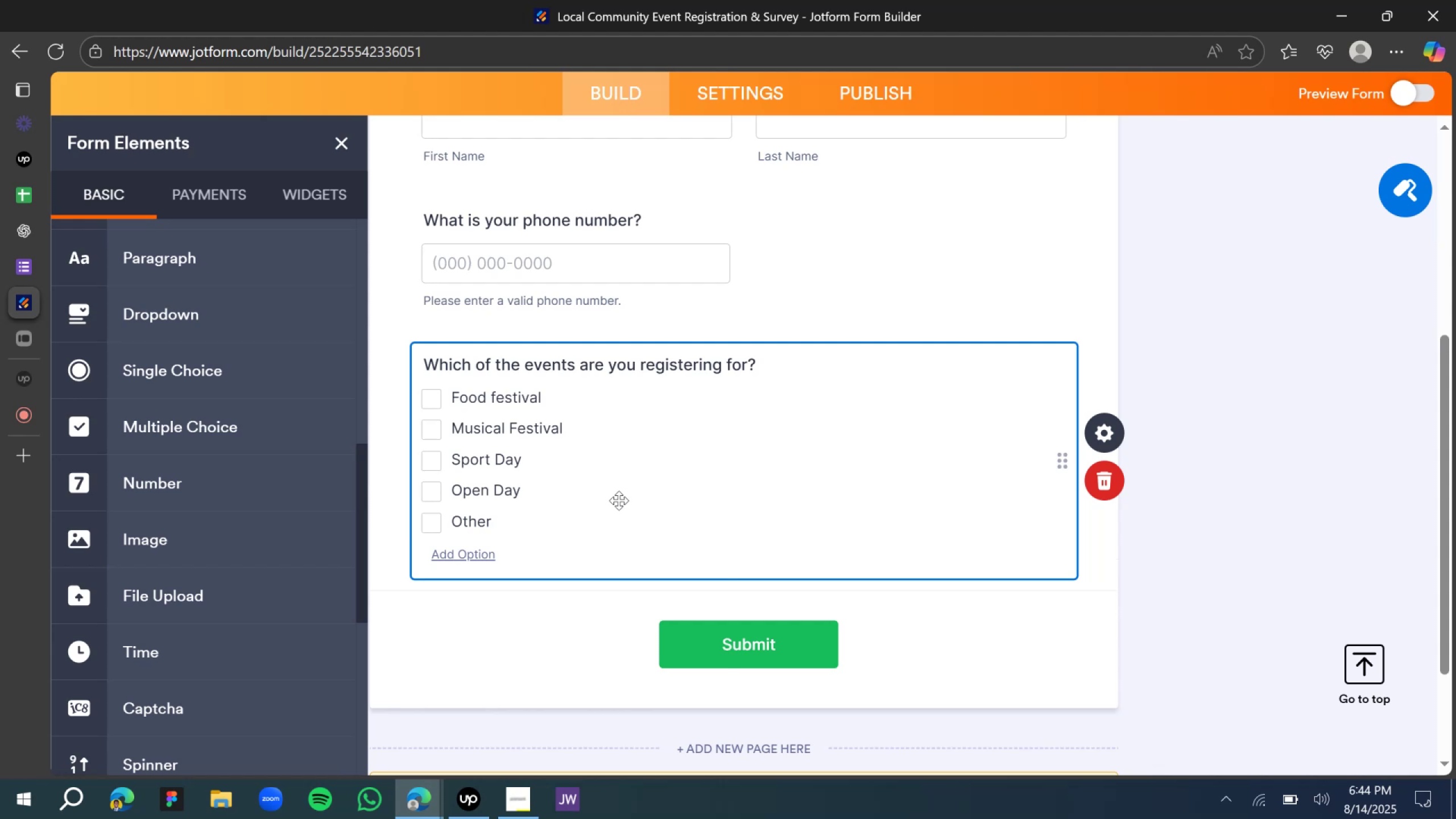 
wait(5.17)
 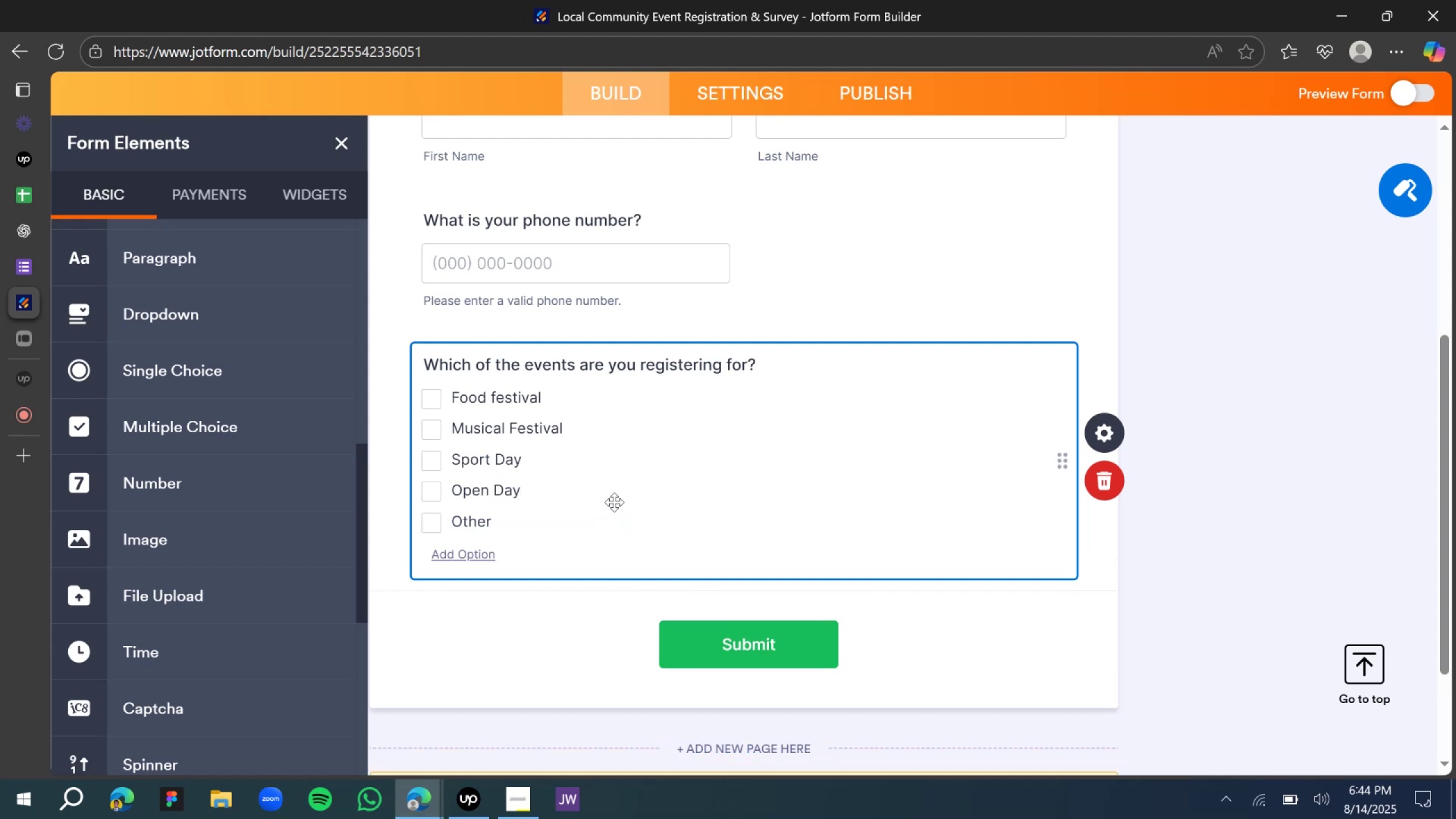 
left_click([1185, 442])
 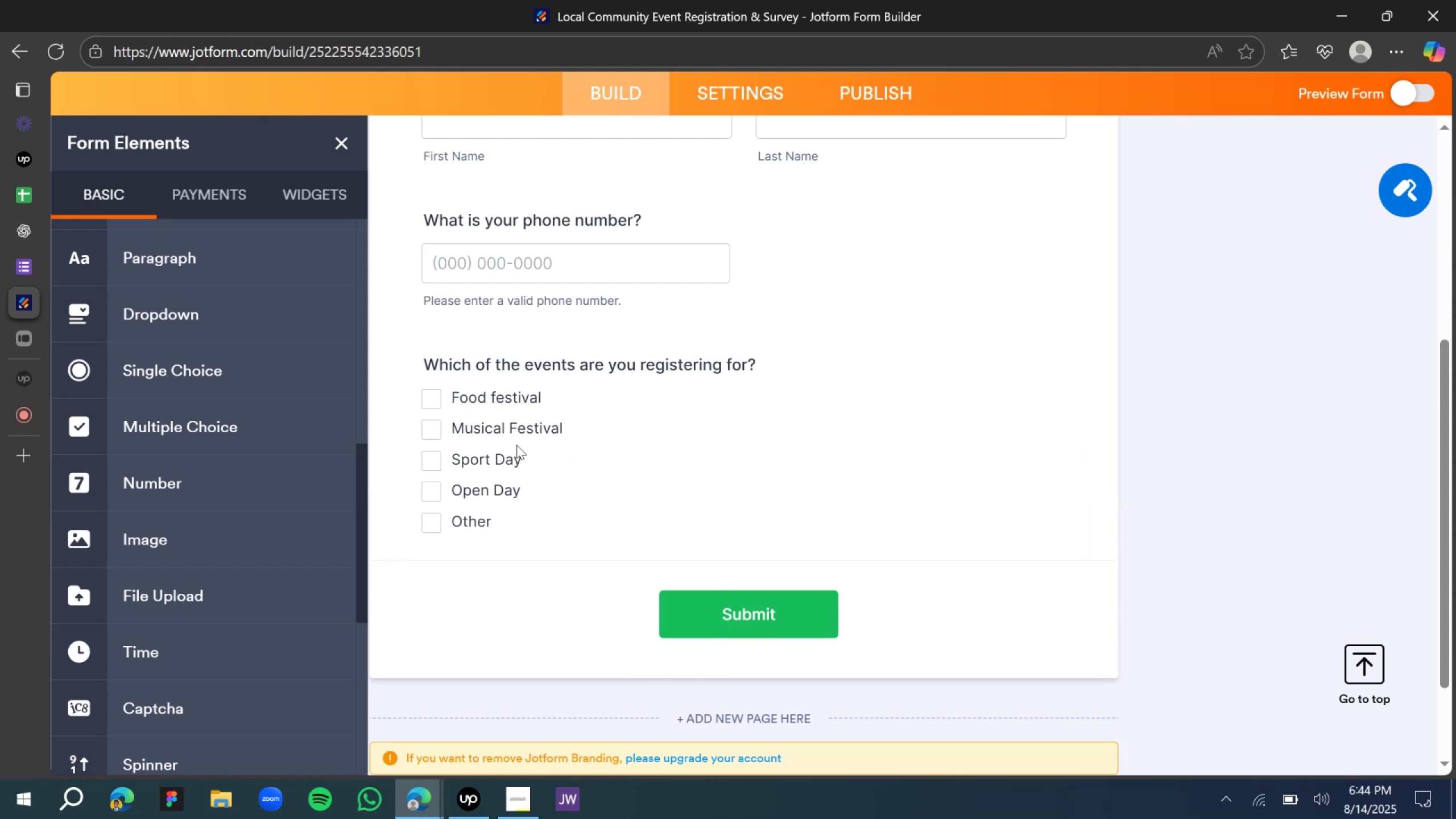 
scroll: coordinate [487, 385], scroll_direction: down, amount: 2.0
 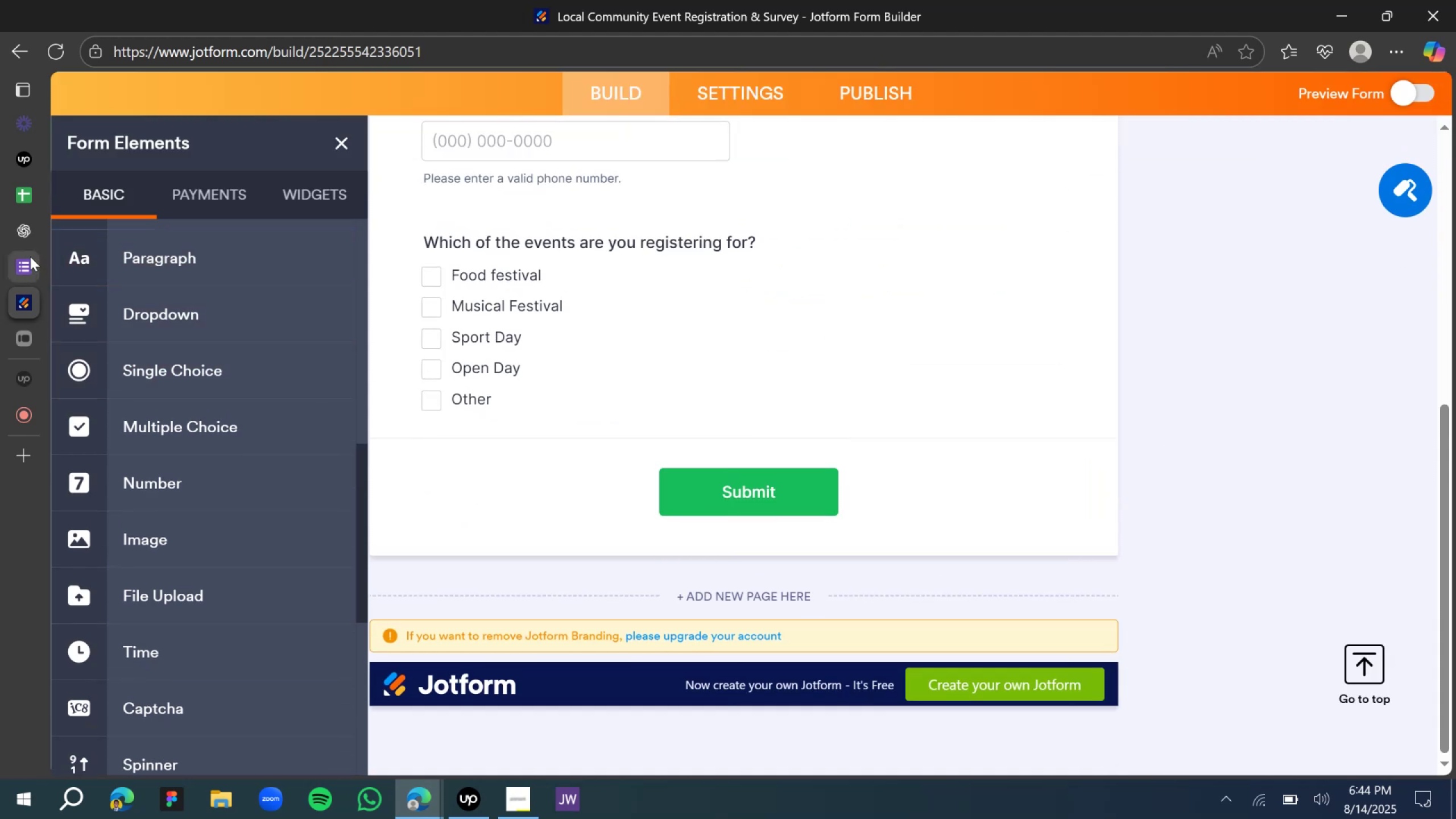 
left_click([40, 224])
 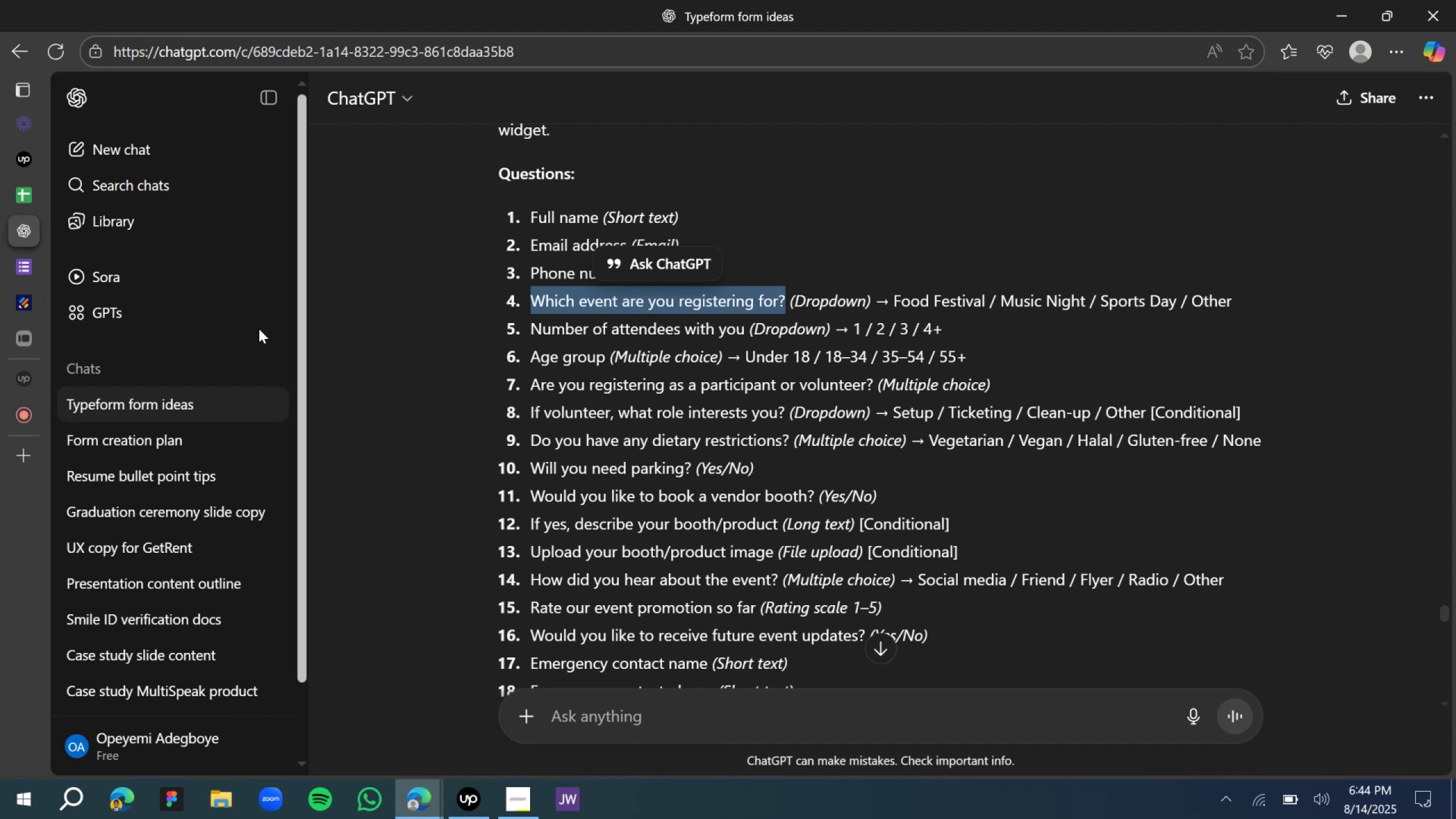 
left_click([27, 308])
 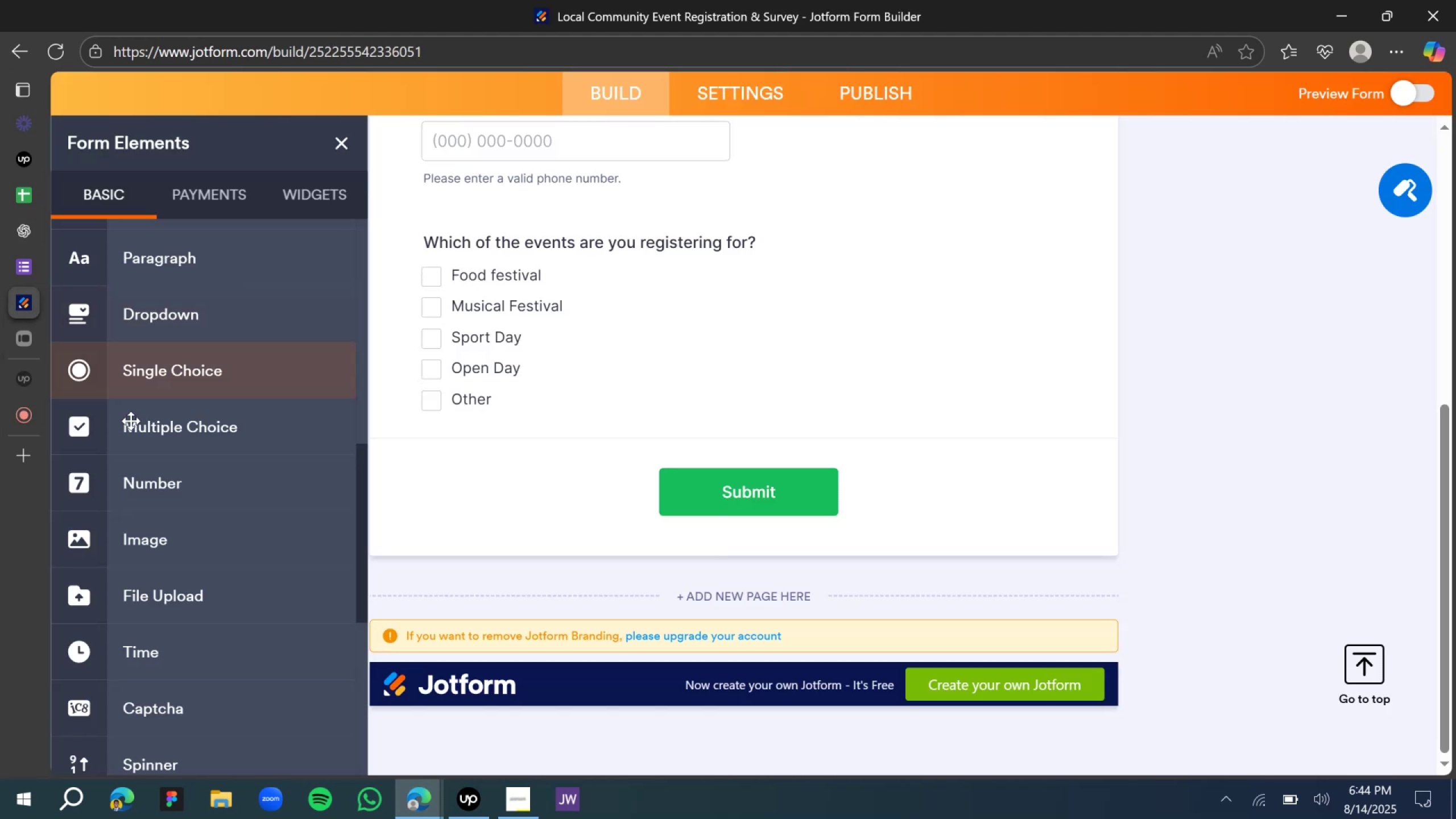 
scroll: coordinate [186, 527], scroll_direction: down, amount: 6.0
 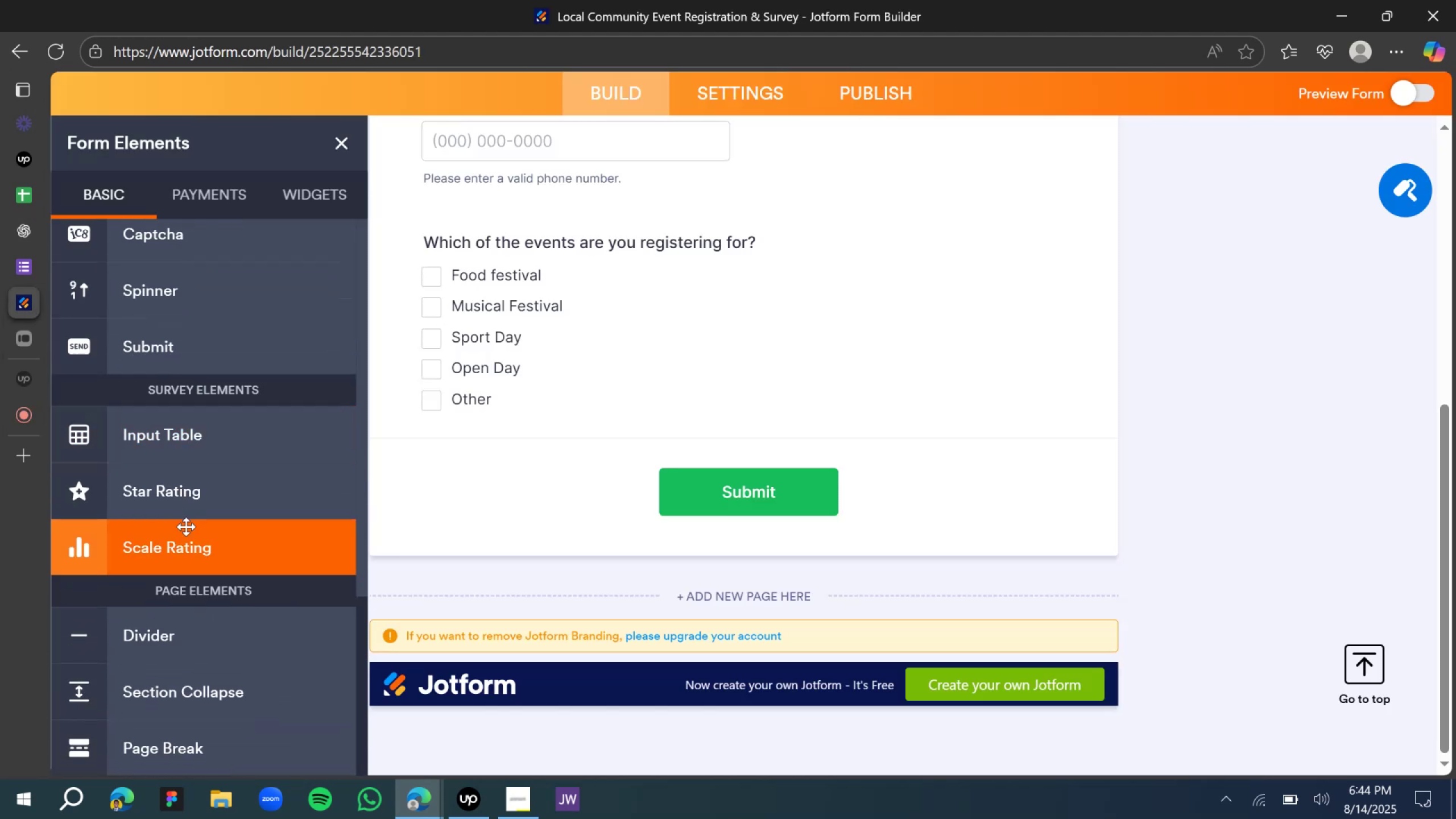 
scroll: coordinate [186, 526], scroll_direction: up, amount: 3.0
 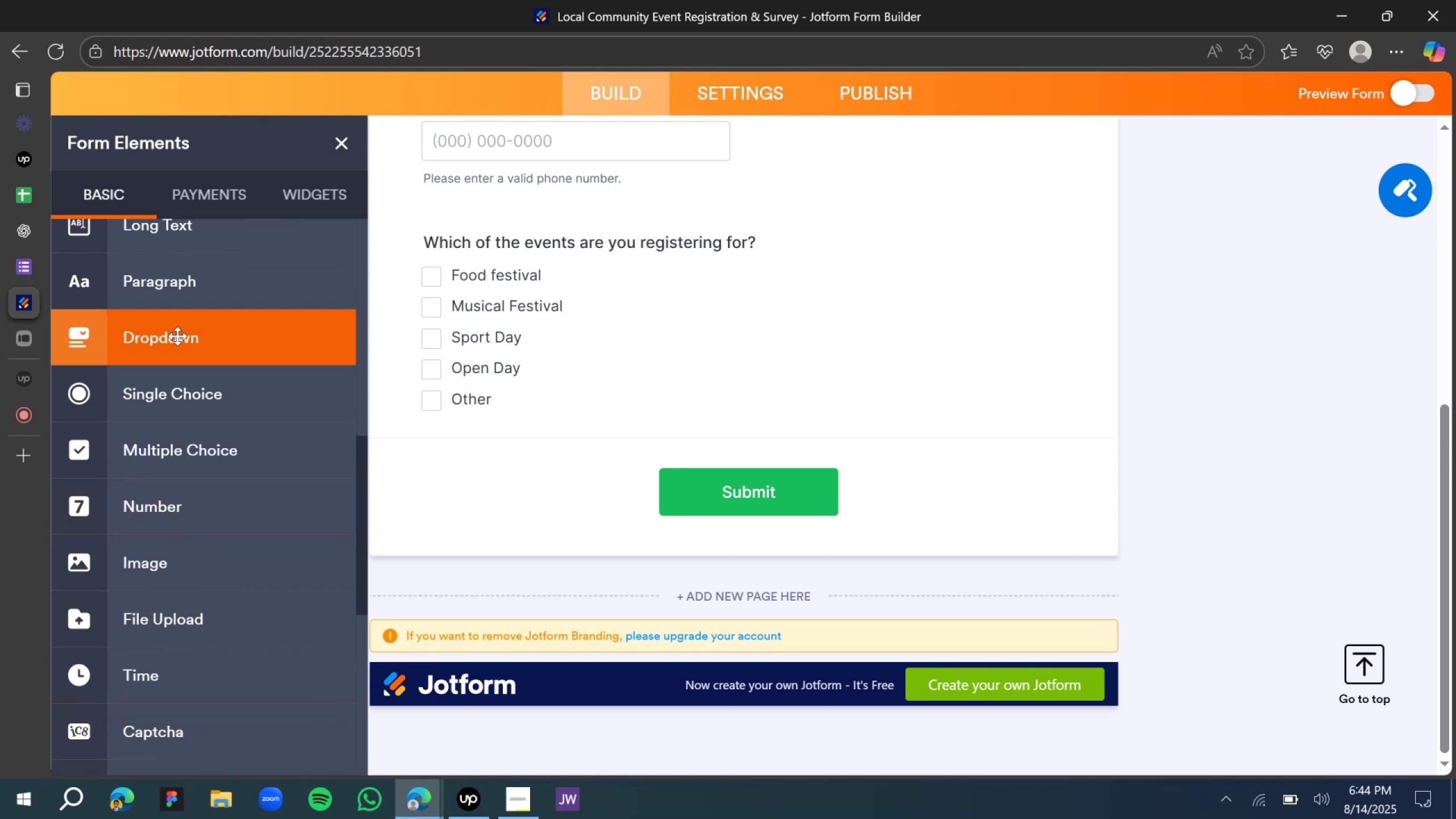 
left_click_drag(start_coordinate=[180, 342], to_coordinate=[638, 439])
 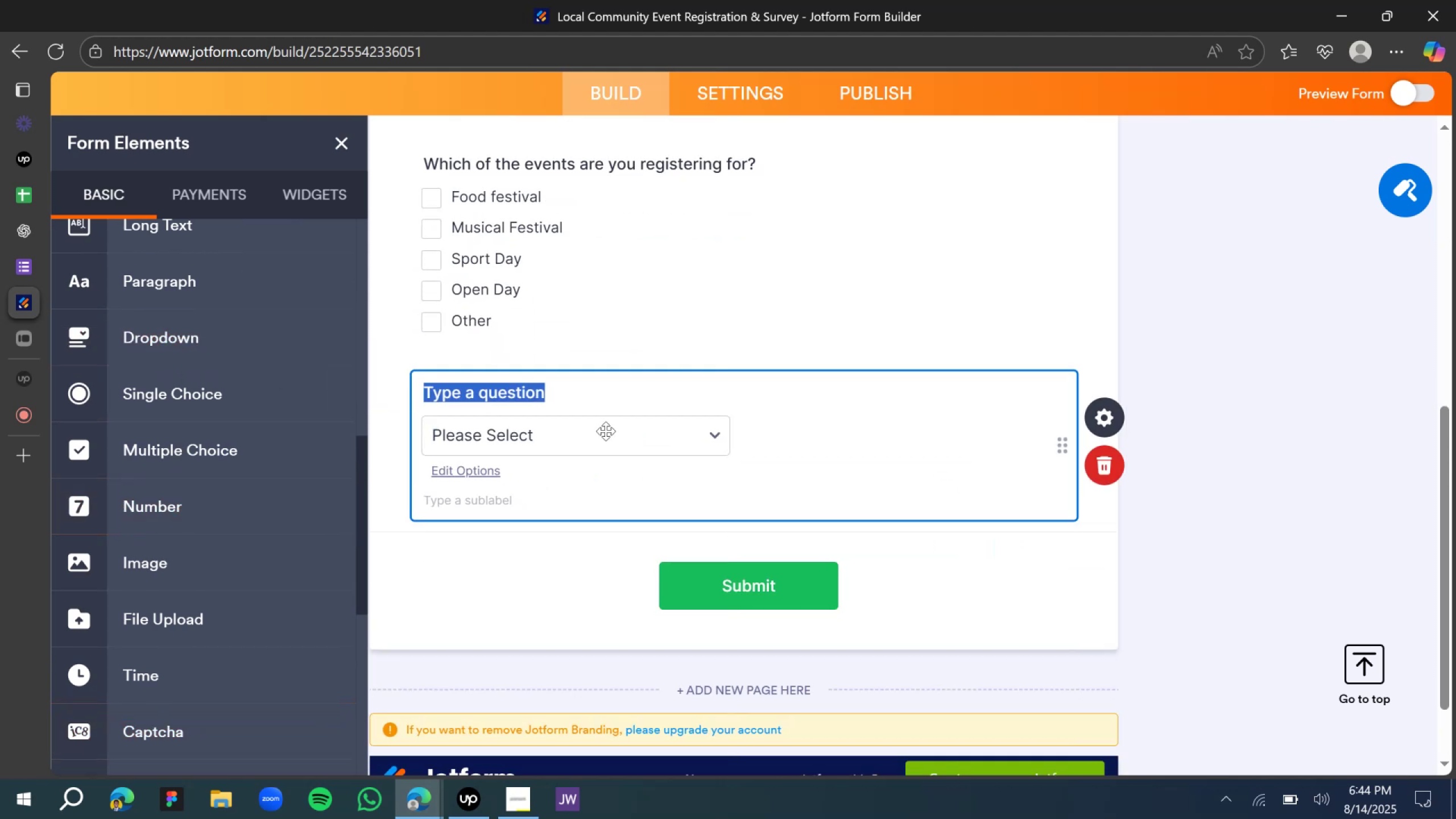 
key(Shift+A)
 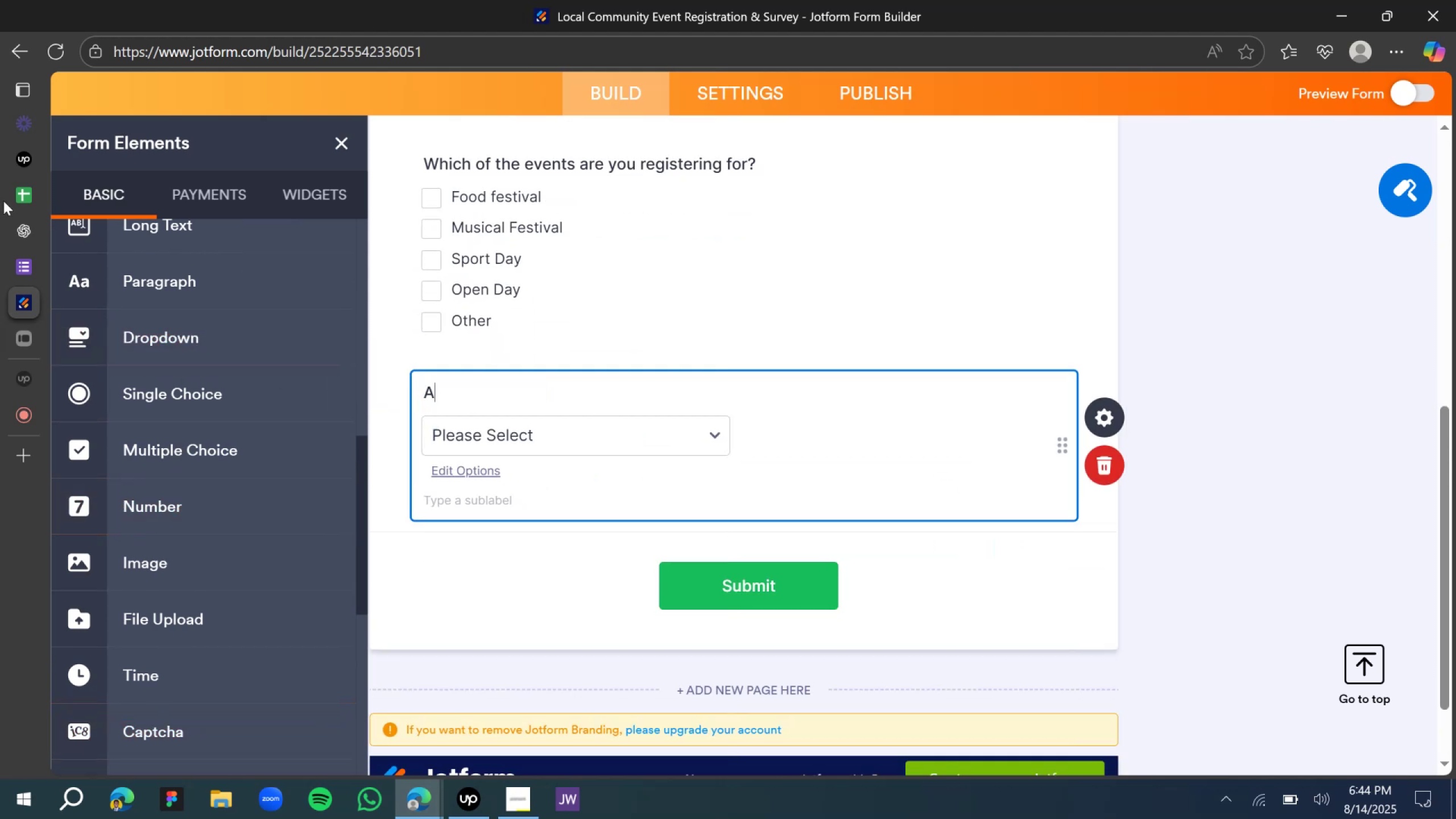 
left_click([32, 224])
 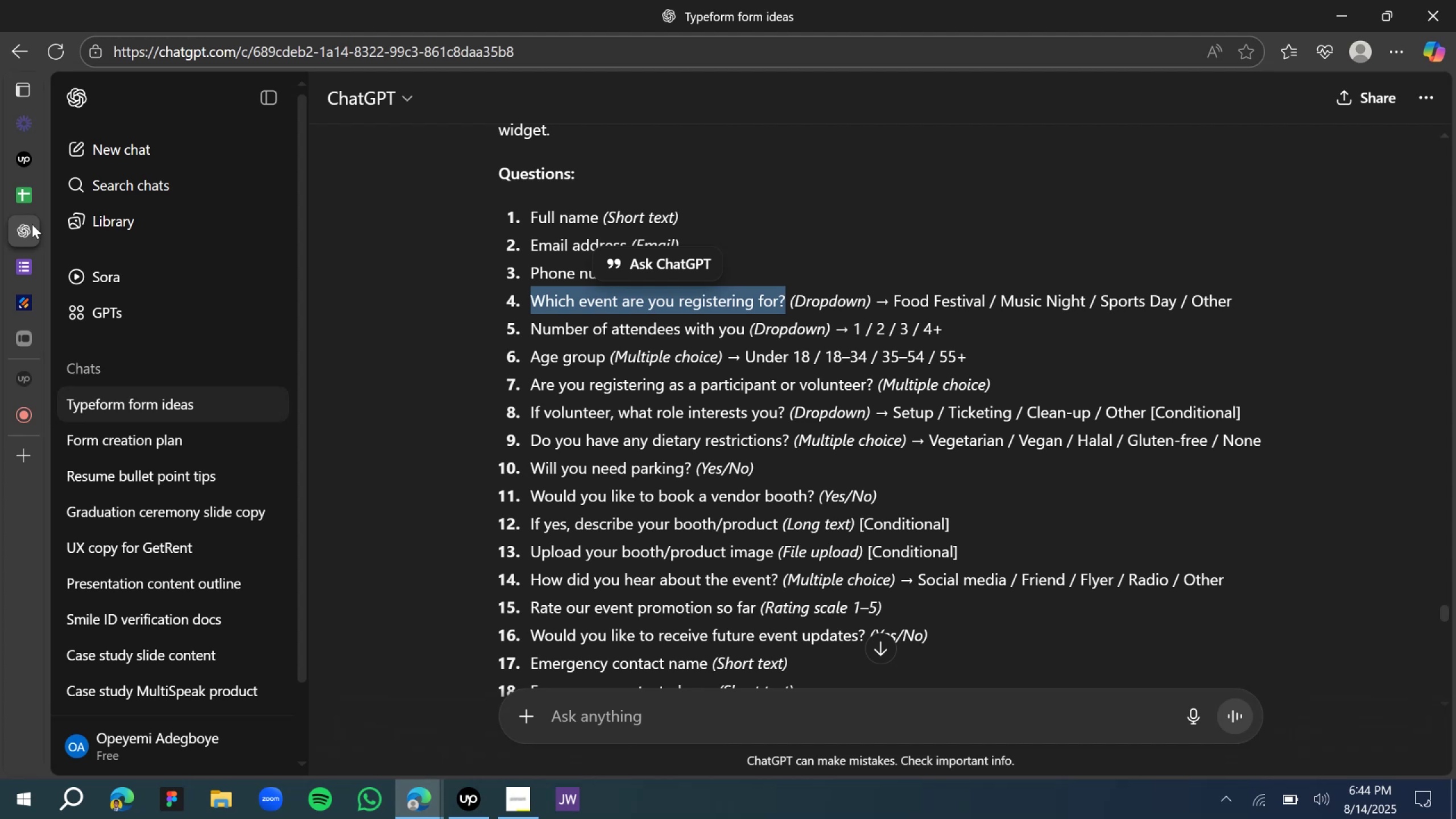 
left_click([17, 301])
 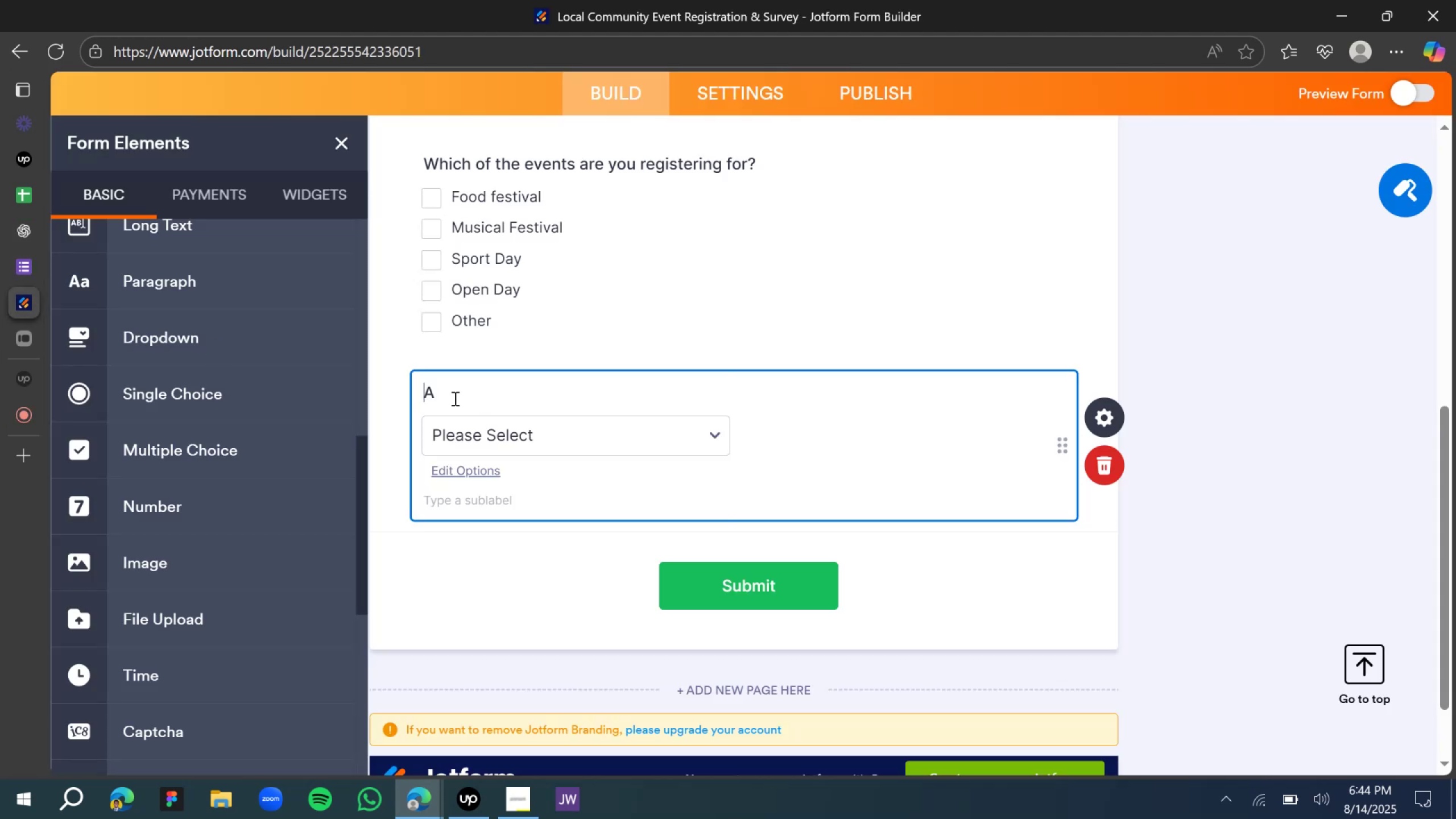 
double_click([440, 392])
 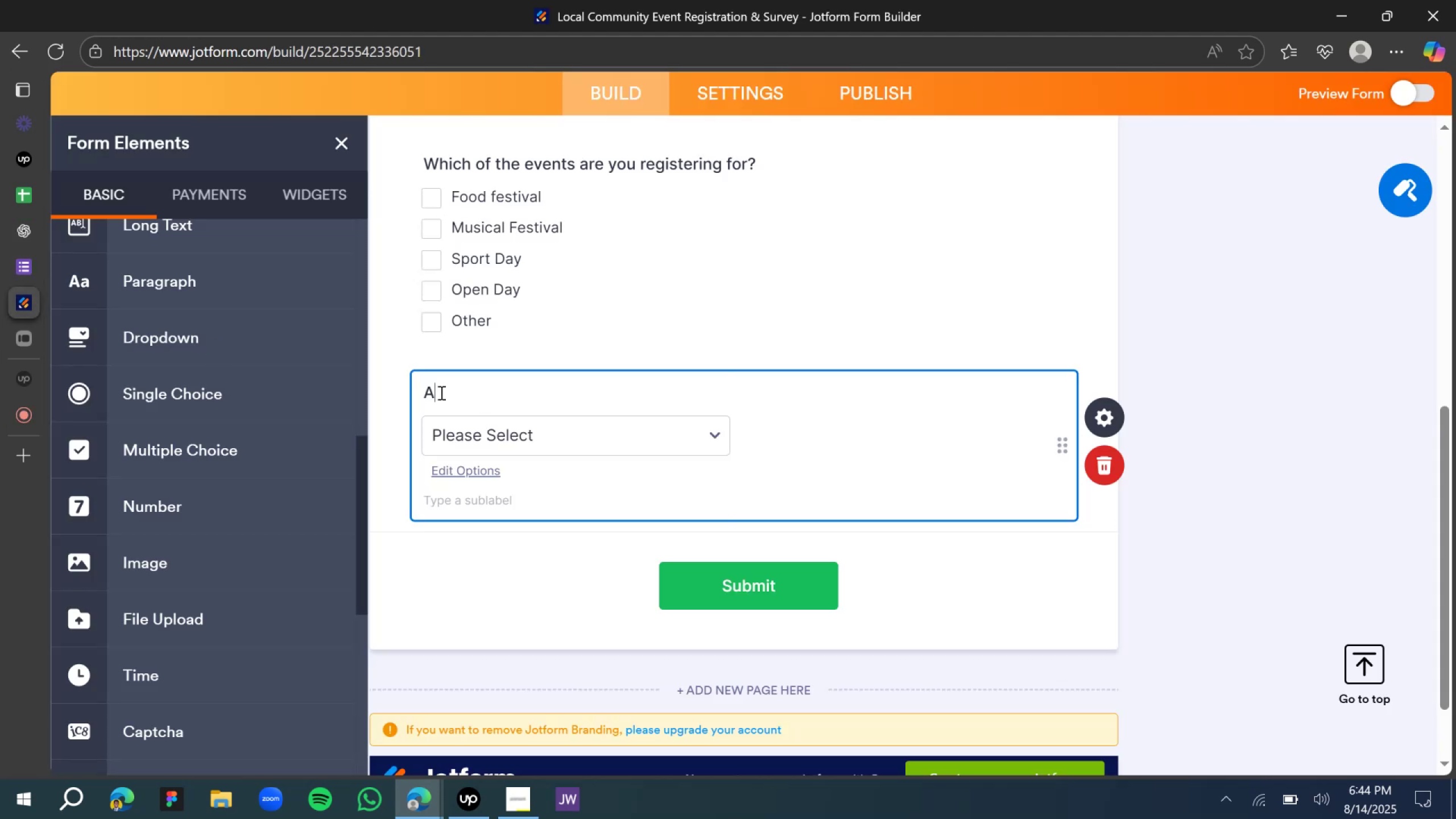 
triple_click([440, 392])
 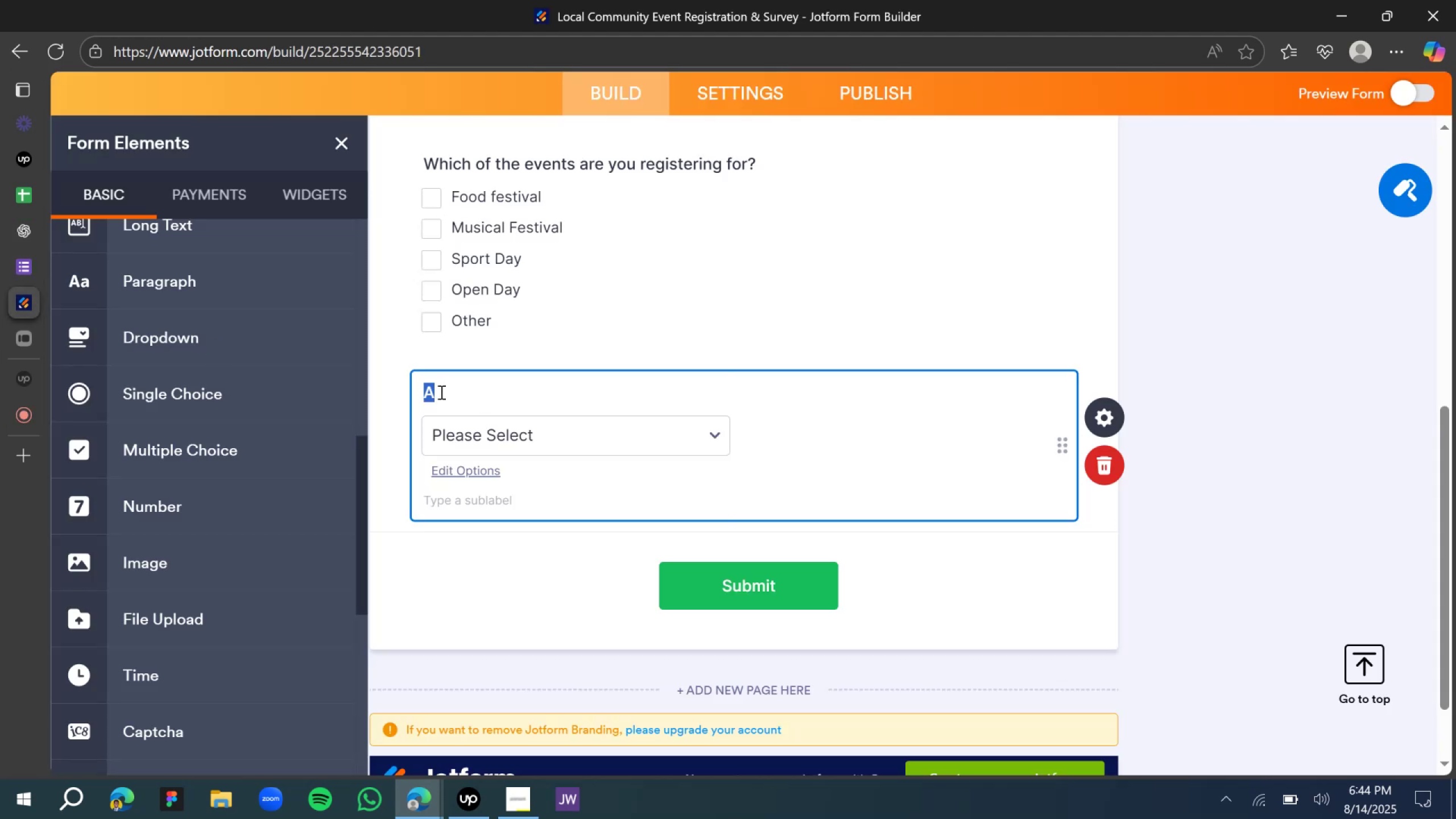 
type(Number )
 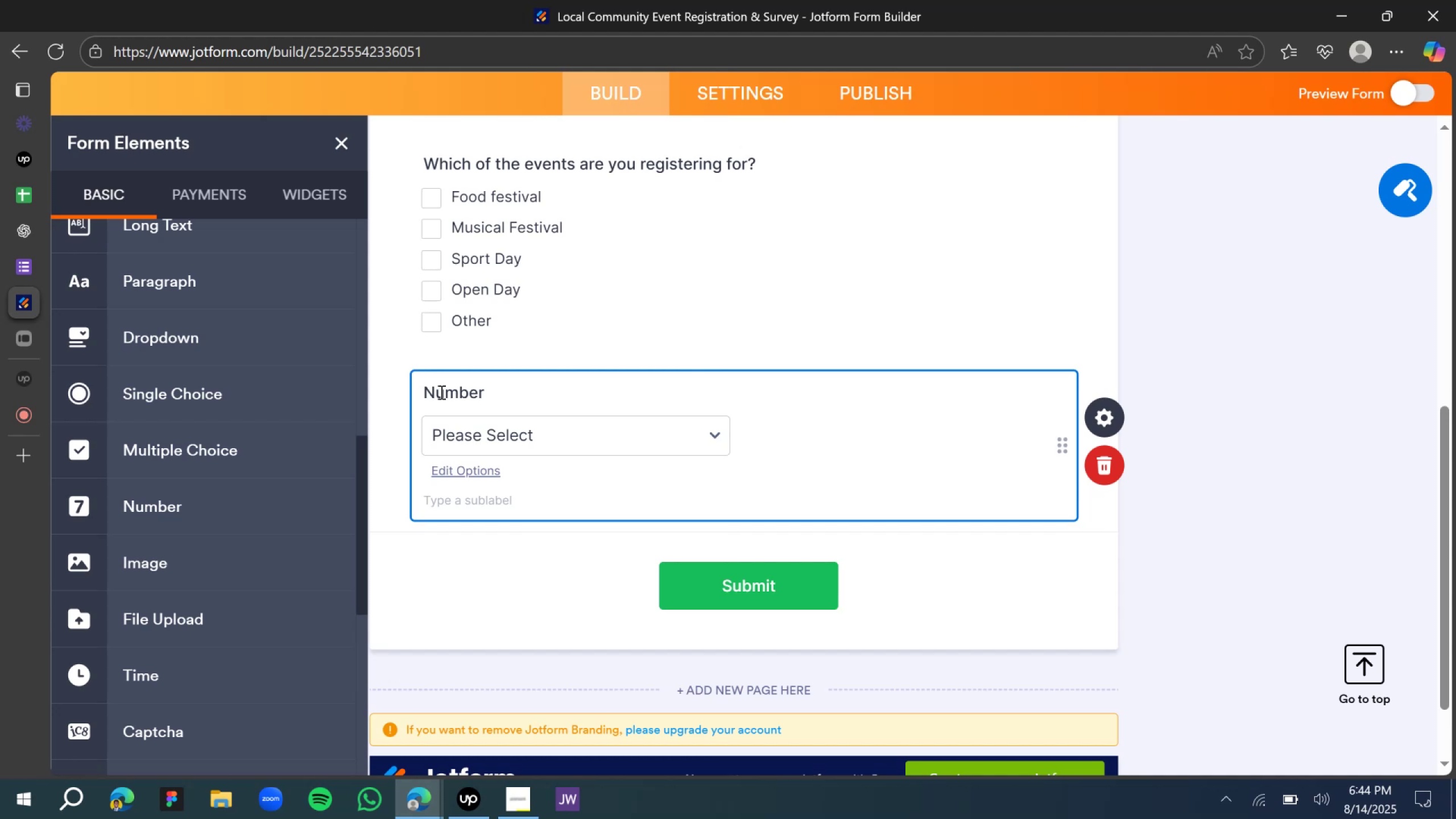 
wait(5.78)
 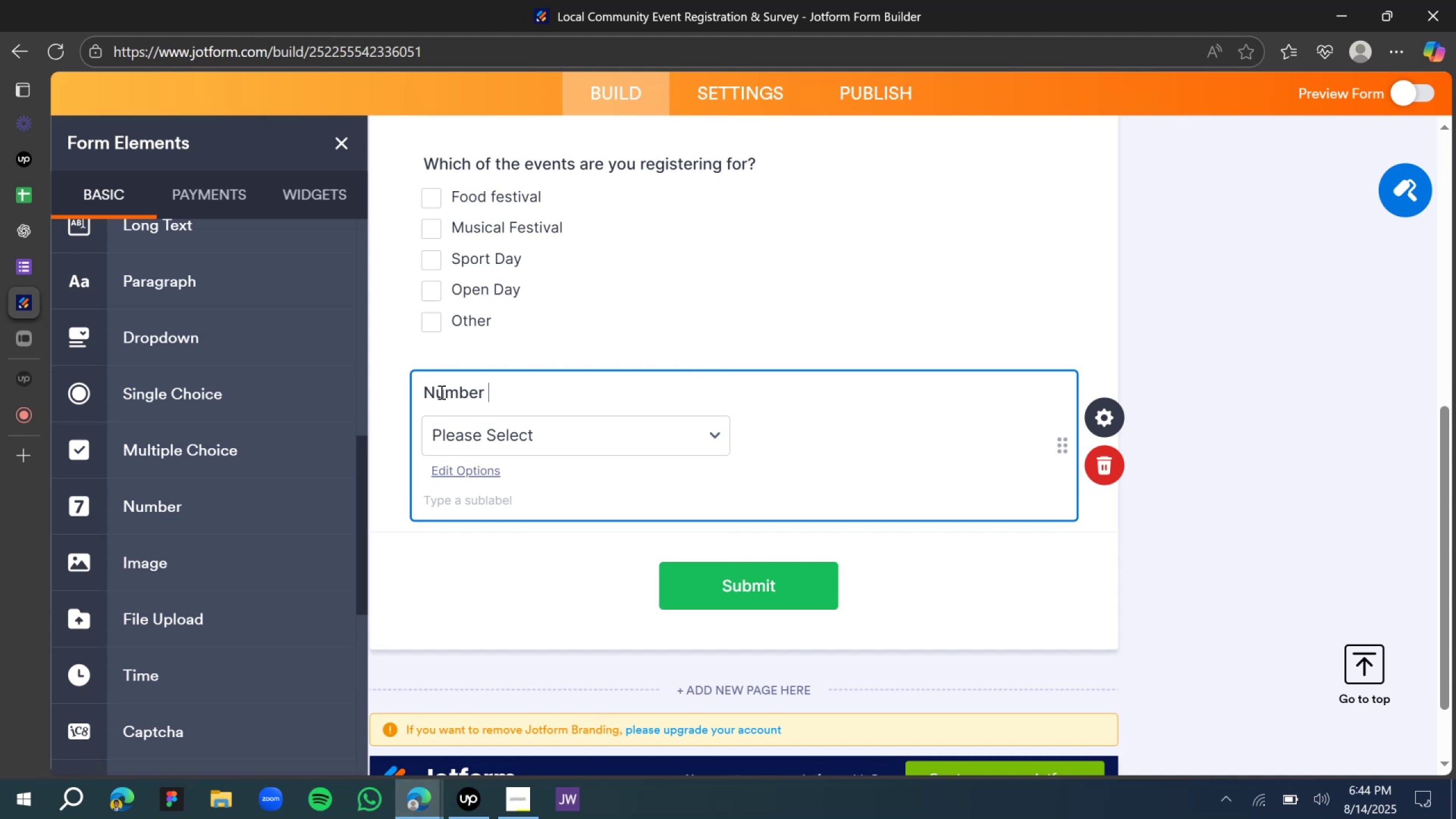 
key(E)
 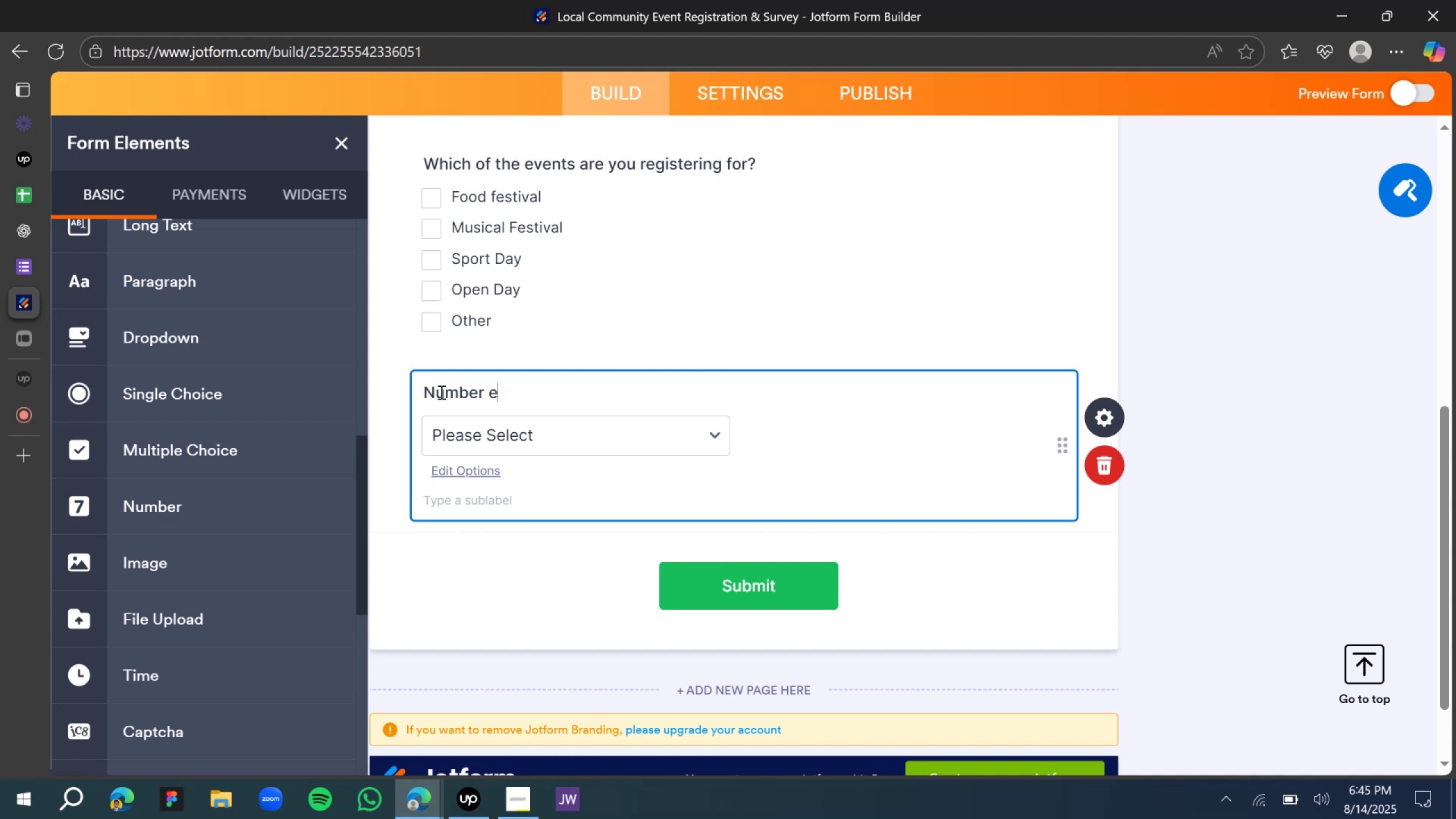 
key(Backspace)
 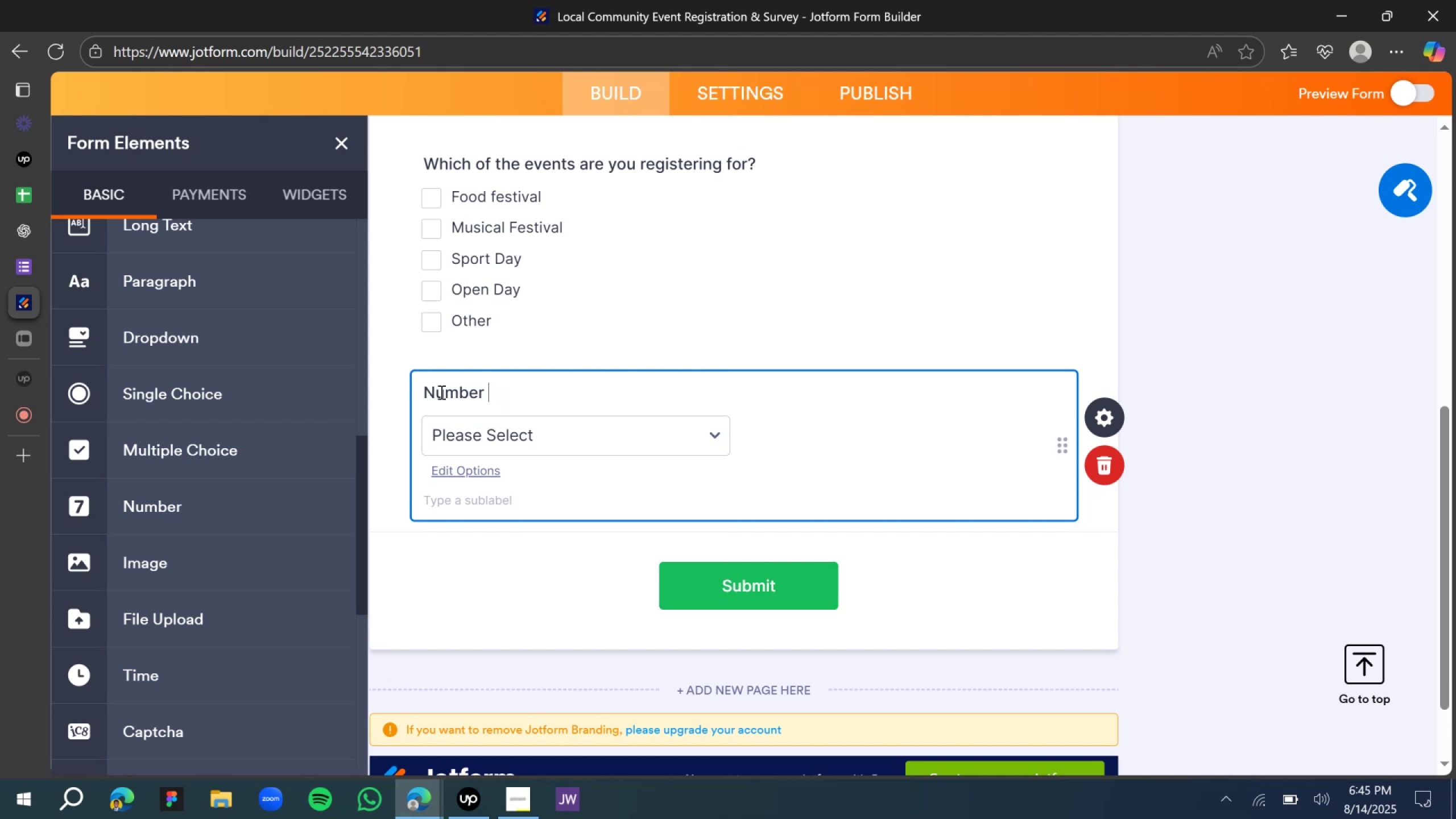 
type(attending with you?)
 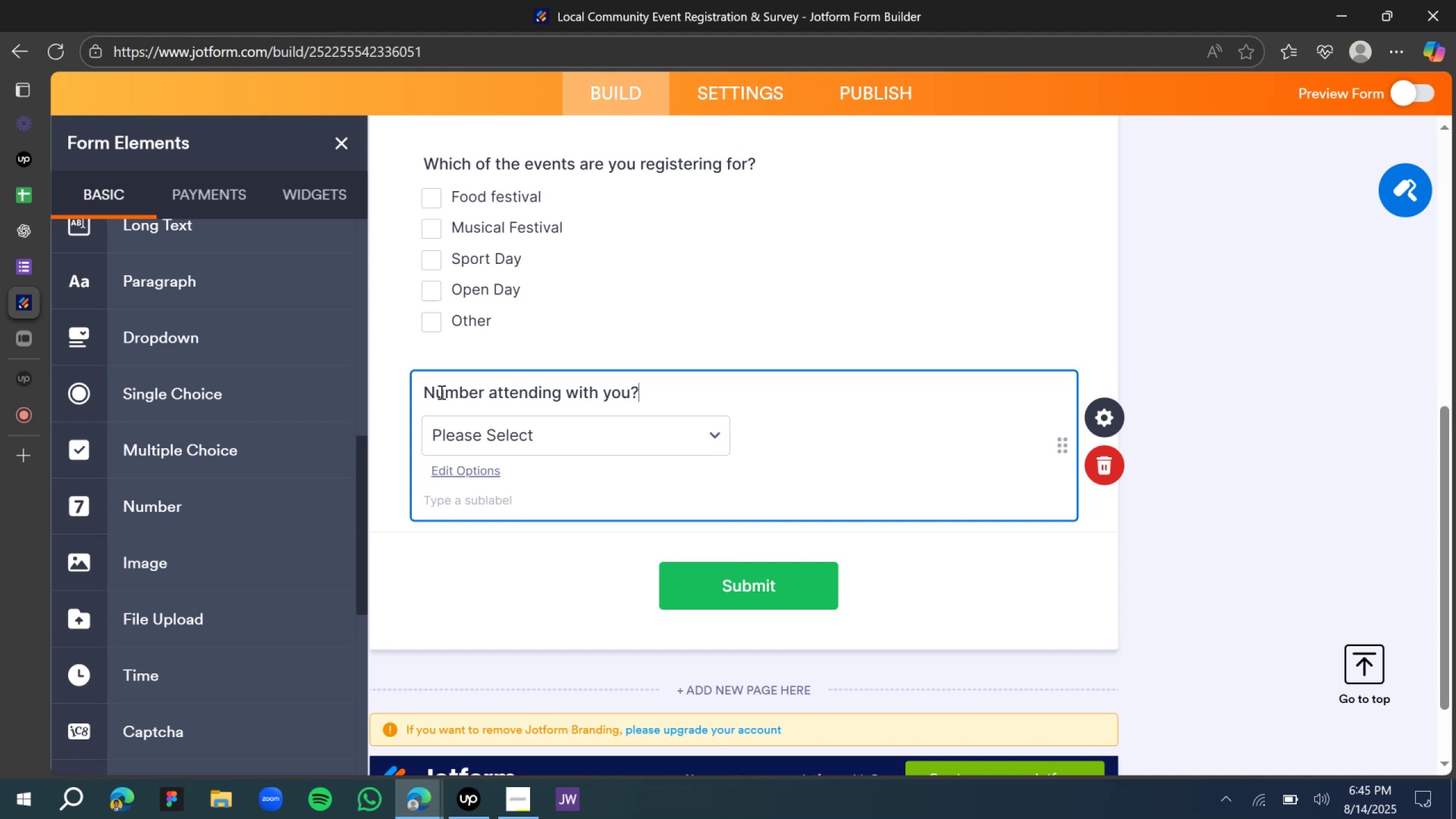 
left_click([482, 393])
 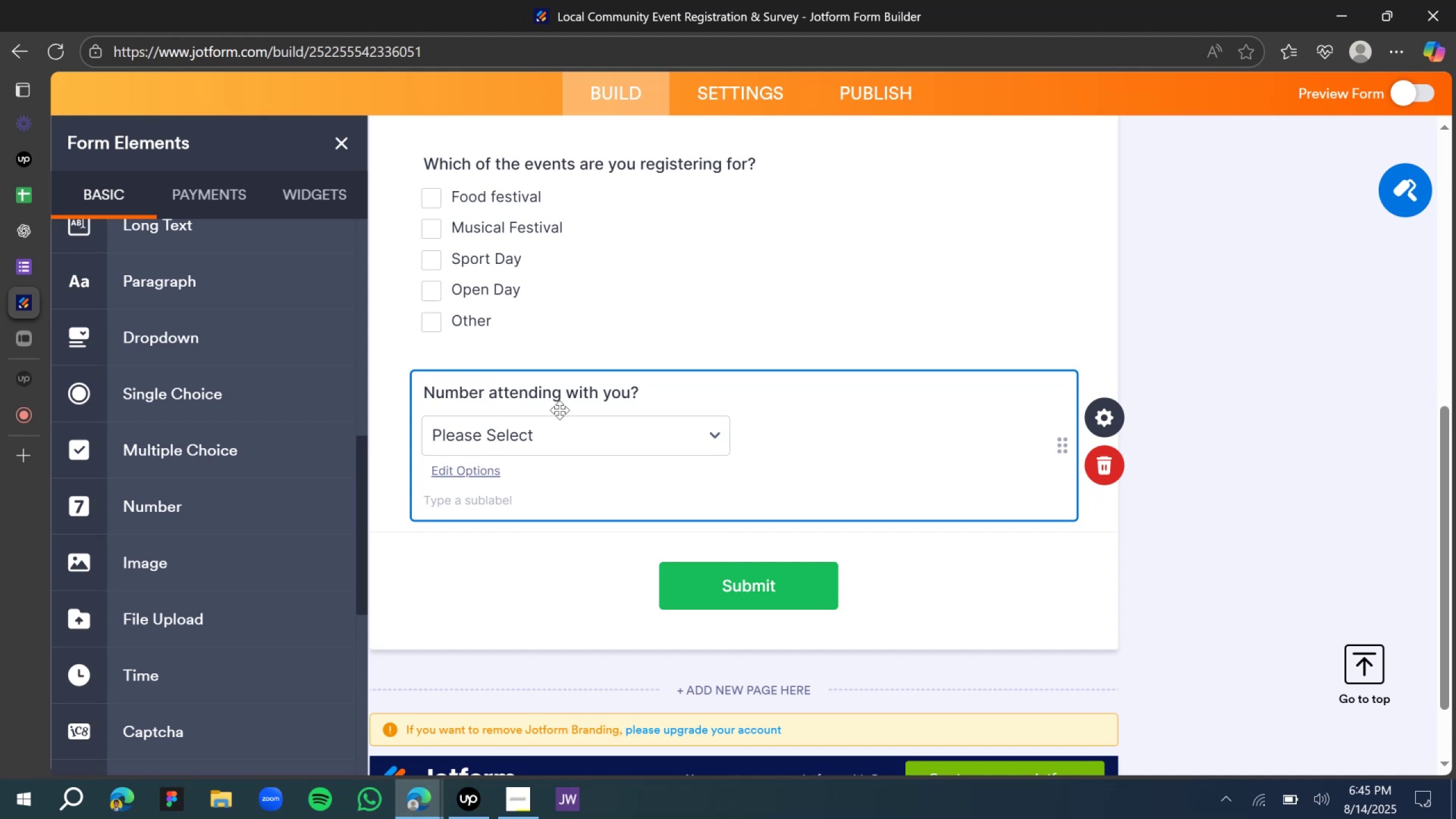 
type( of people)
 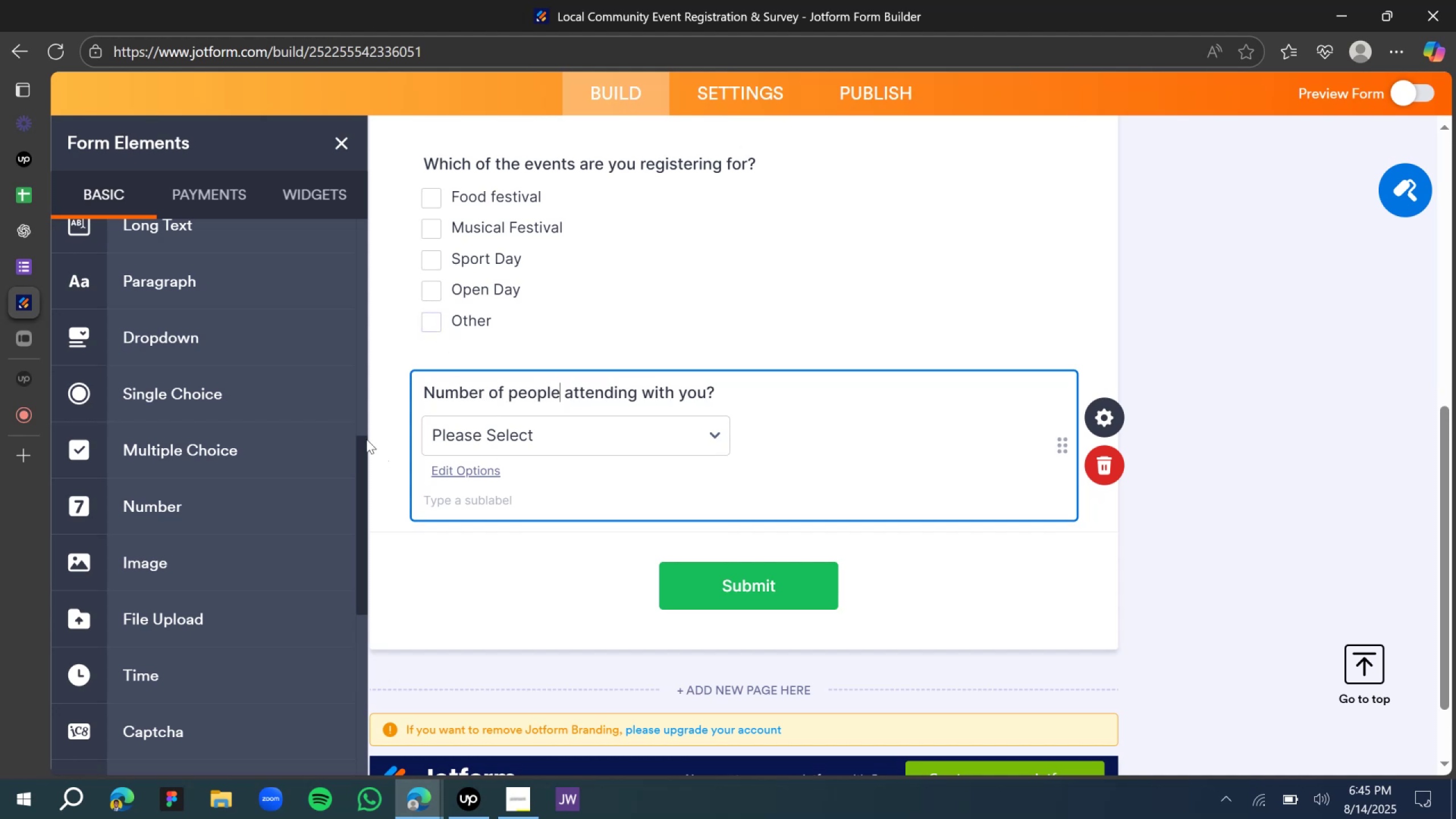 
scroll: coordinate [576, 463], scroll_direction: down, amount: 1.0
 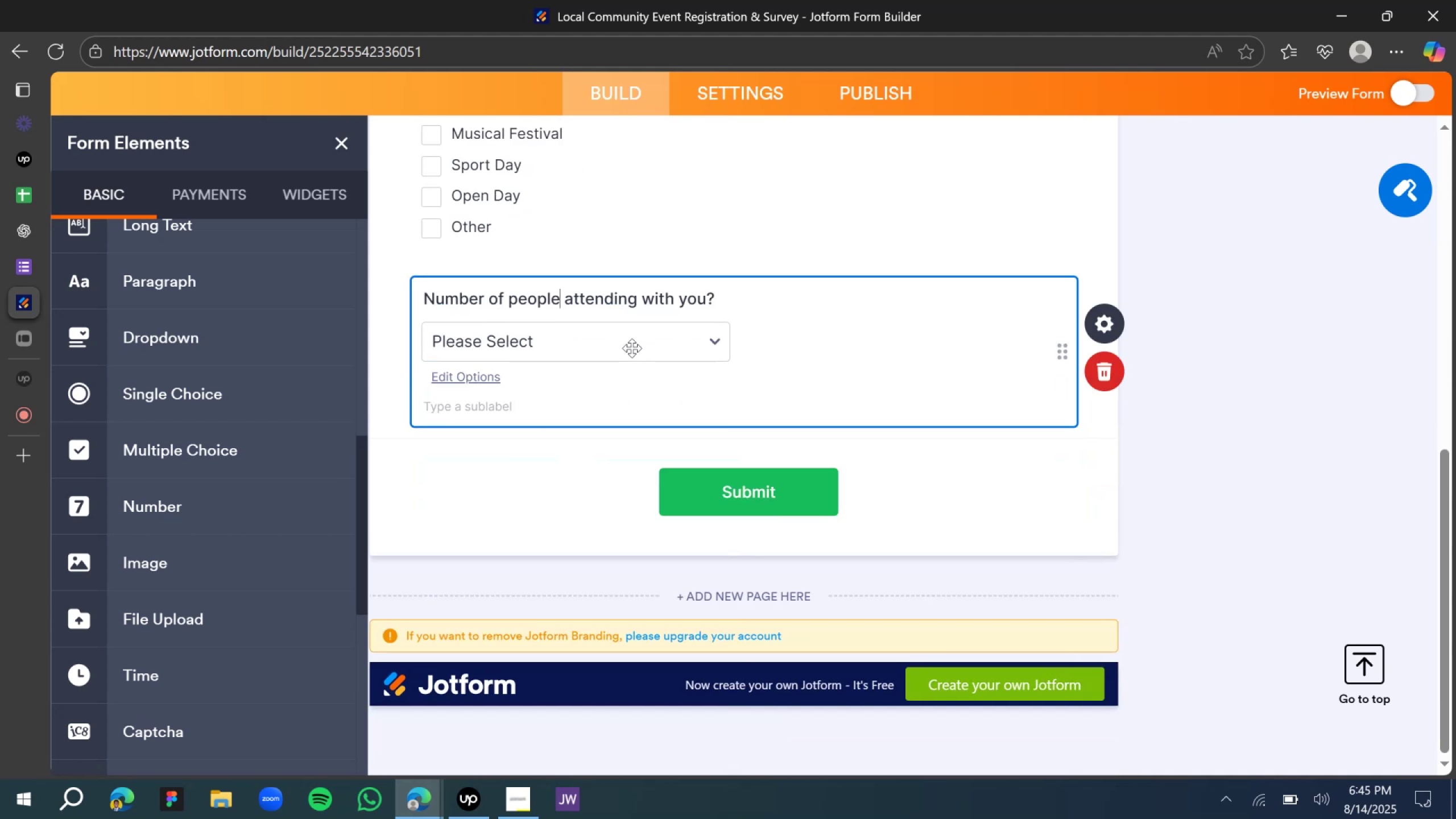 
type( the)
 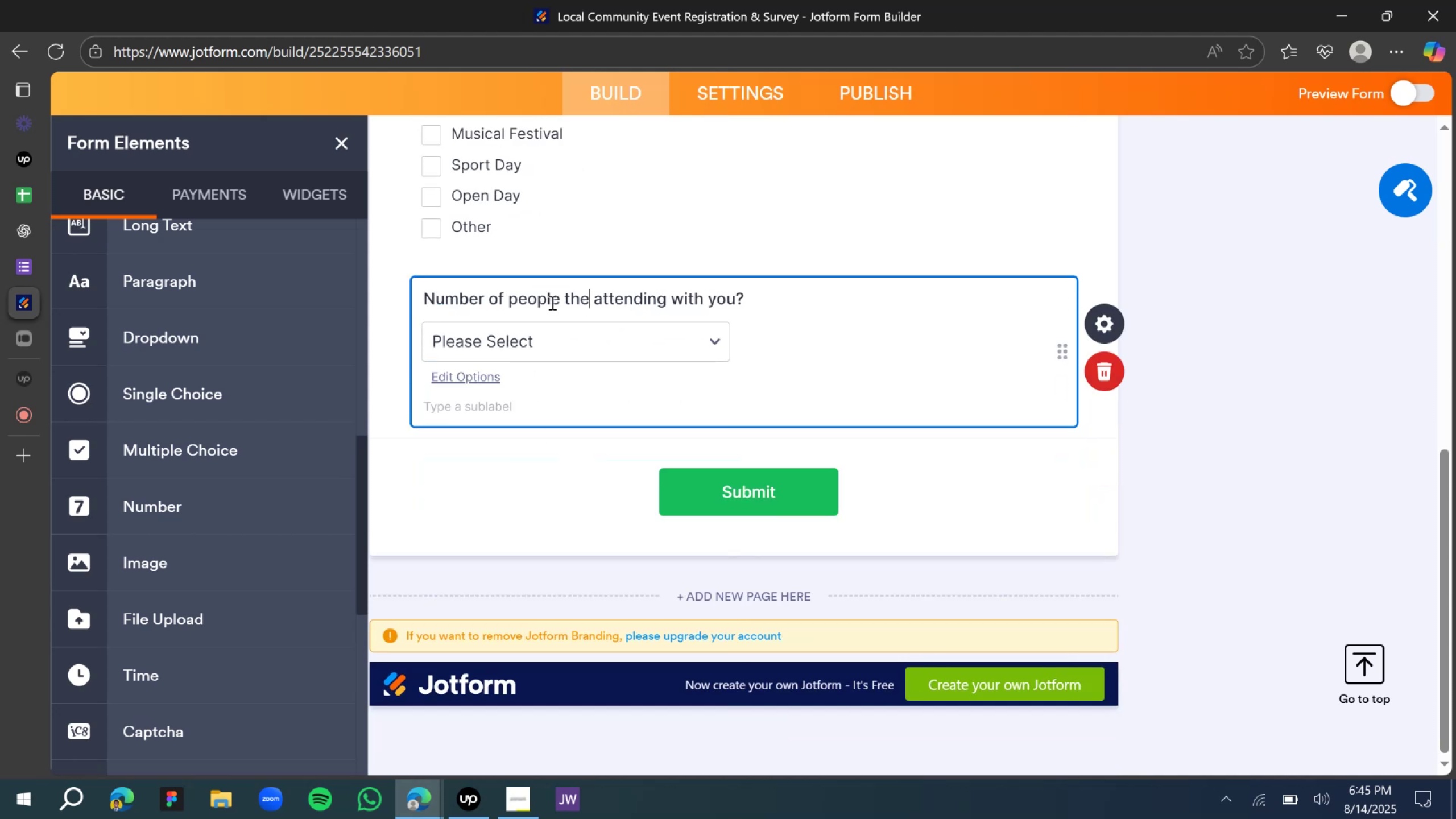 
double_click([568, 296])
 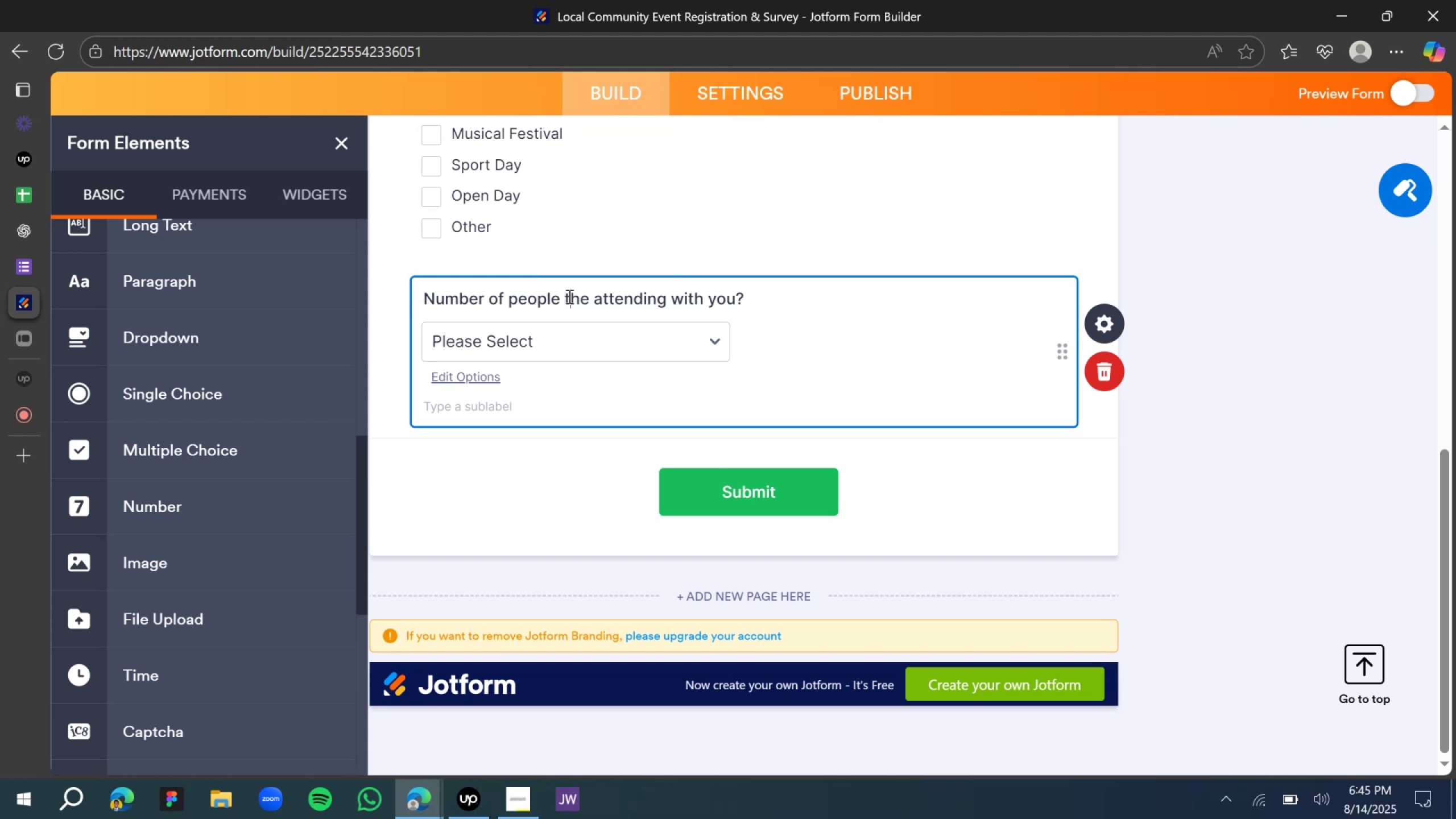 
double_click([568, 296])
 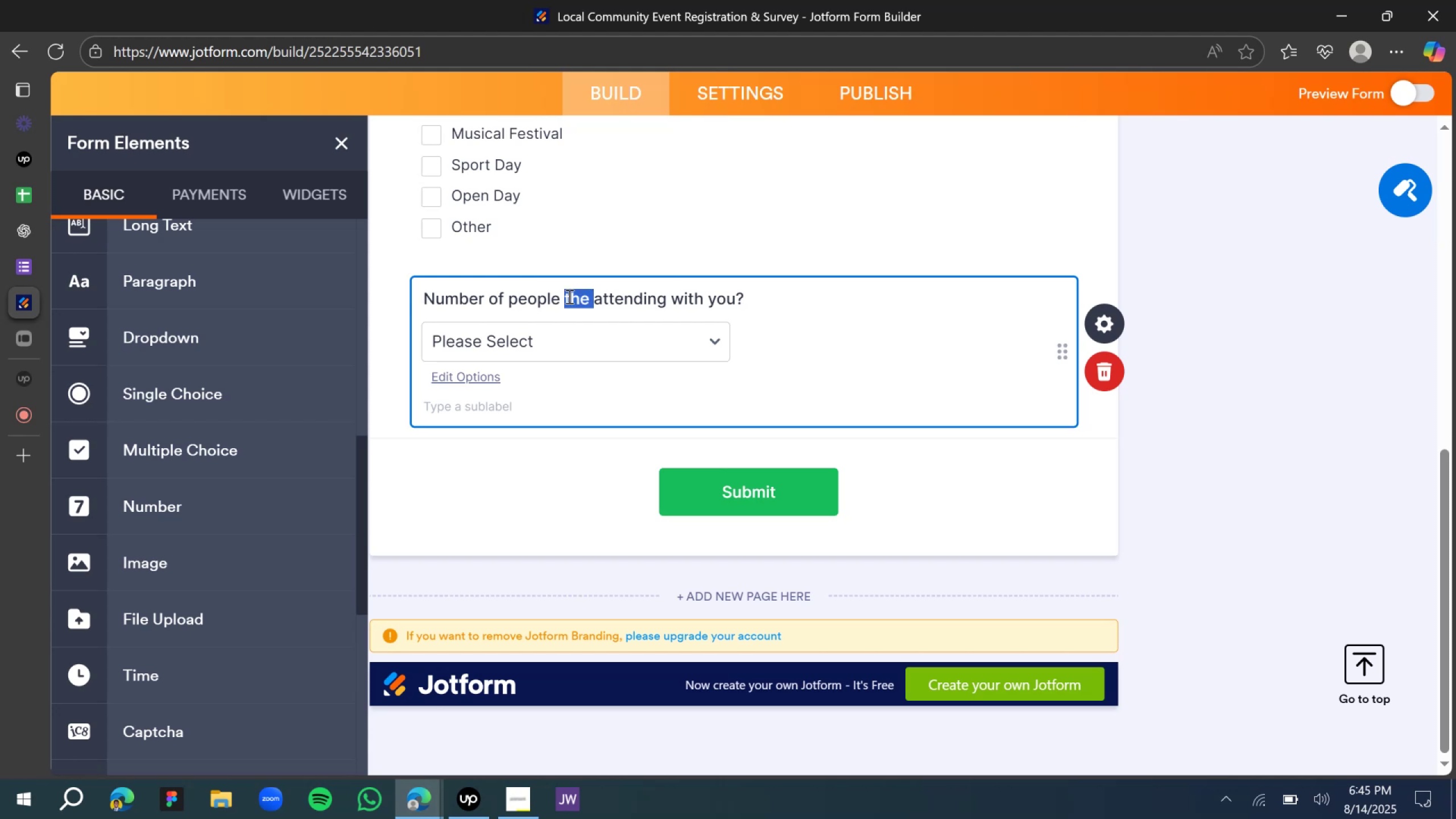 
key(Control+X)
 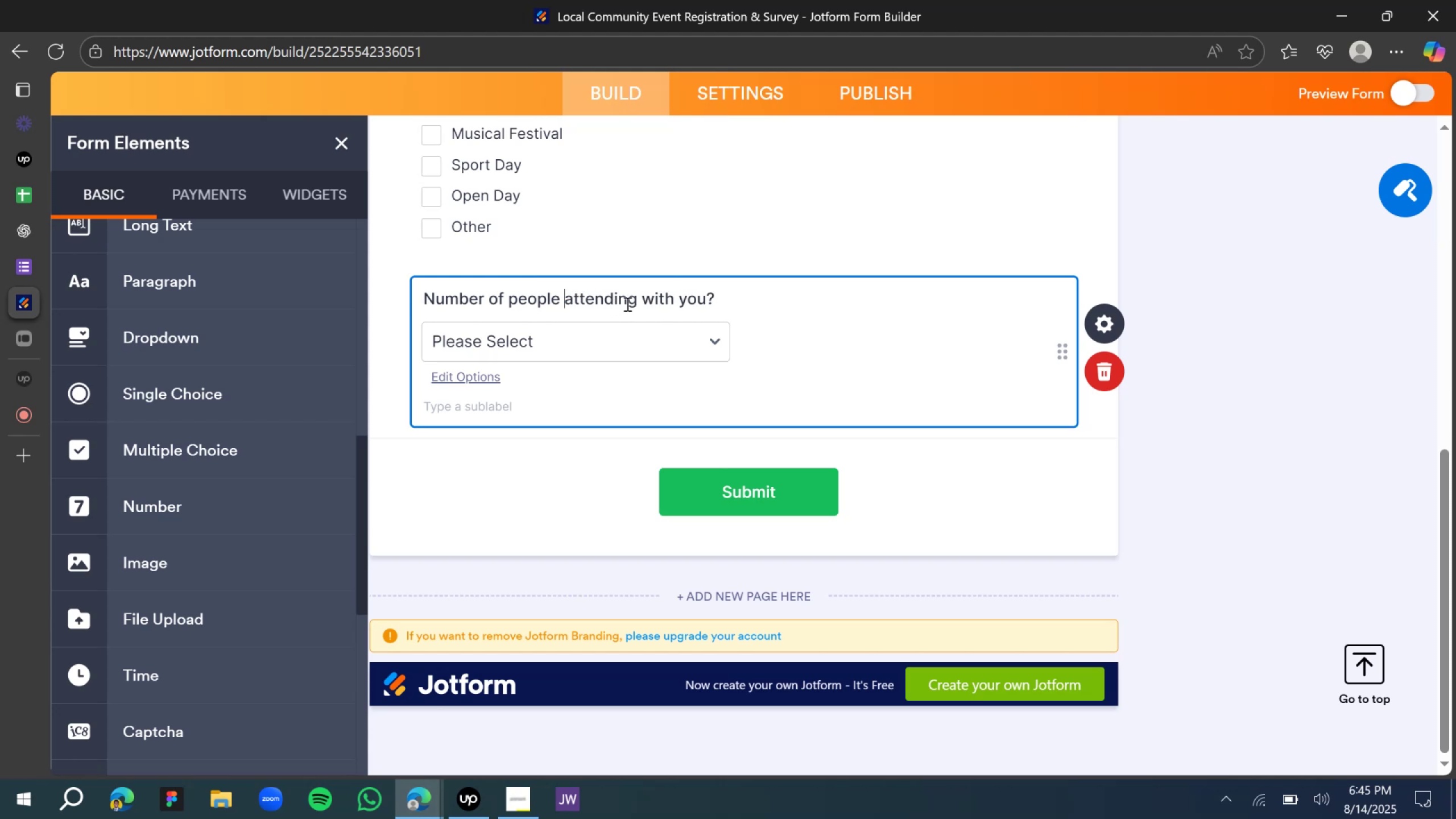 
left_click([641, 302])
 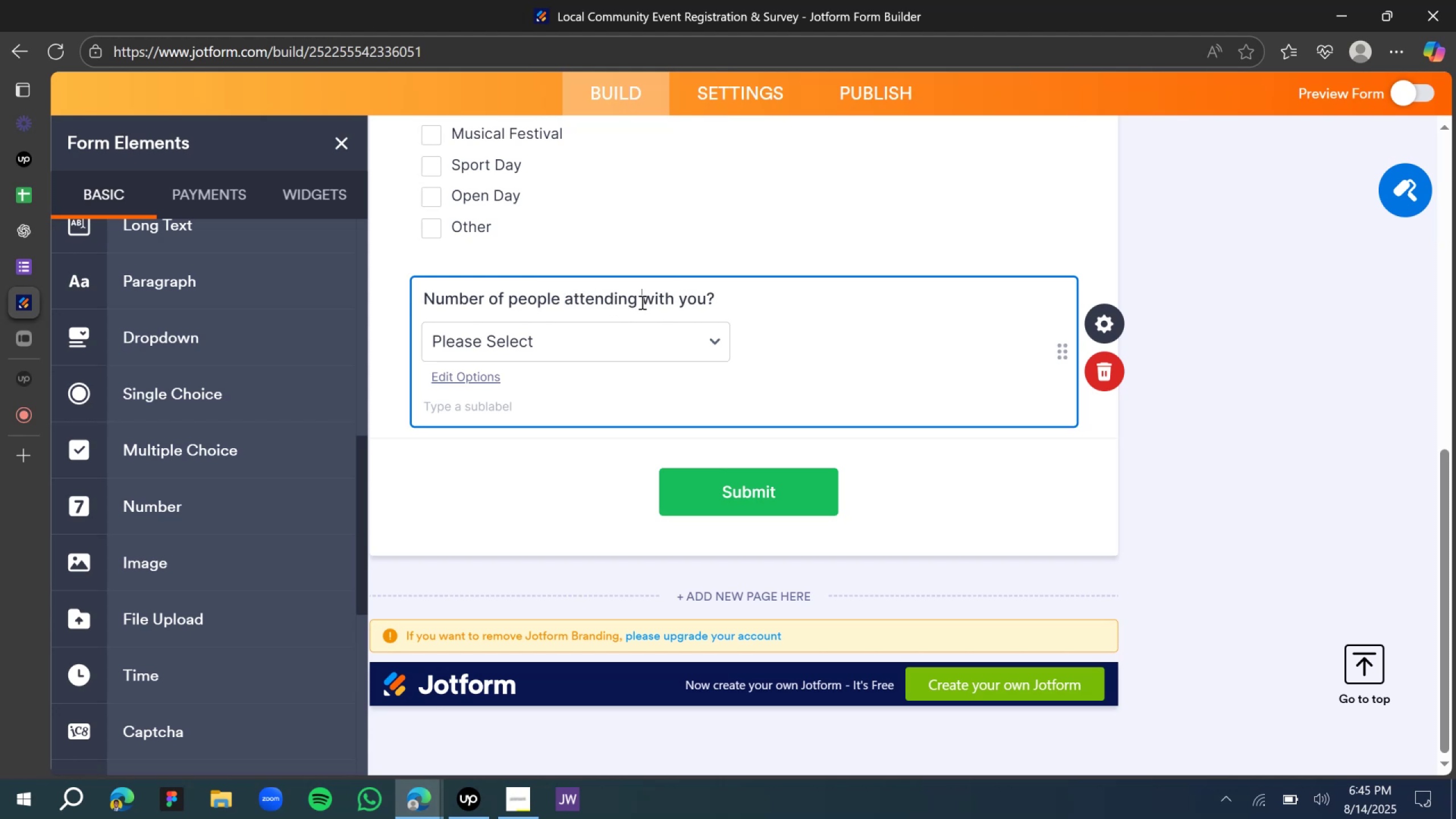 
key(Control+V)
 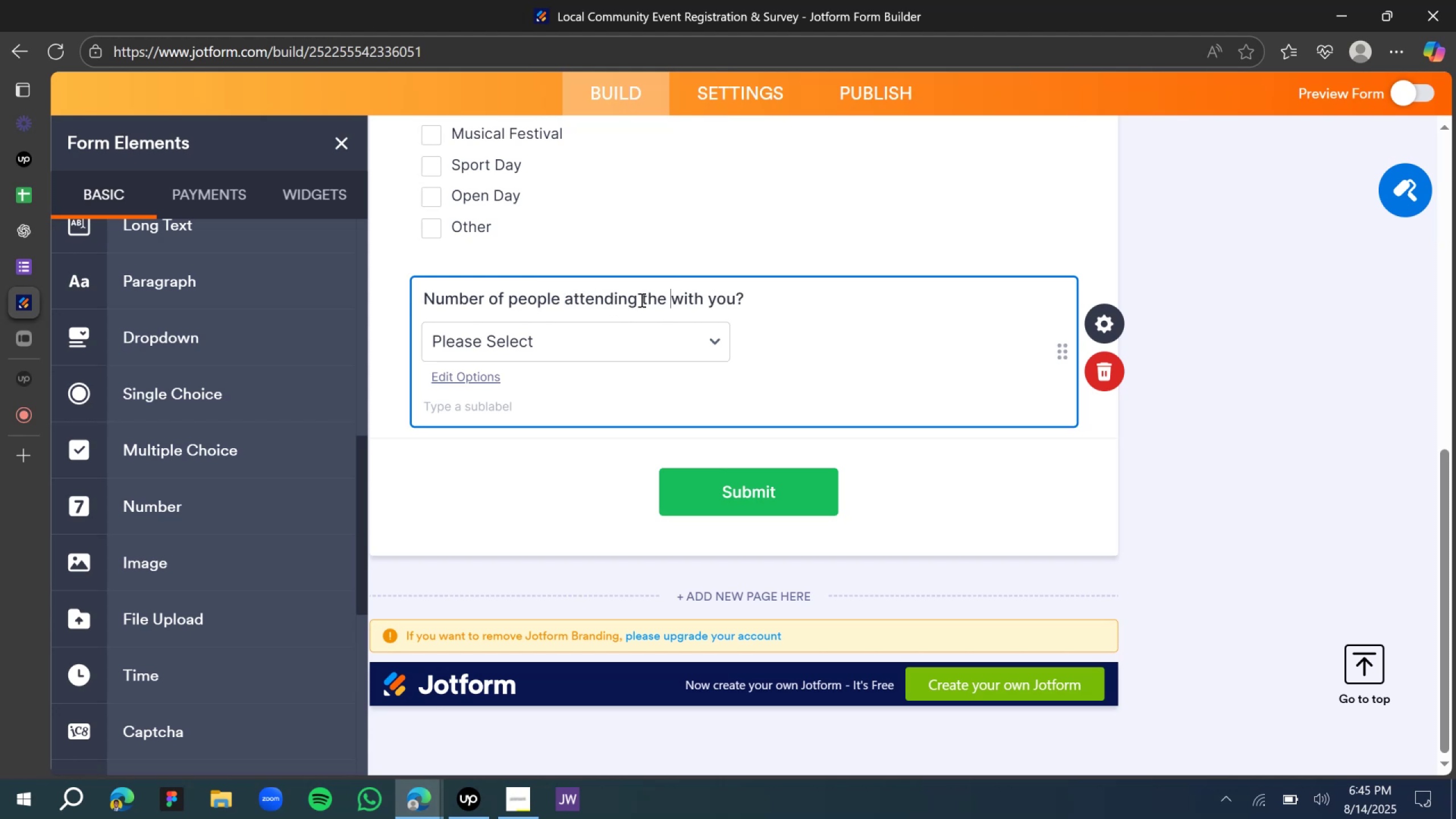 
key(Space)
 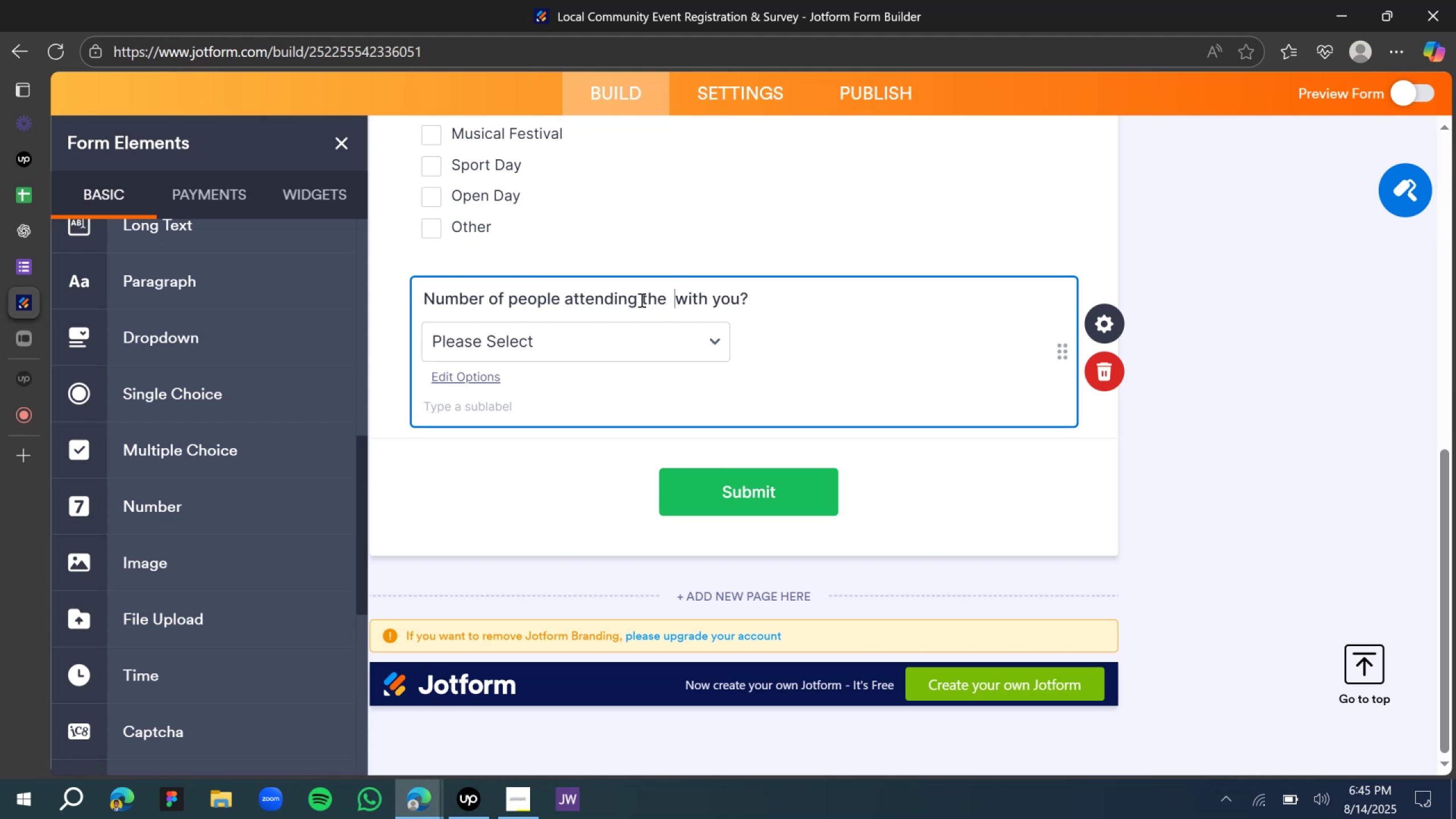 
key(Backspace)
 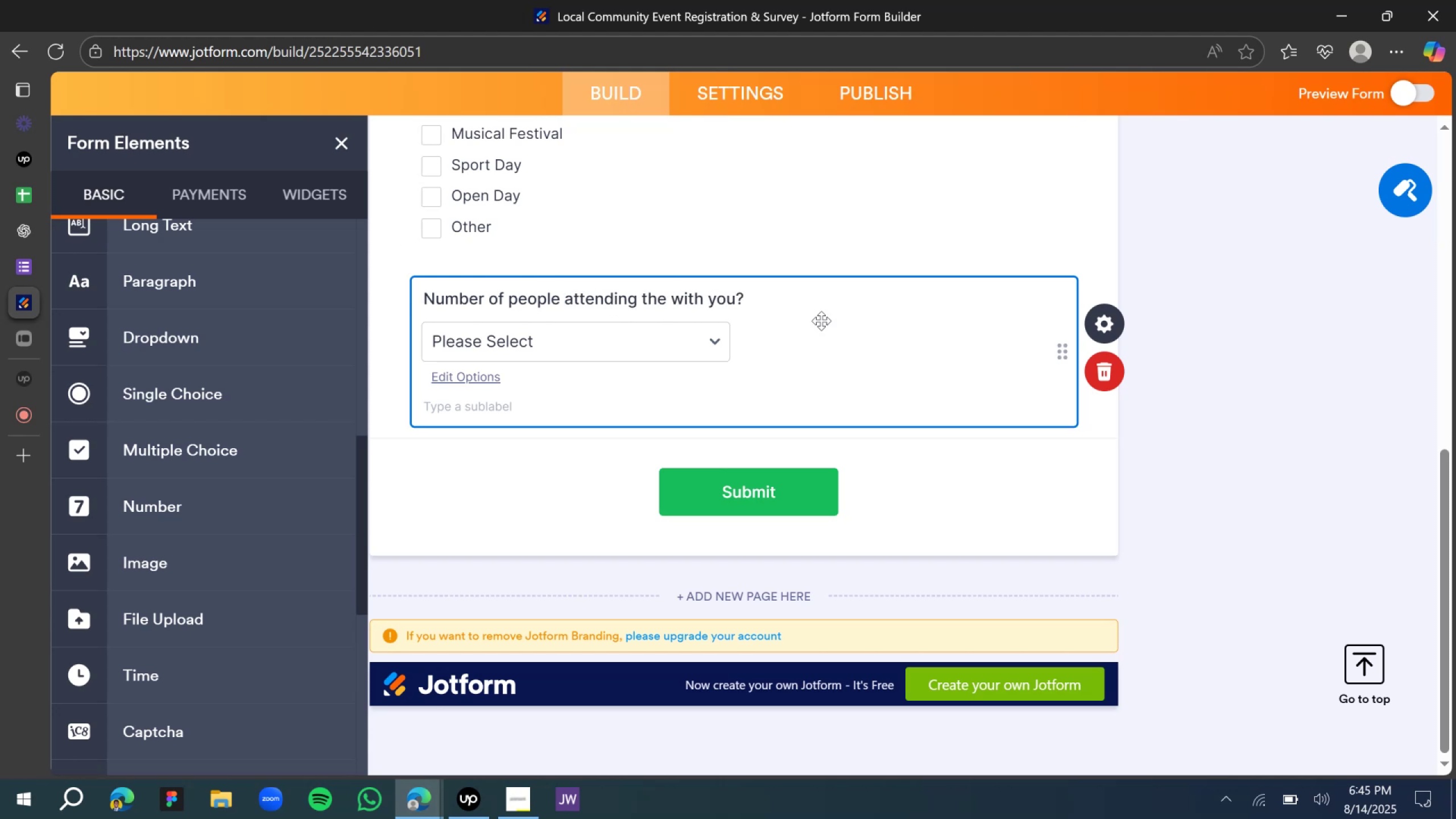 
left_click([1211, 369])
 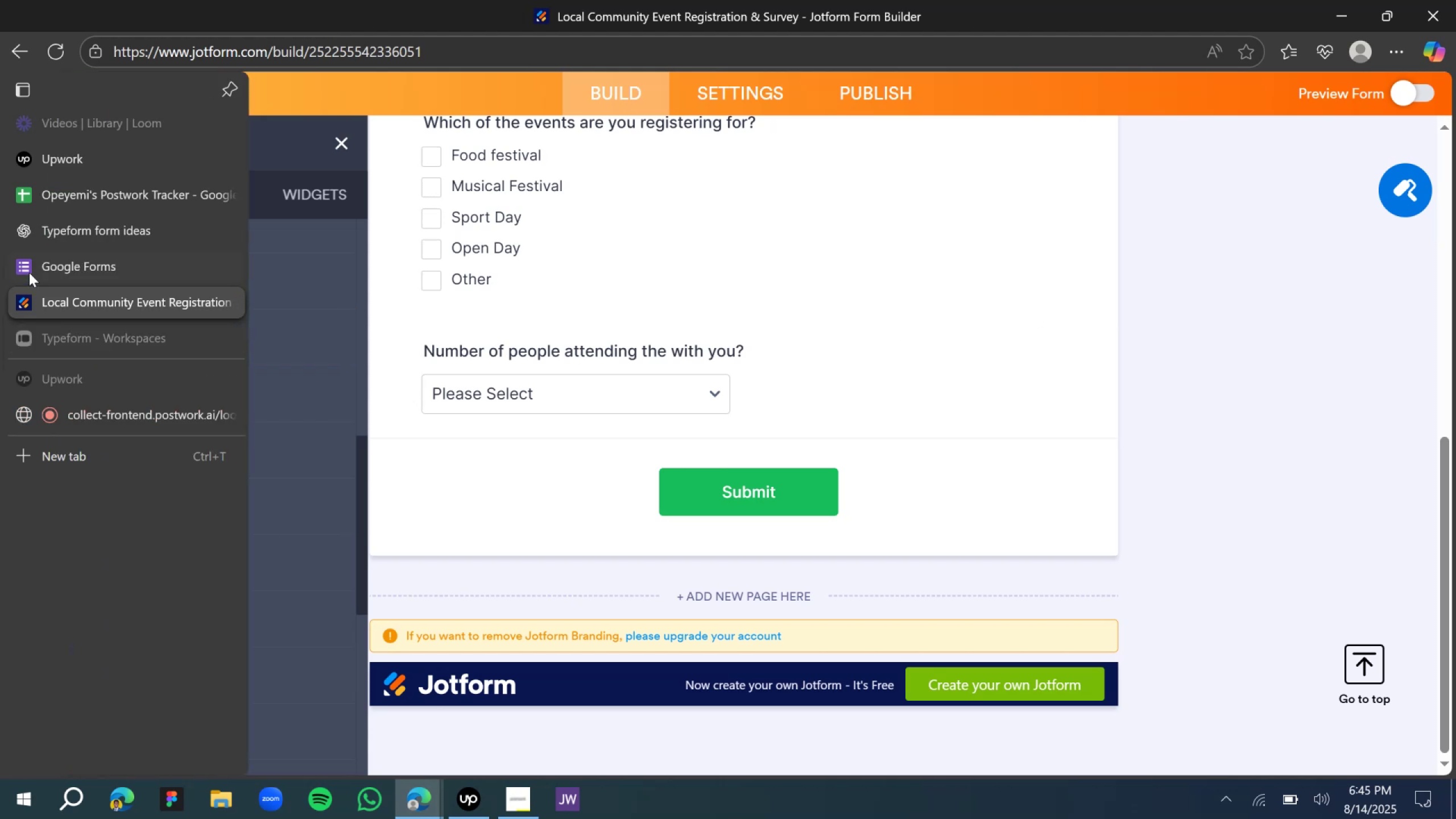 
left_click([35, 235])
 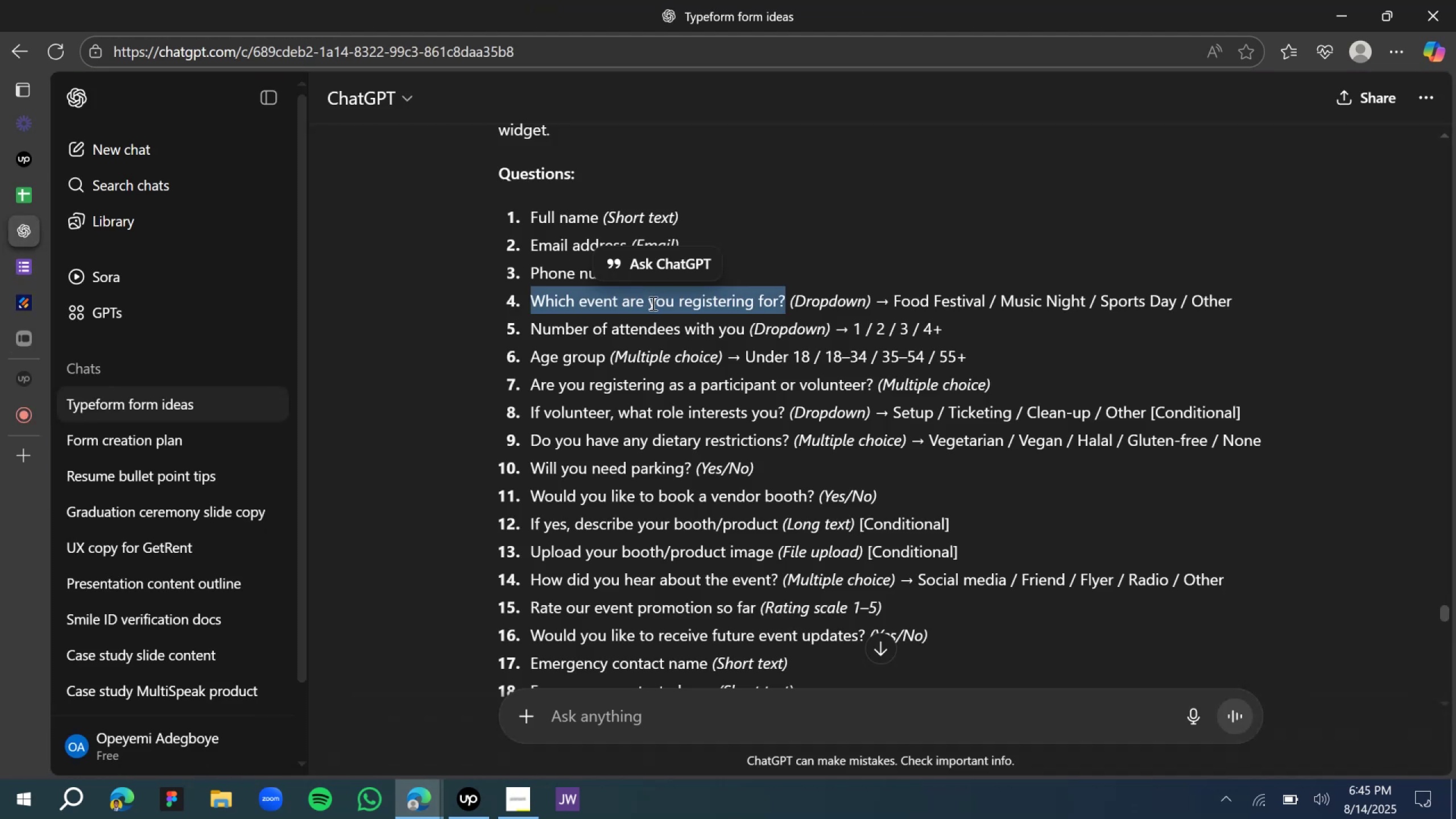 
left_click([646, 337])
 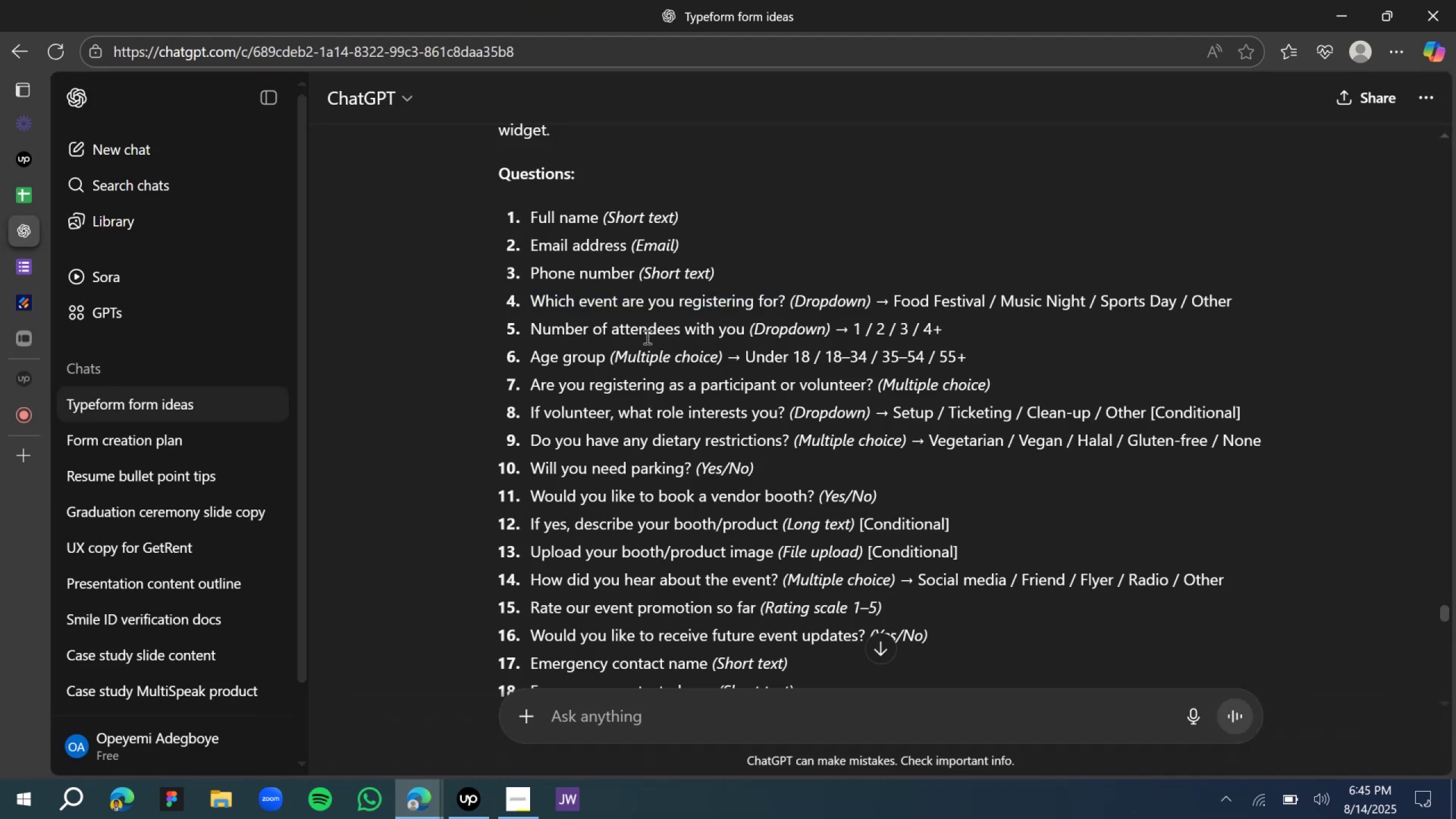 
scroll: coordinate [646, 337], scroll_direction: down, amount: 1.0
 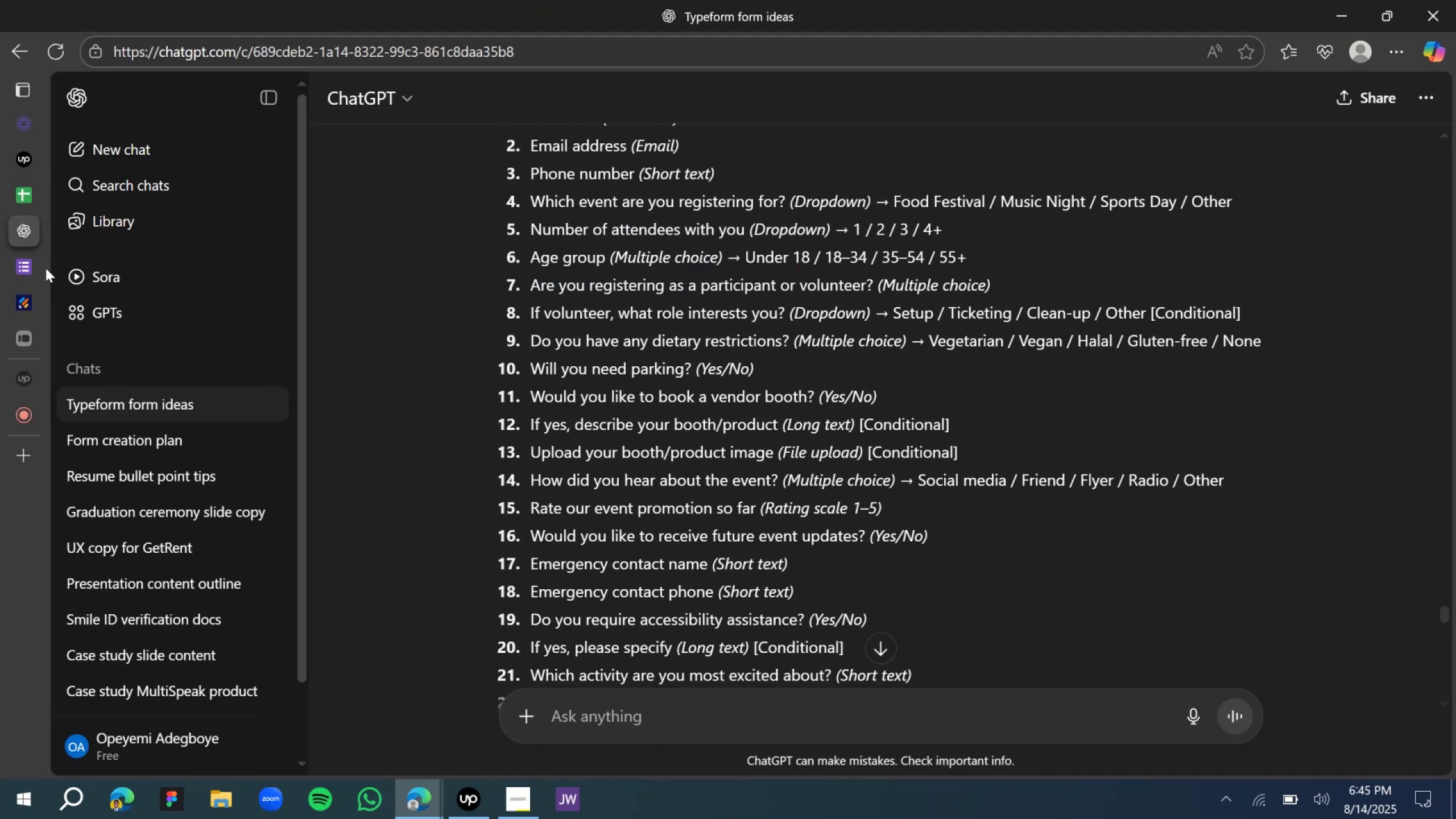 
mouse_move([38, 299])
 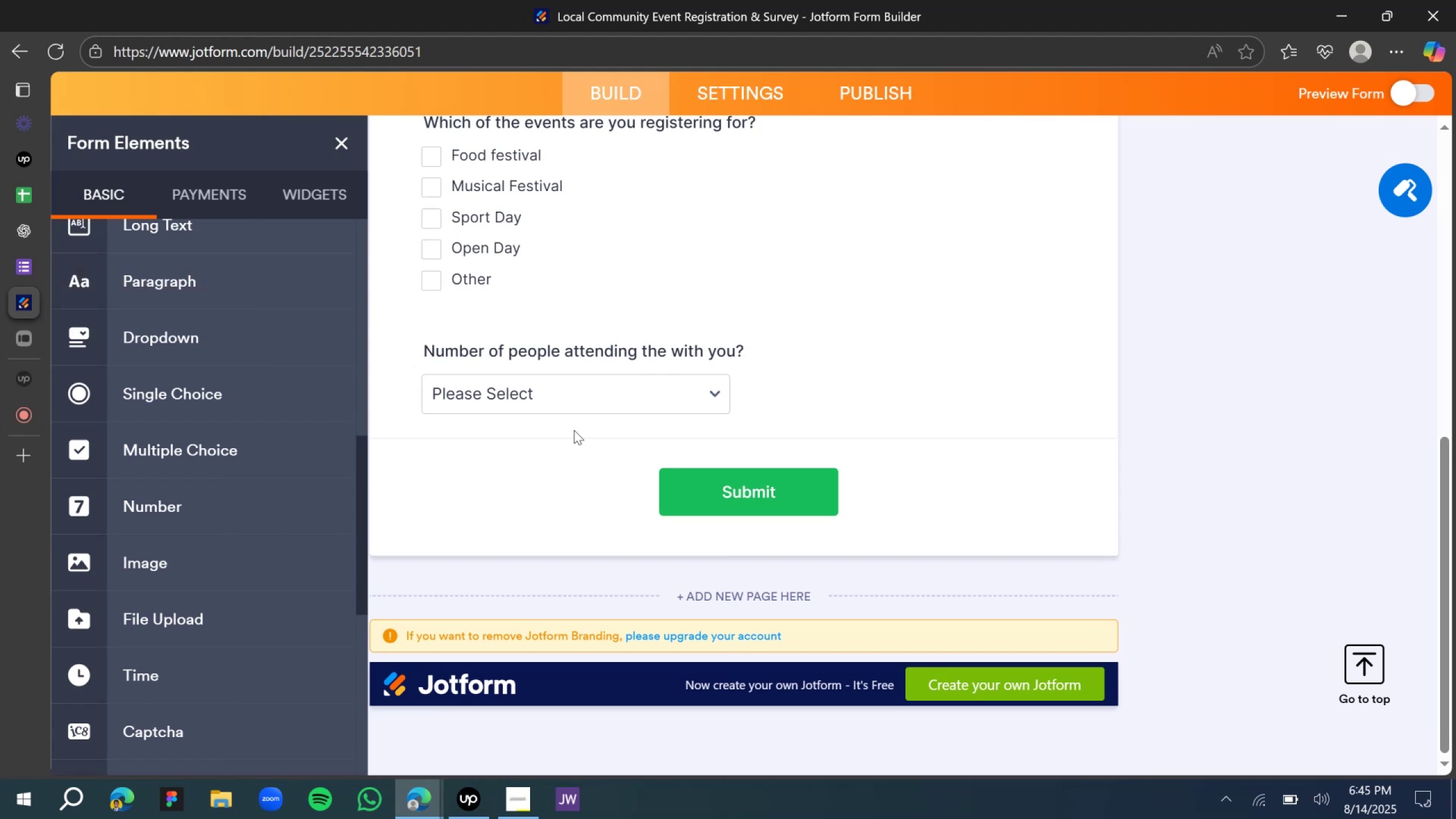 
left_click([571, 392])
 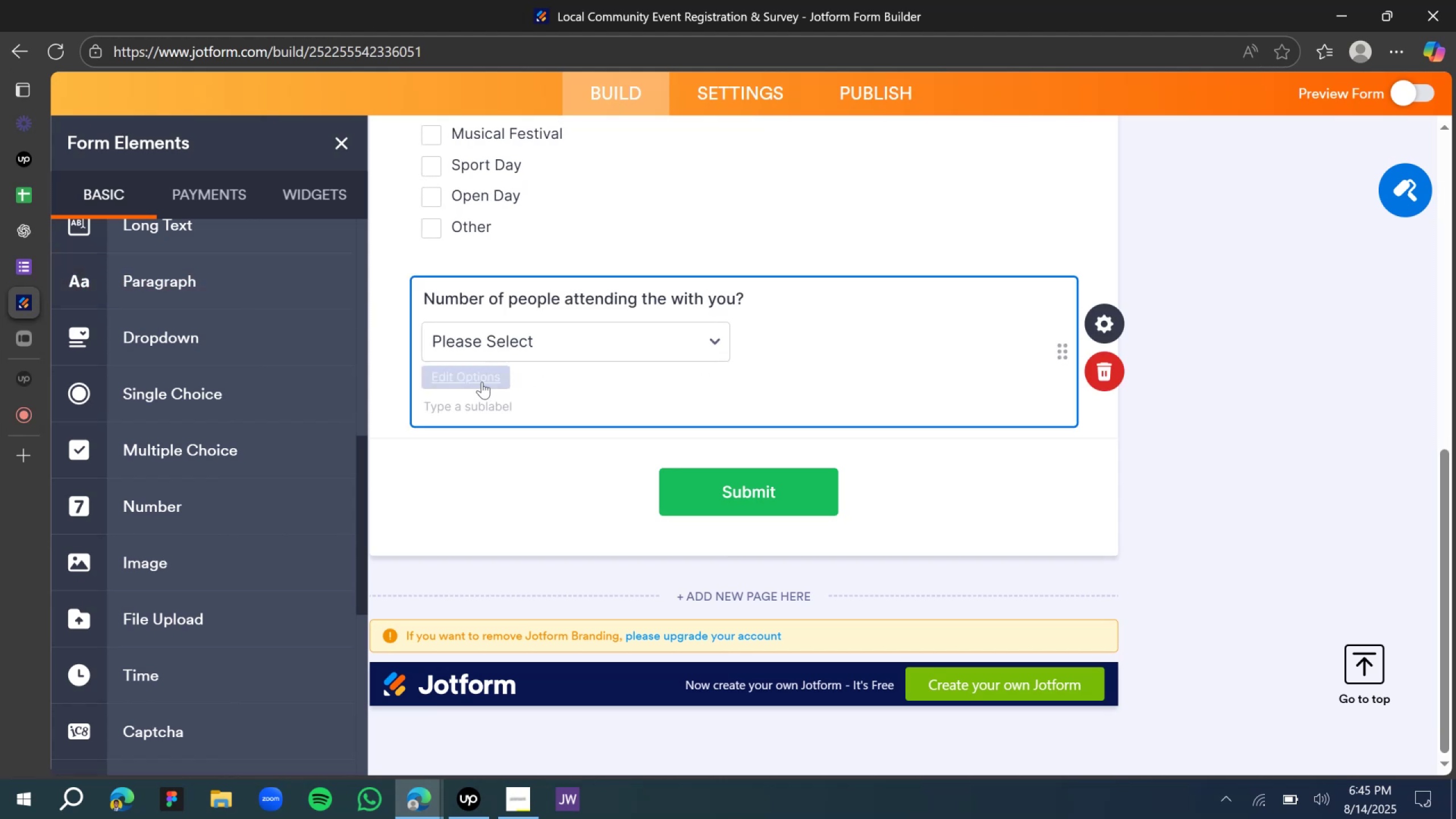 
left_click([477, 380])
 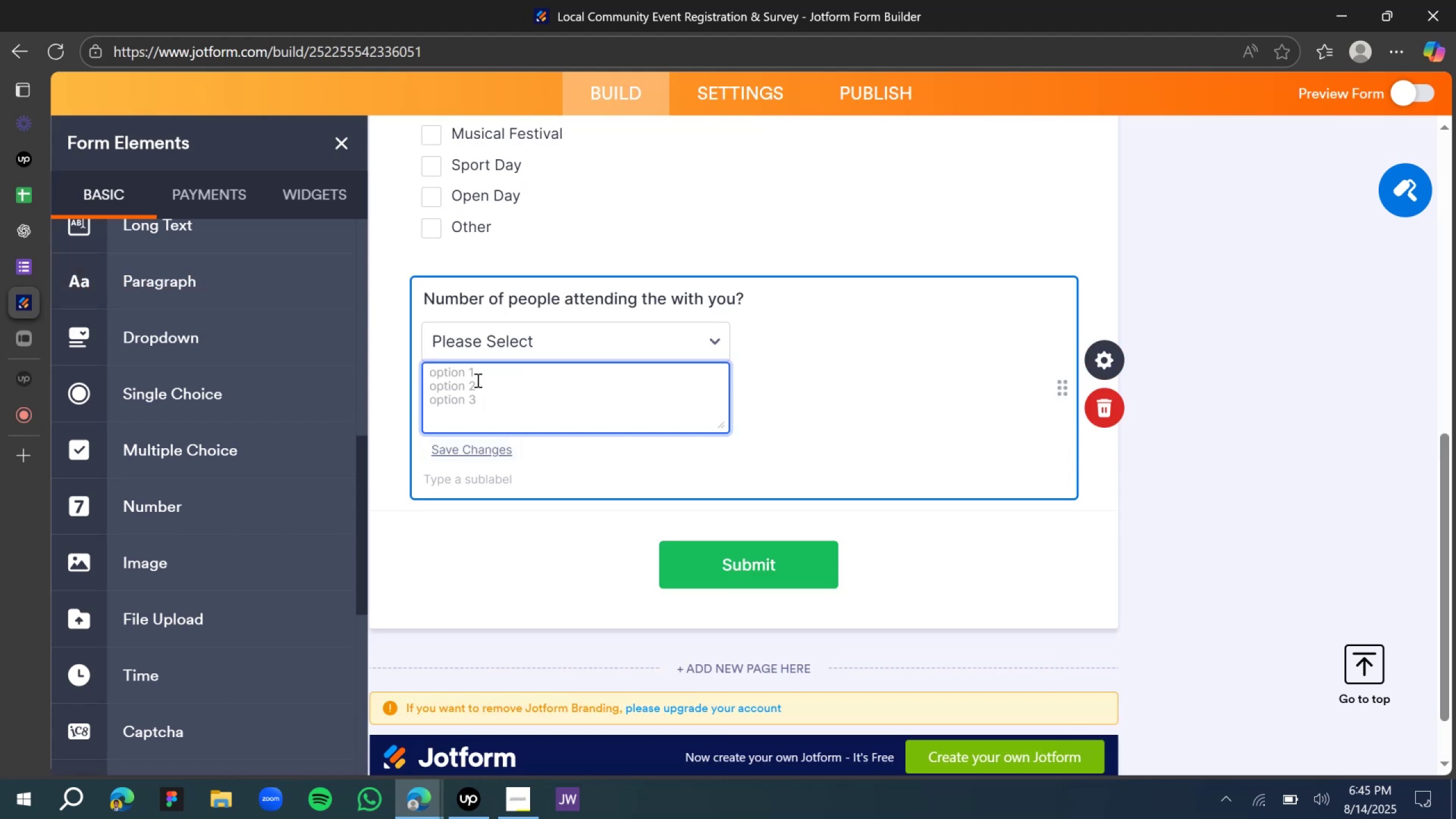 
key(Q)
 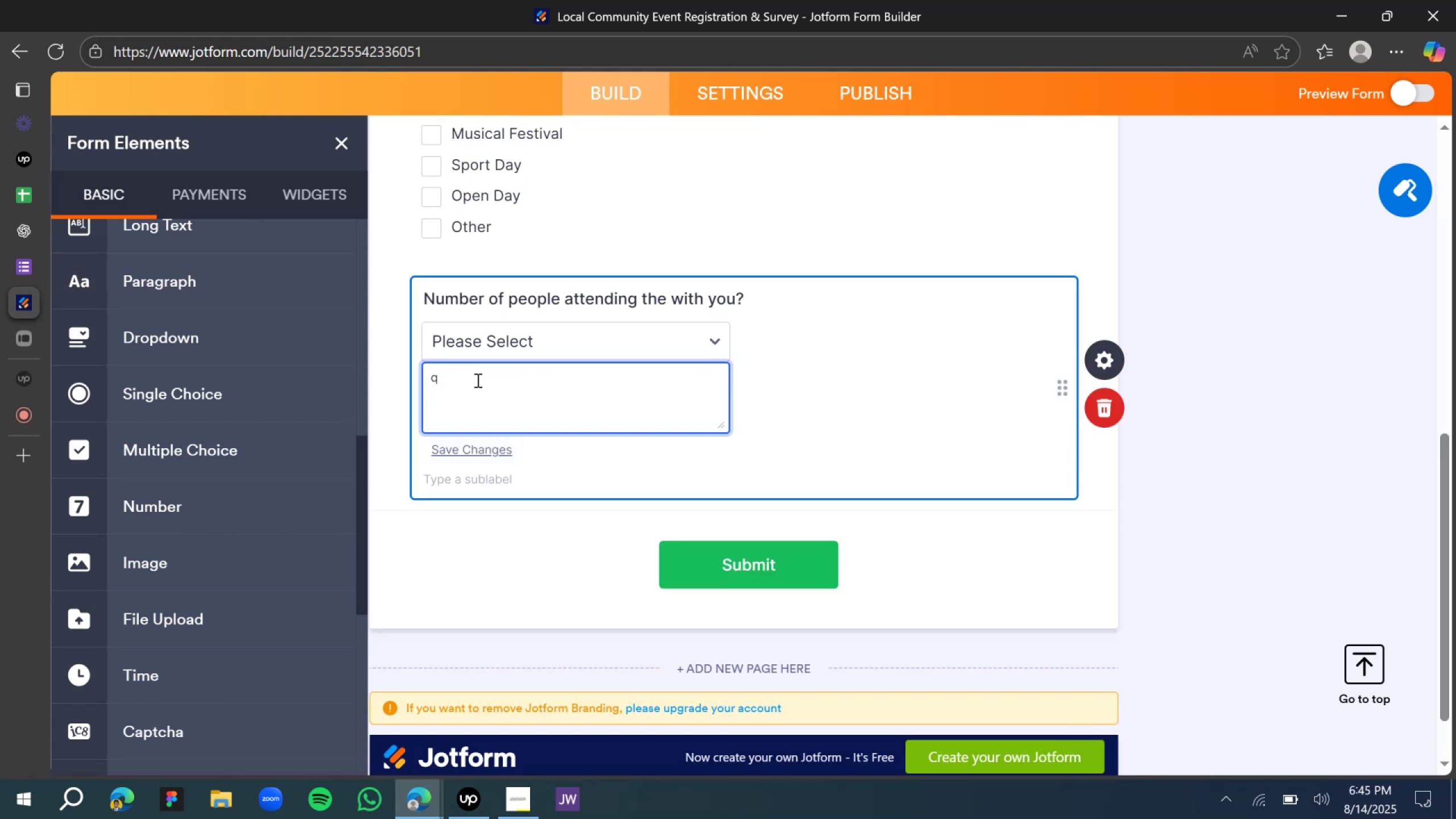 
key(Backspace)
 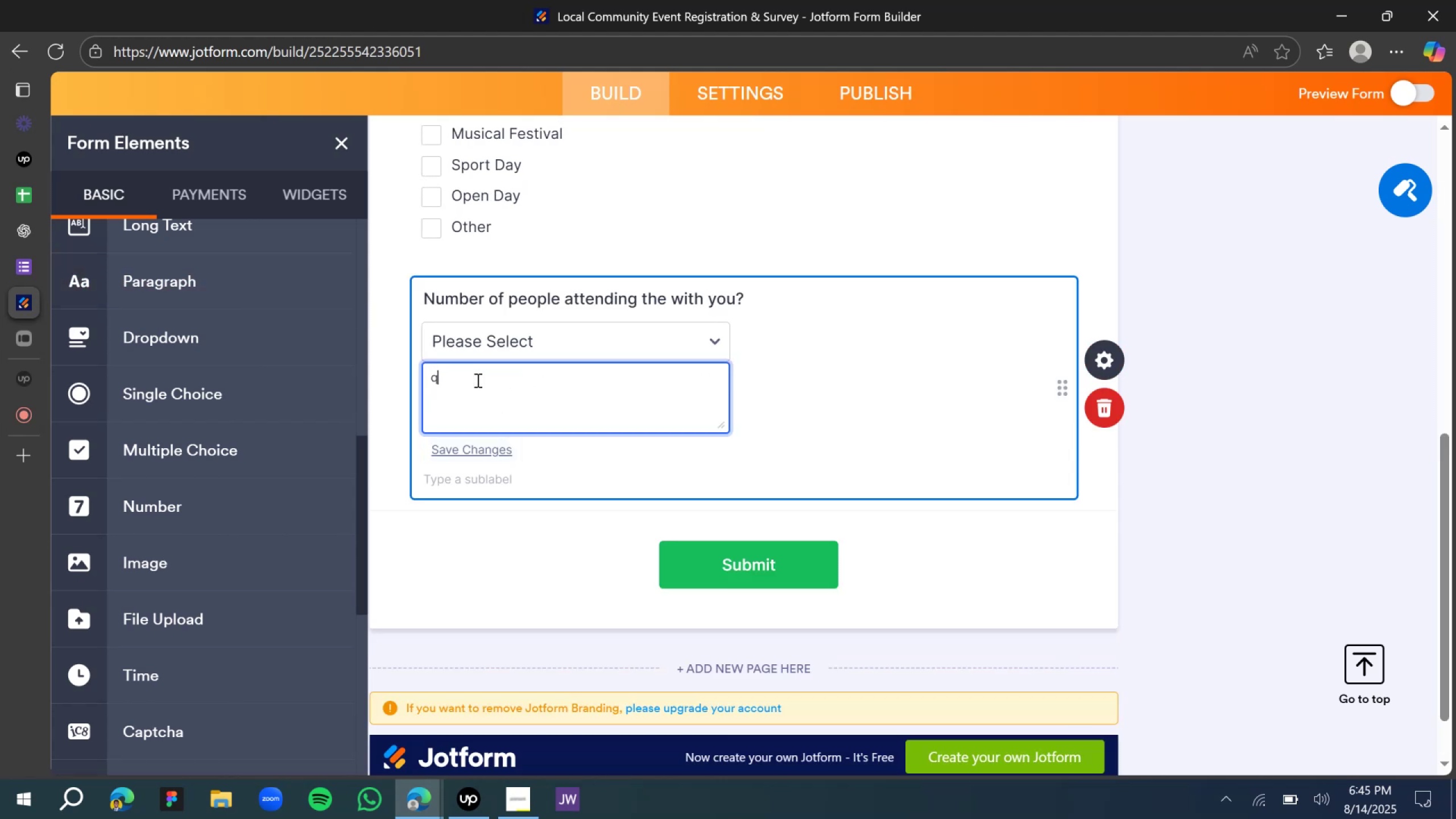 
key(1)
 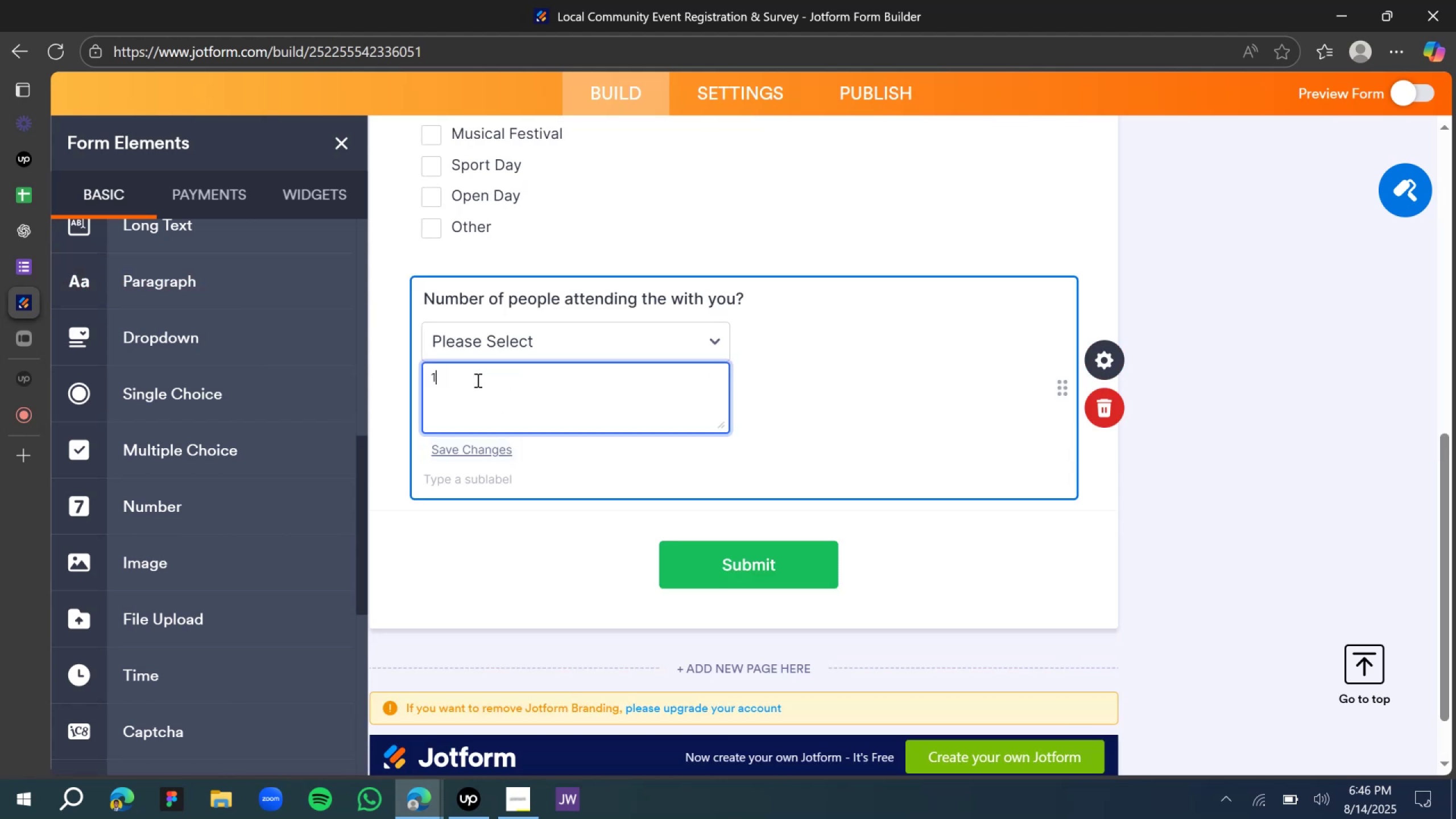 
key(Enter)
 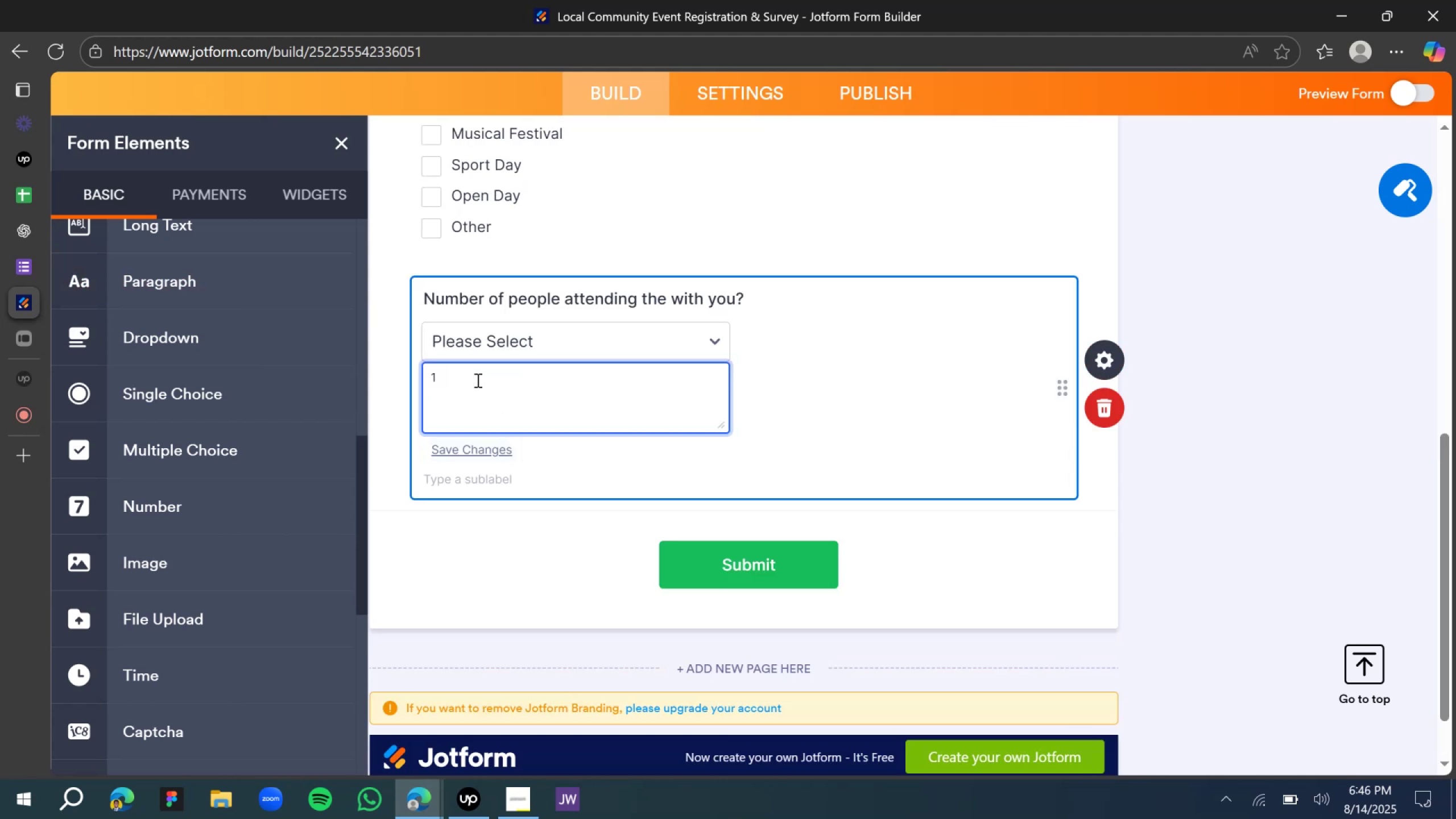 
key(2)
 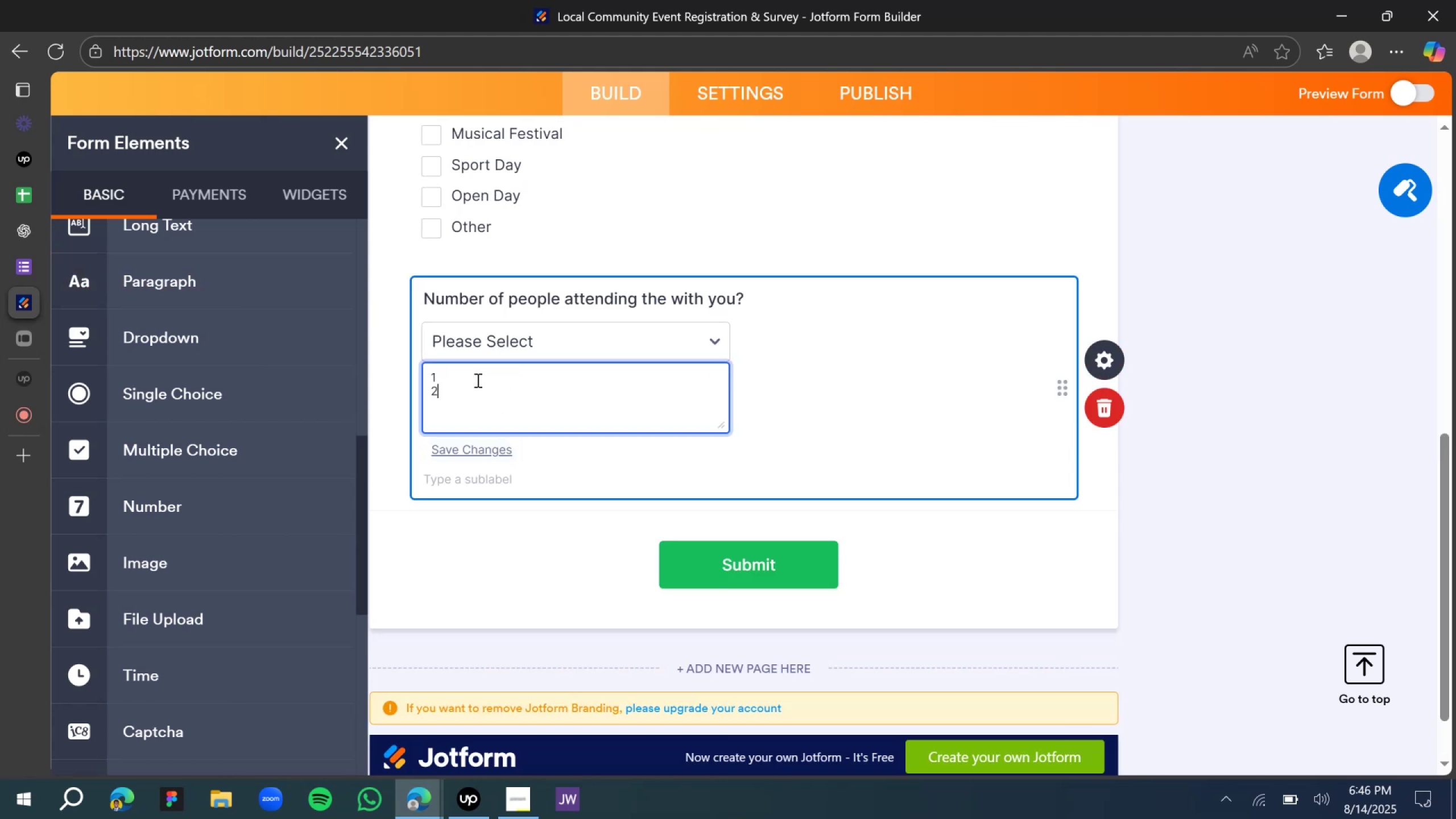 
key(Enter)
 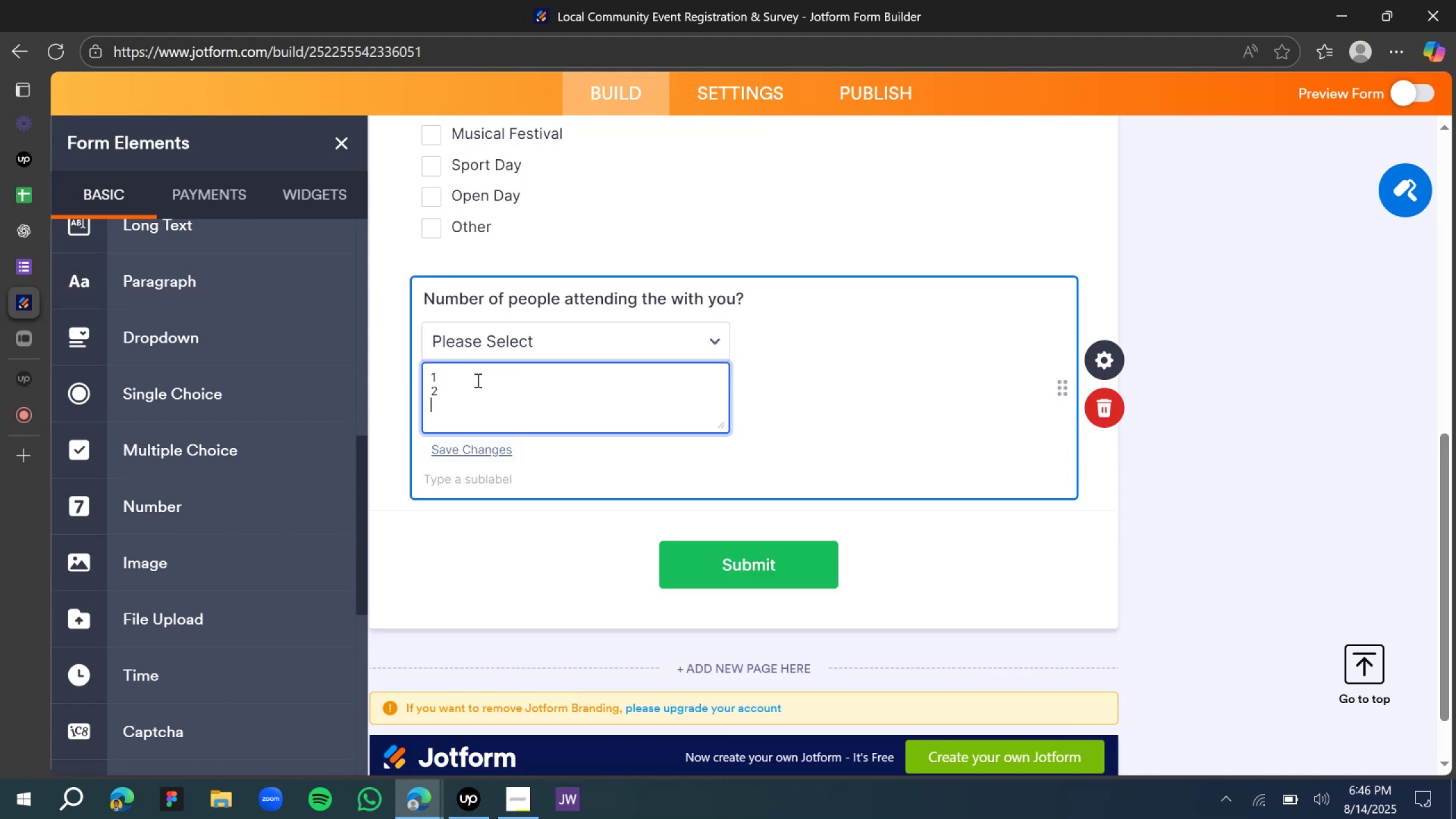 
key(3)
 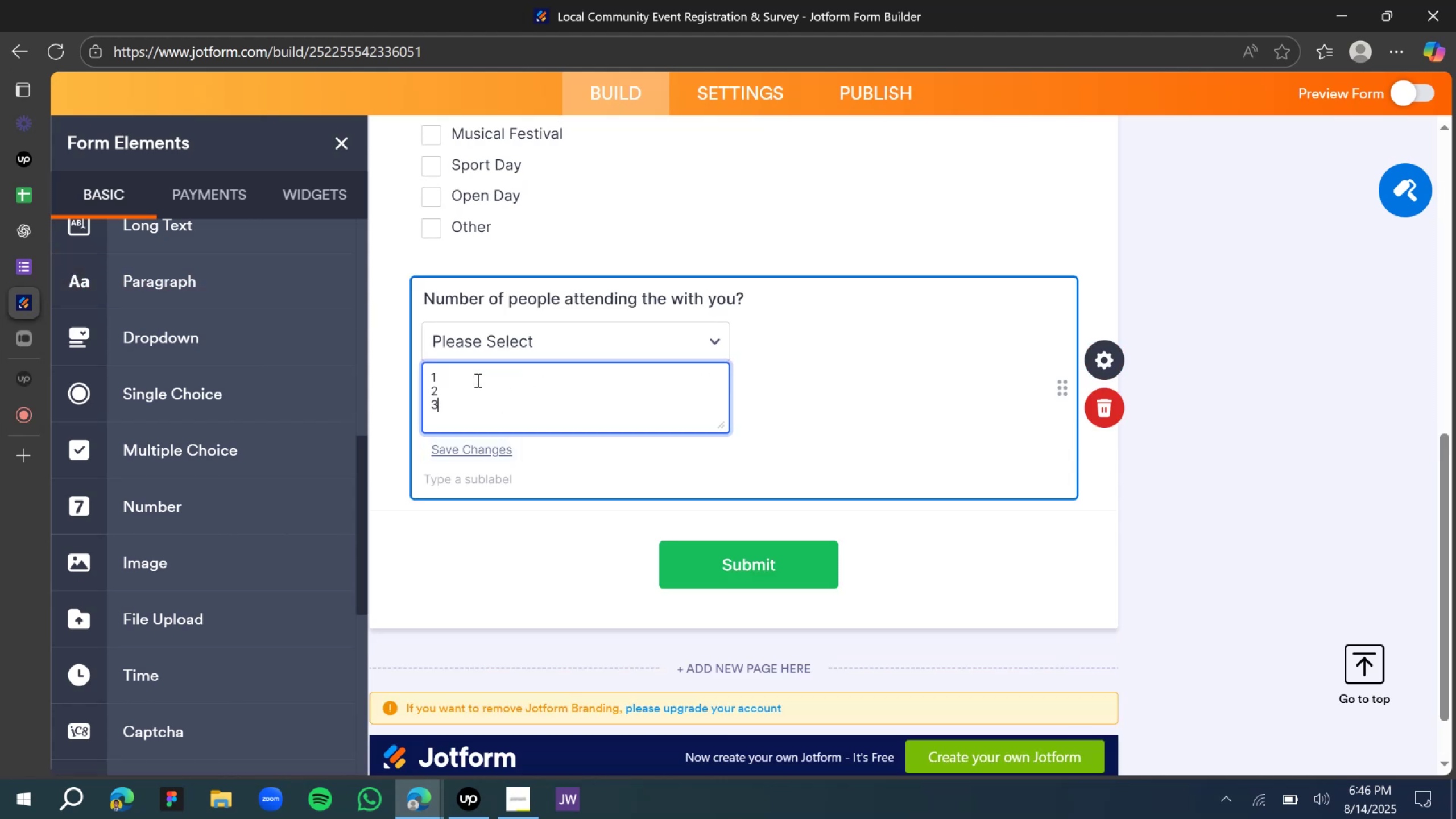 
key(Enter)
 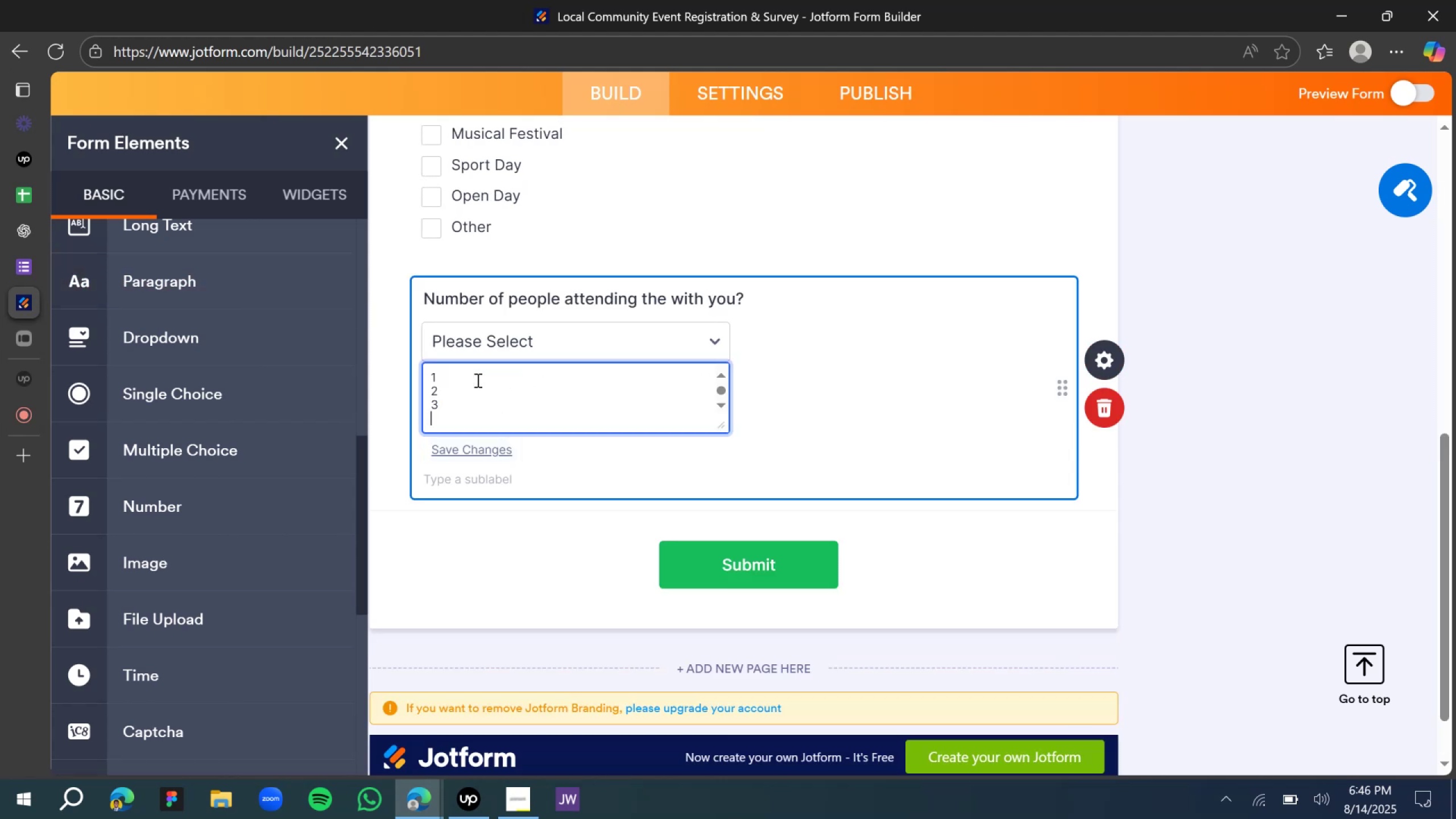 
key(4)
 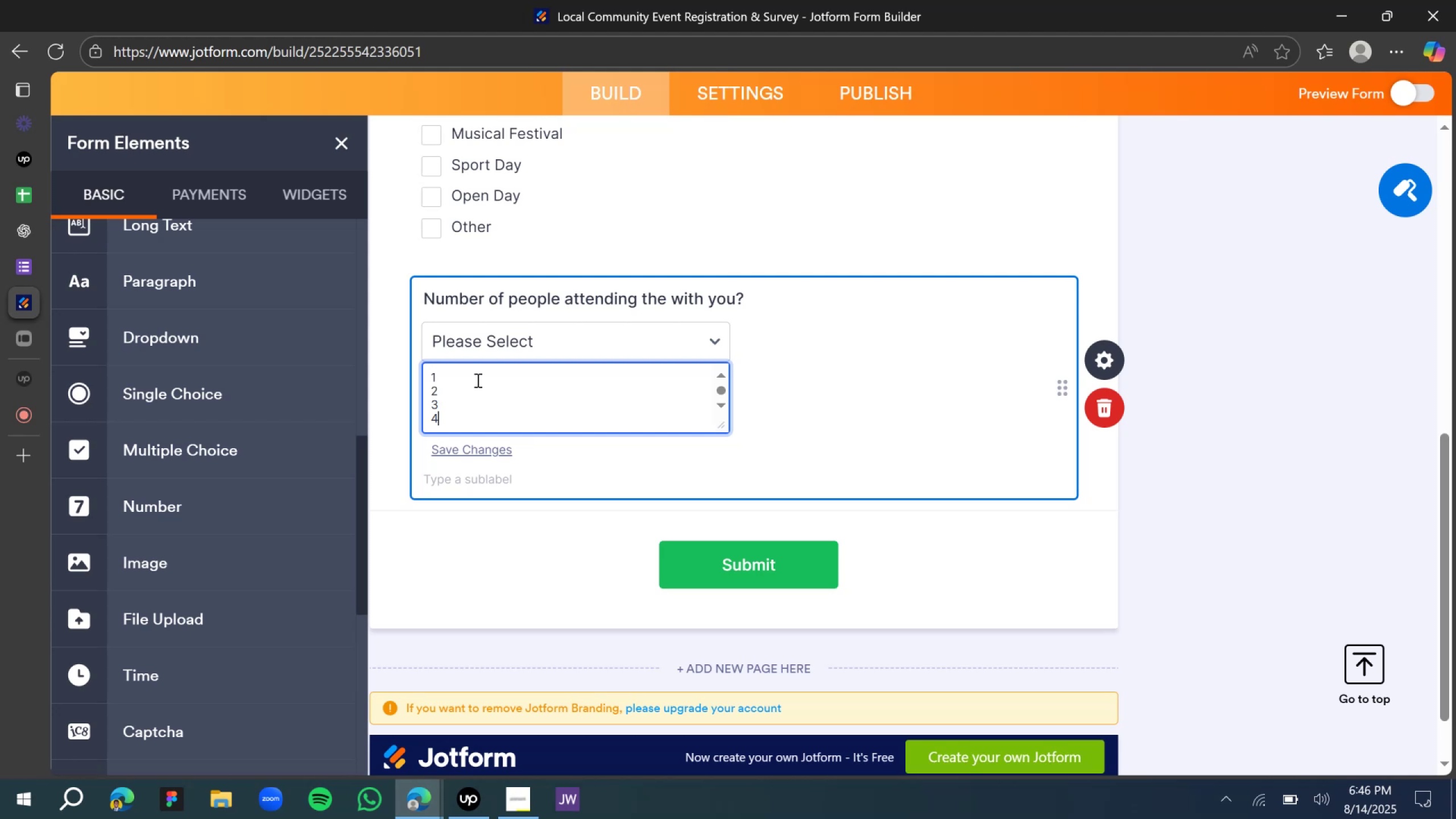 
key(Enter)
 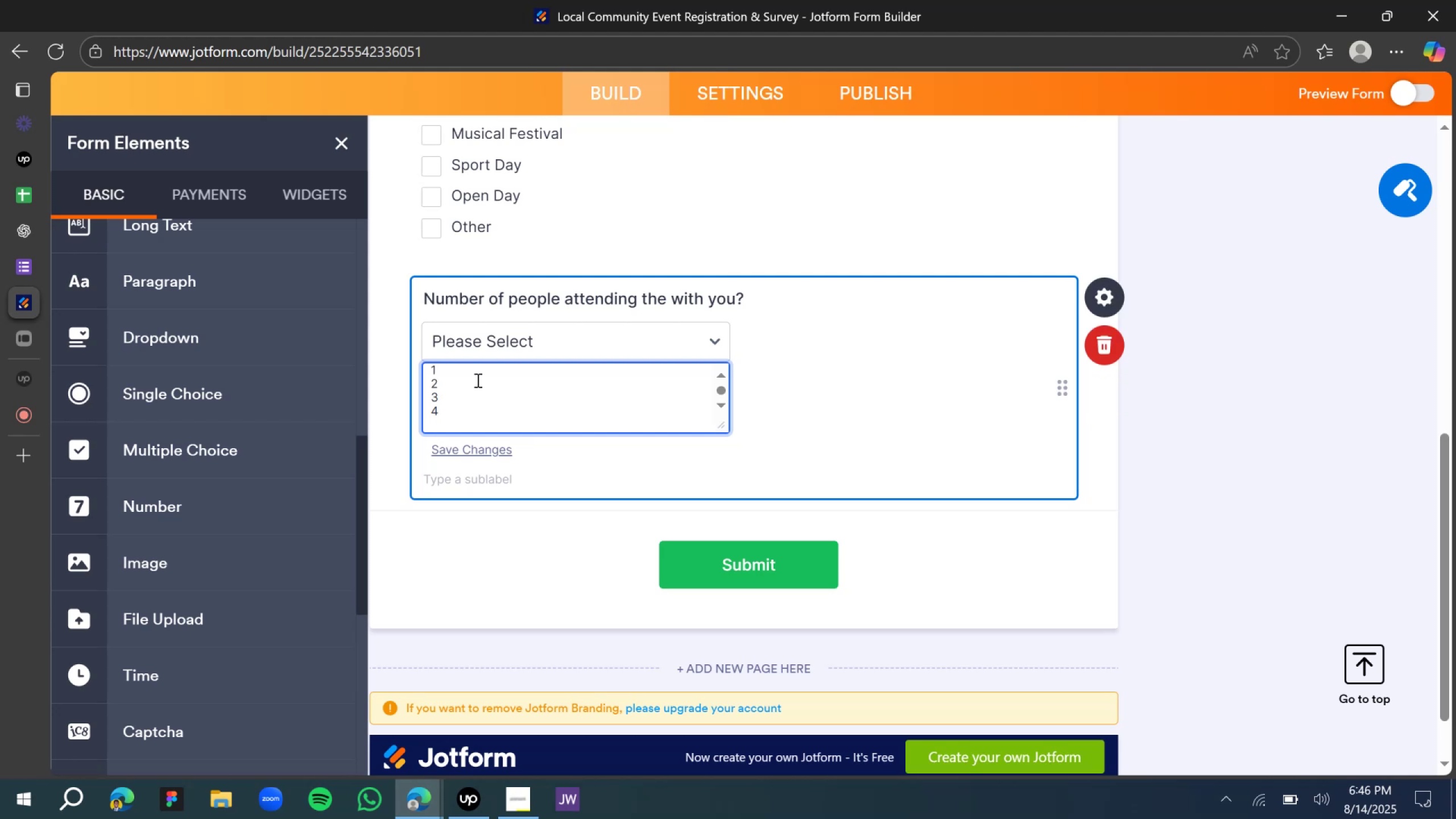 
key(5)
 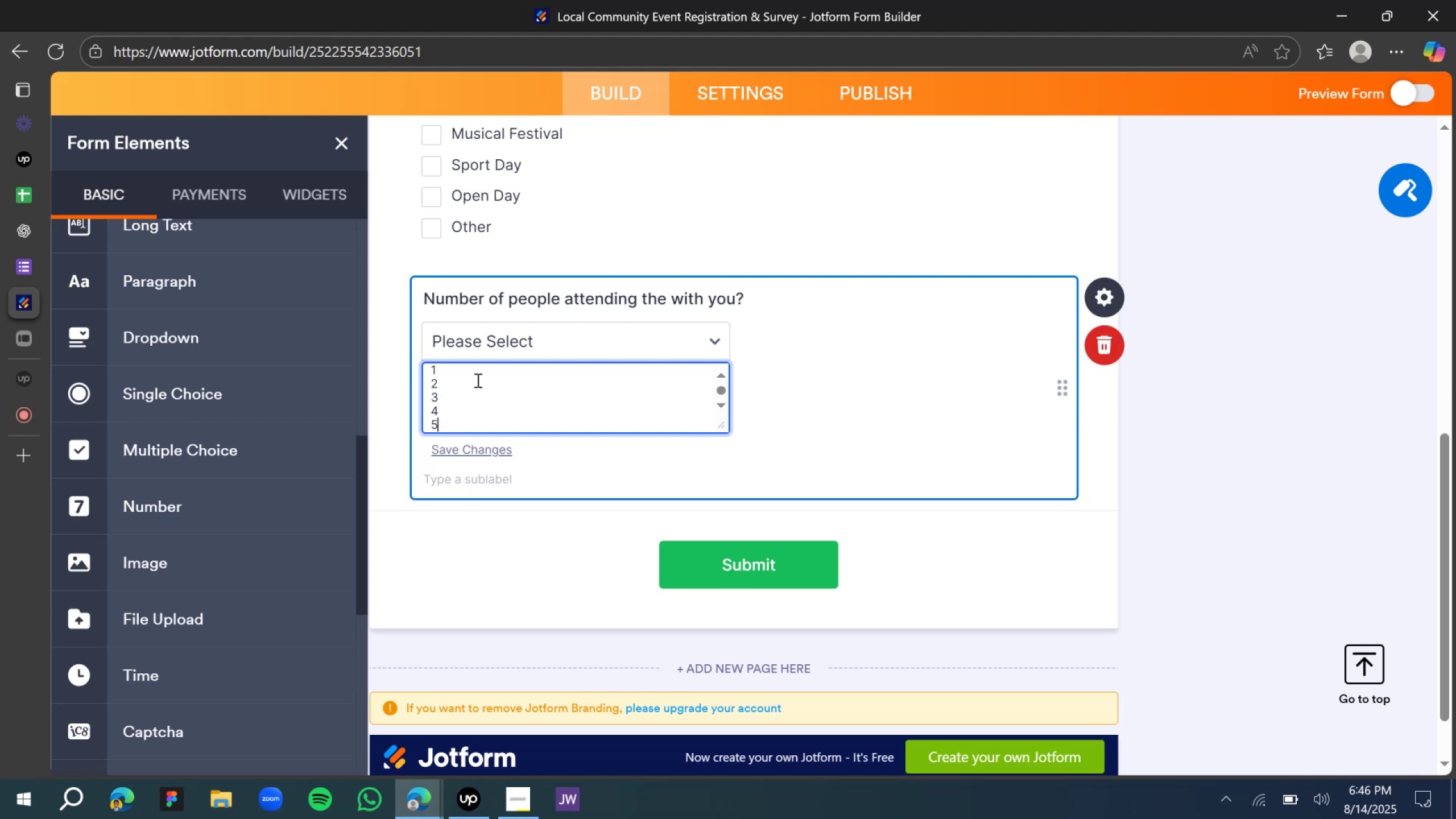 
key(Enter)
 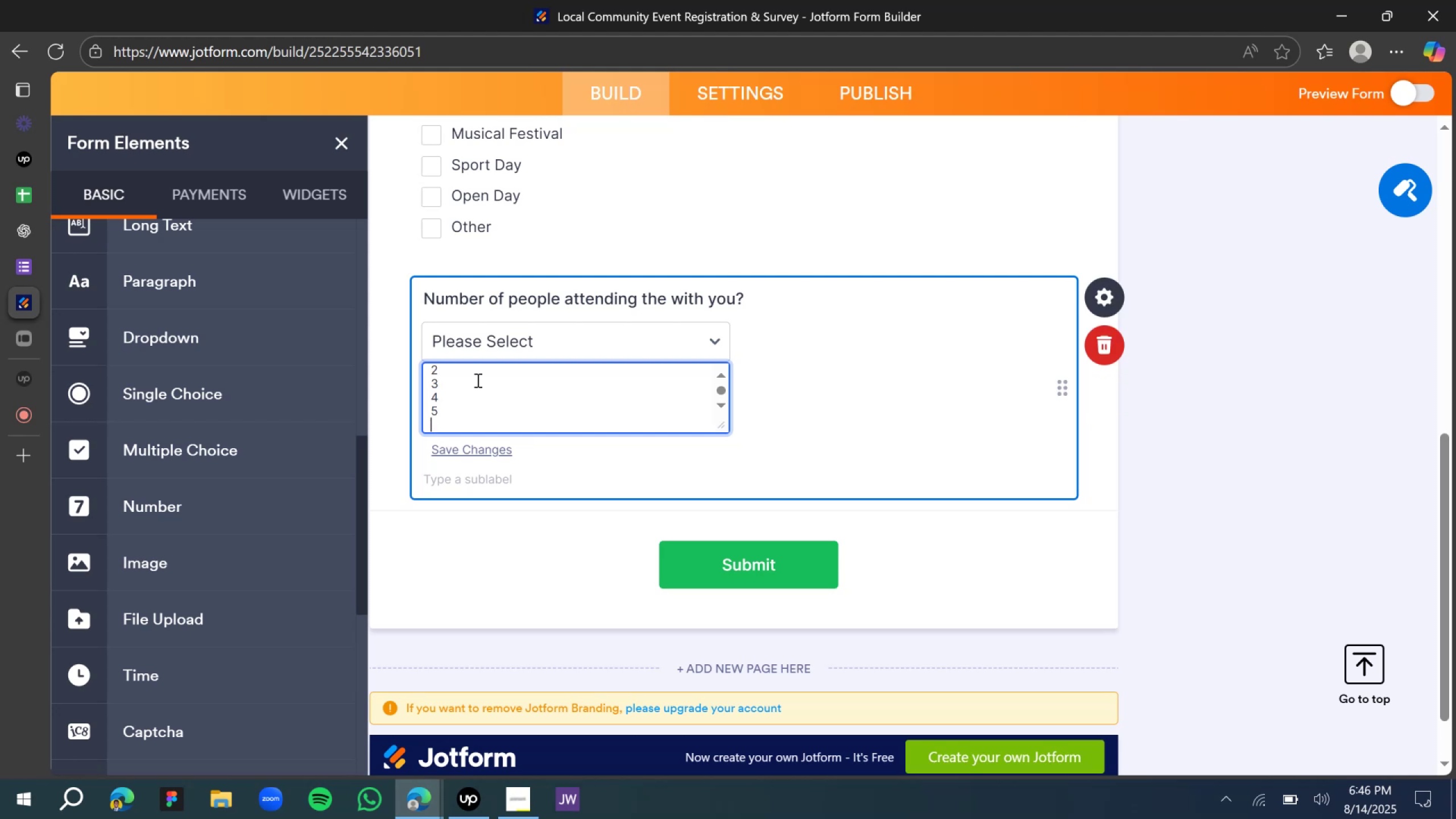 
key(Shift+ShiftLeft)
 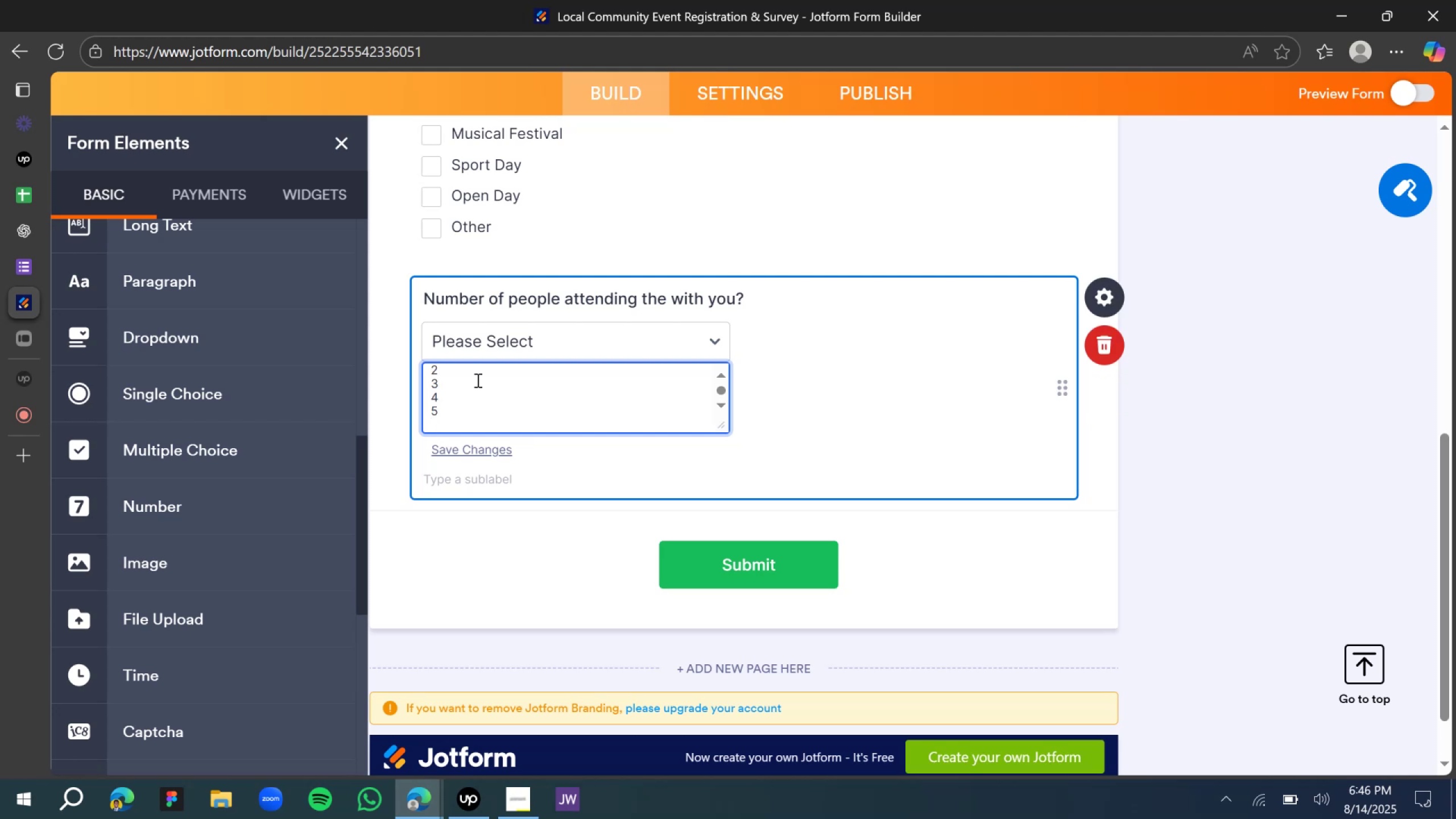 
key(6)
 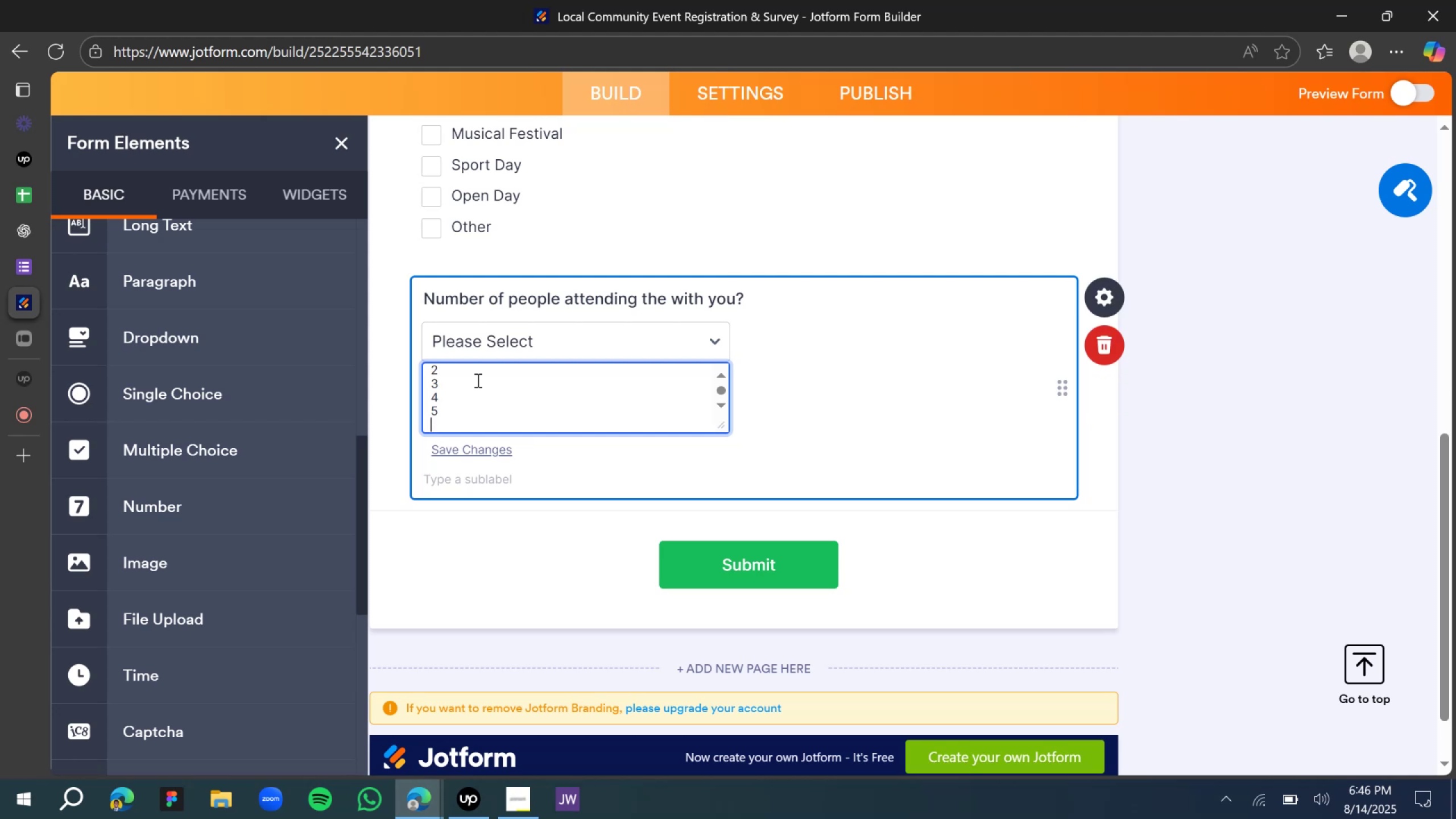 
key(Shift+Equal)
 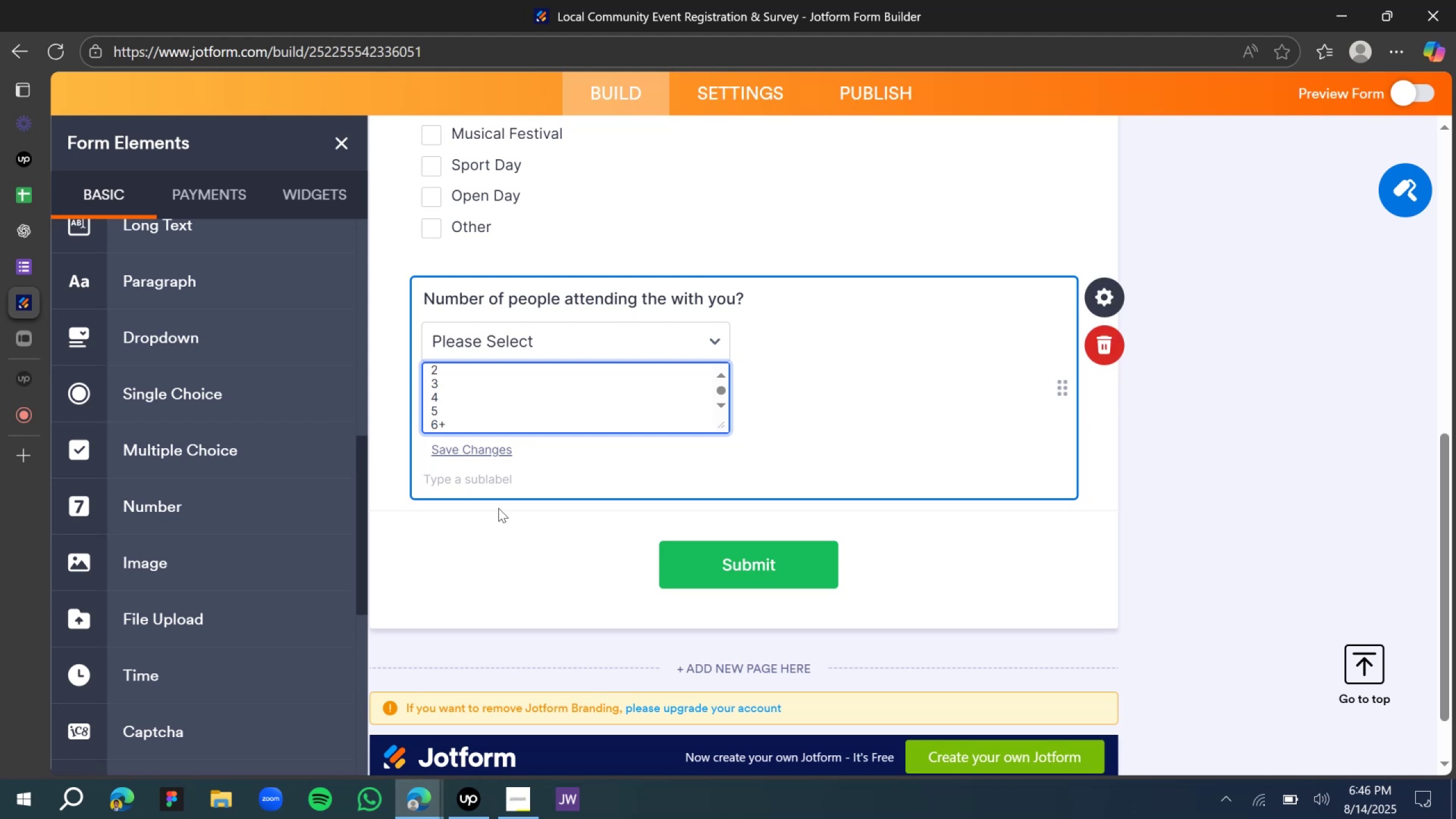 
left_click([562, 524])
 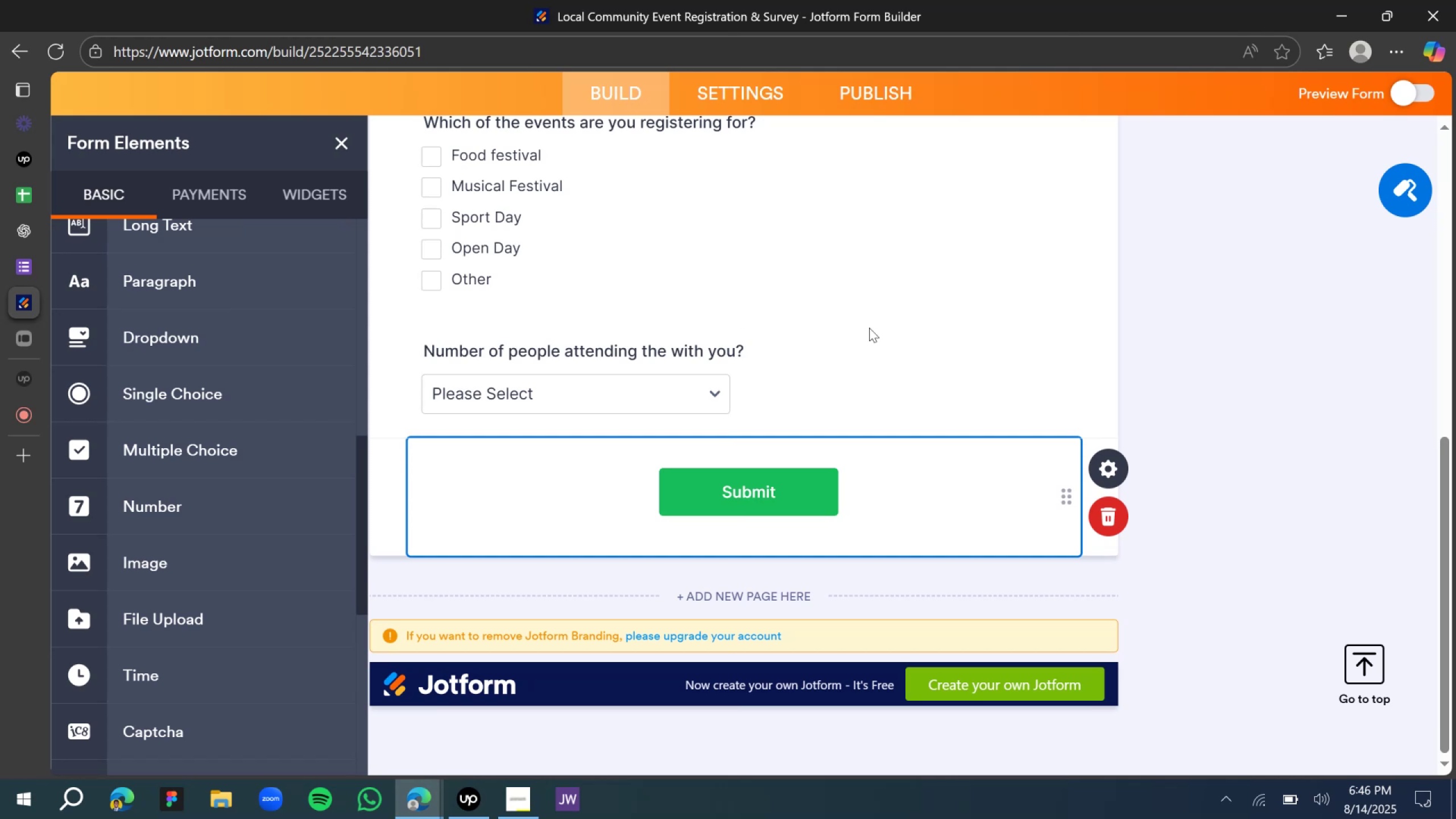 
left_click([841, 365])
 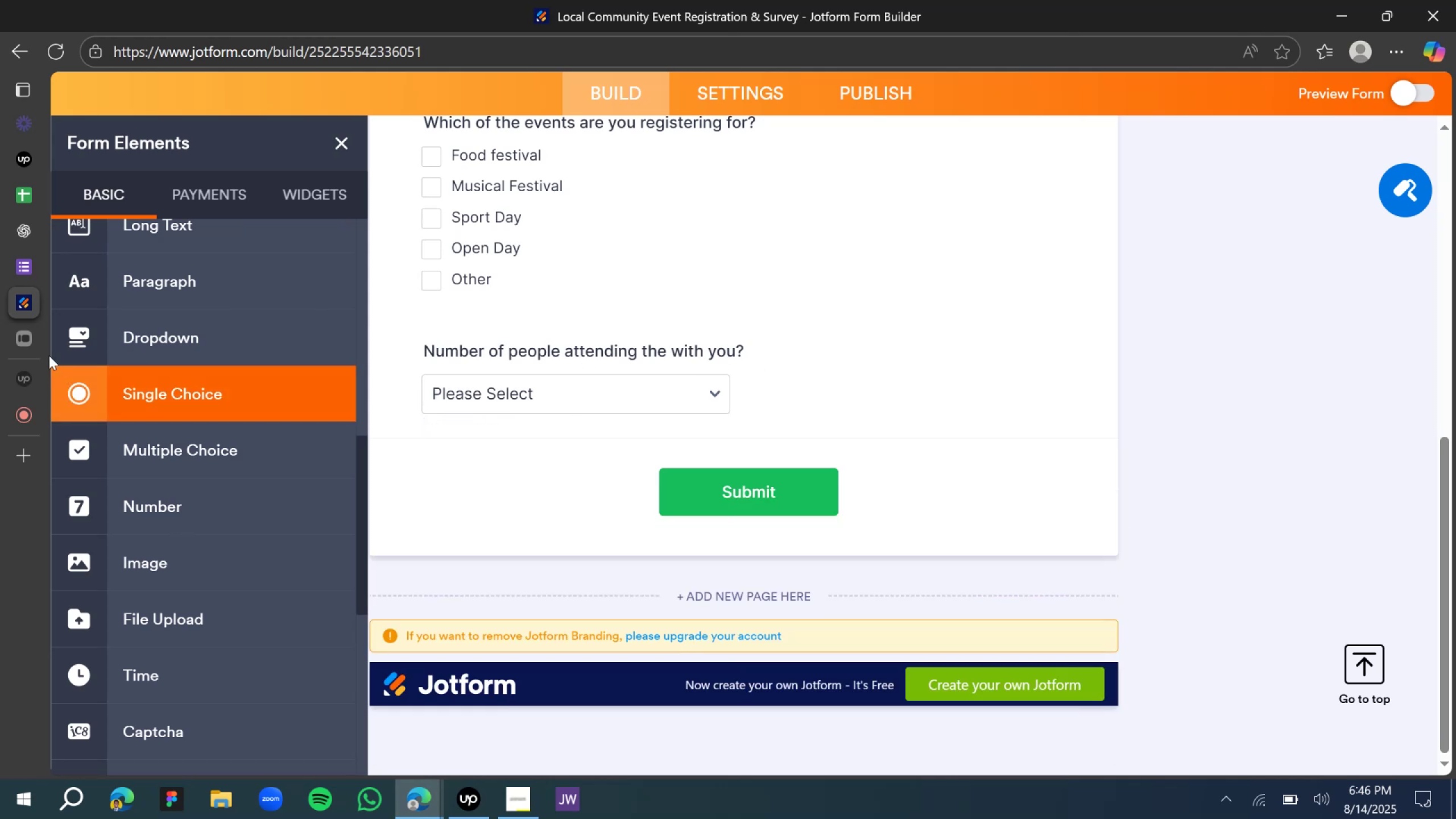 
wait(5.91)
 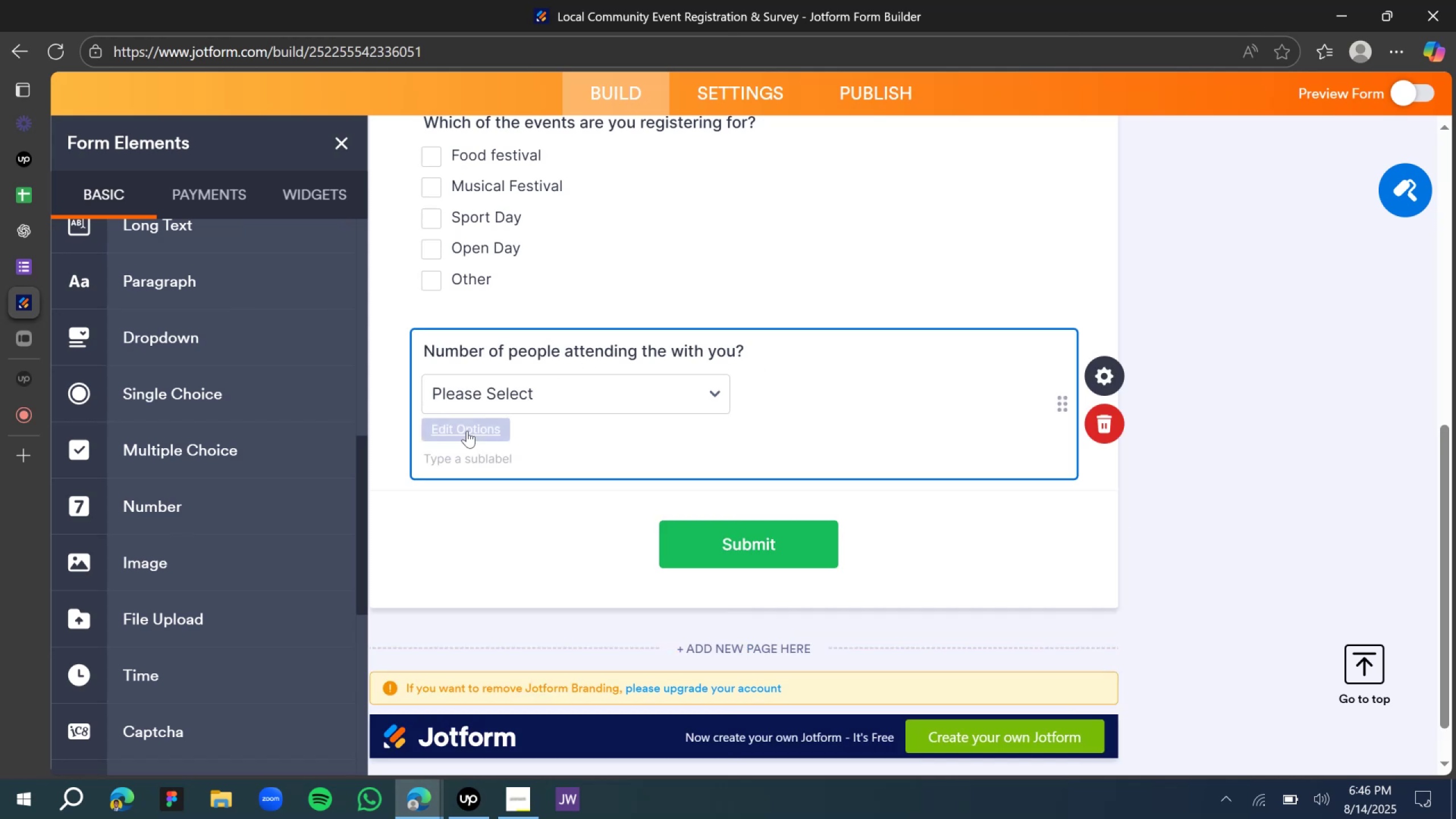 
left_click([53, 231])
 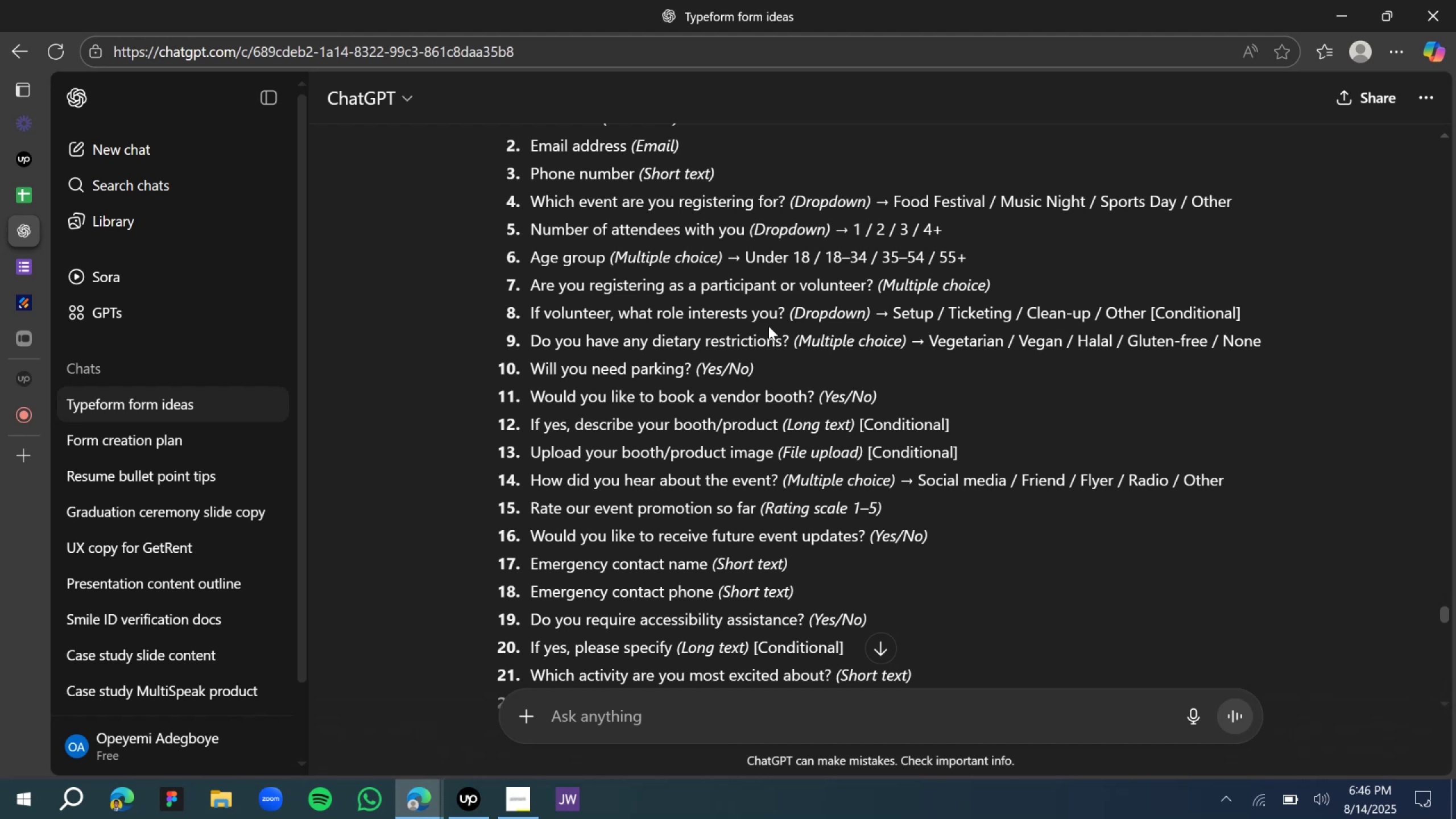 
wait(5.96)
 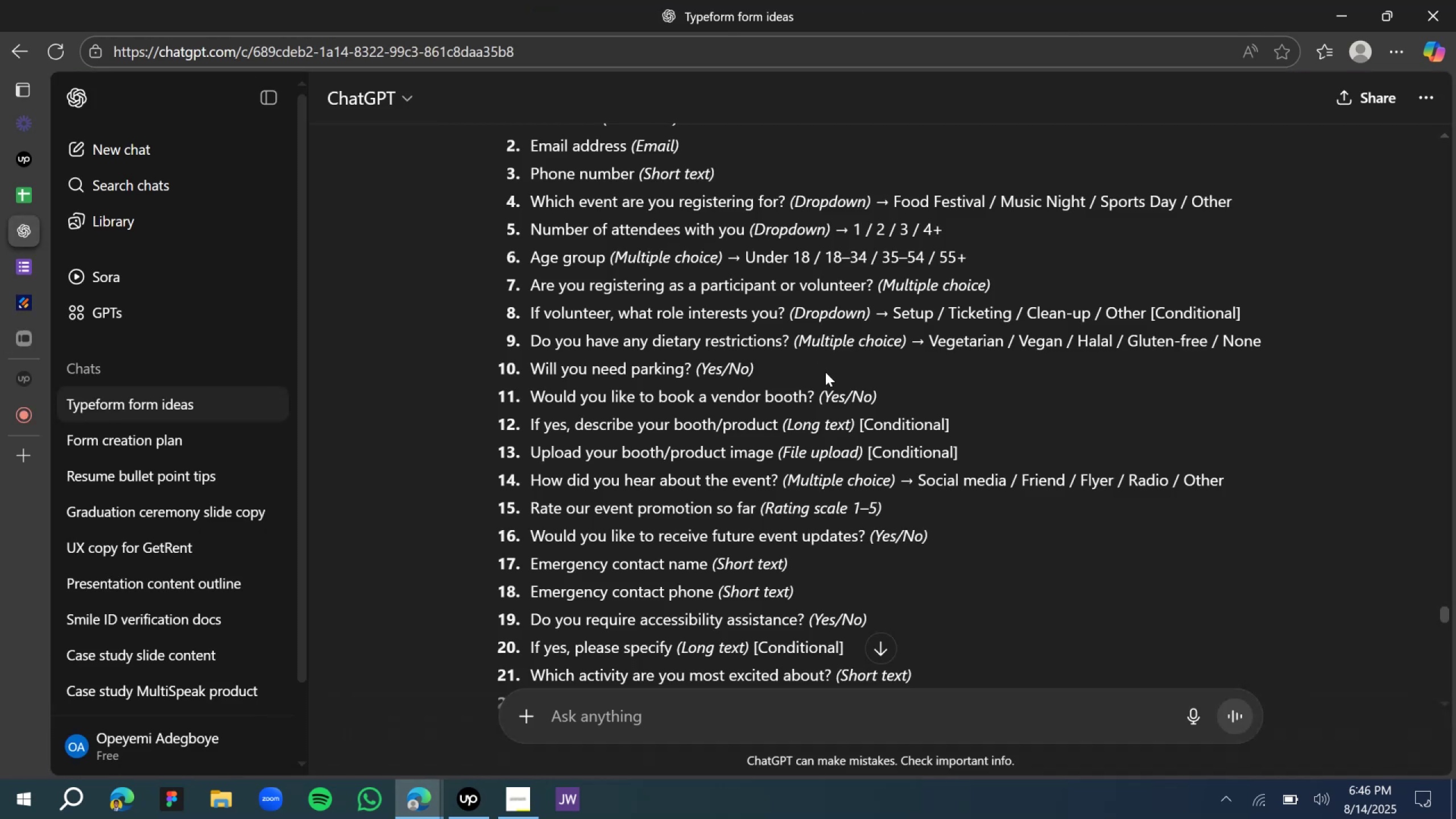 
scroll: coordinate [589, 310], scroll_direction: down, amount: 1.0
 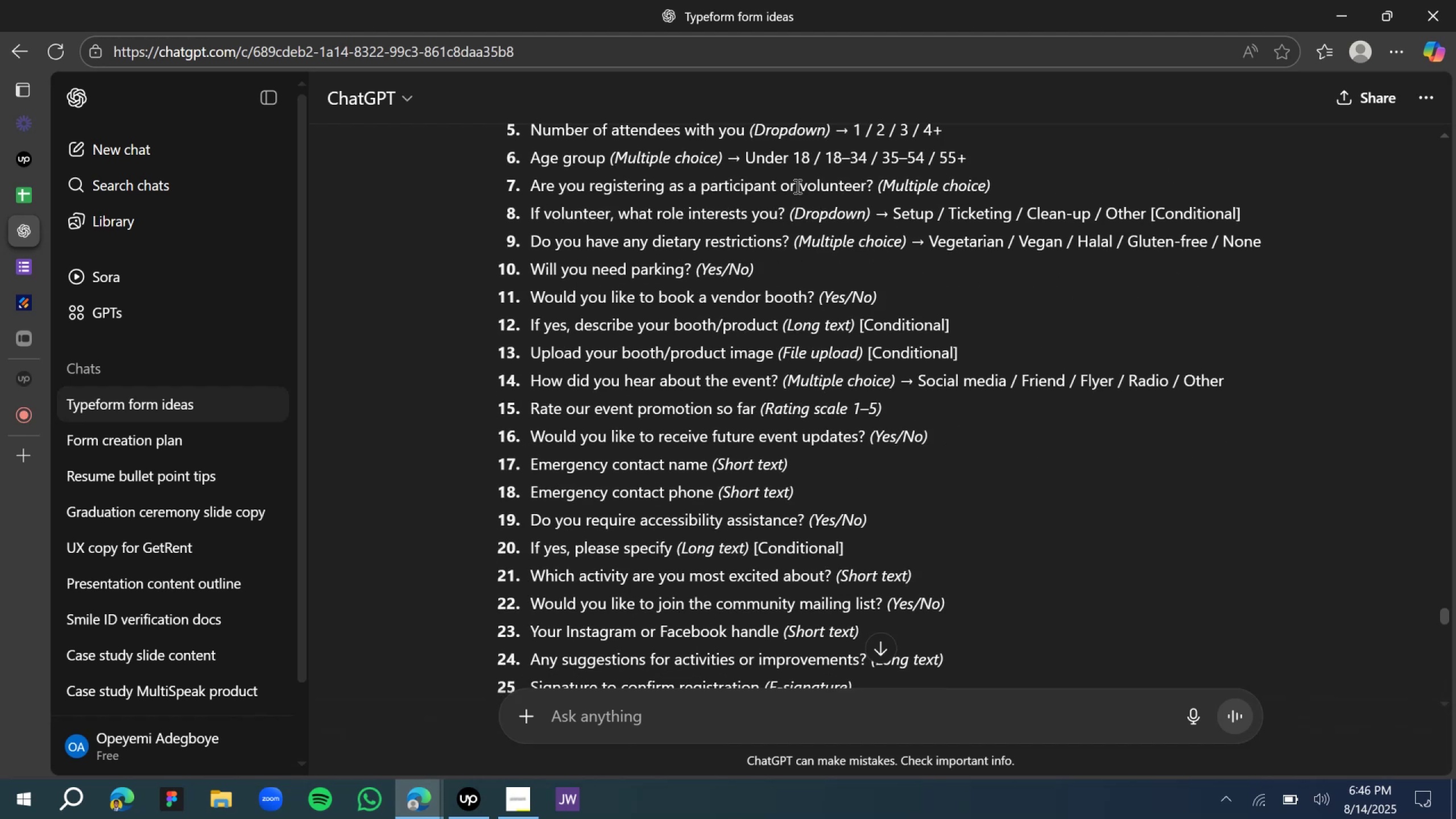 
wait(5.71)
 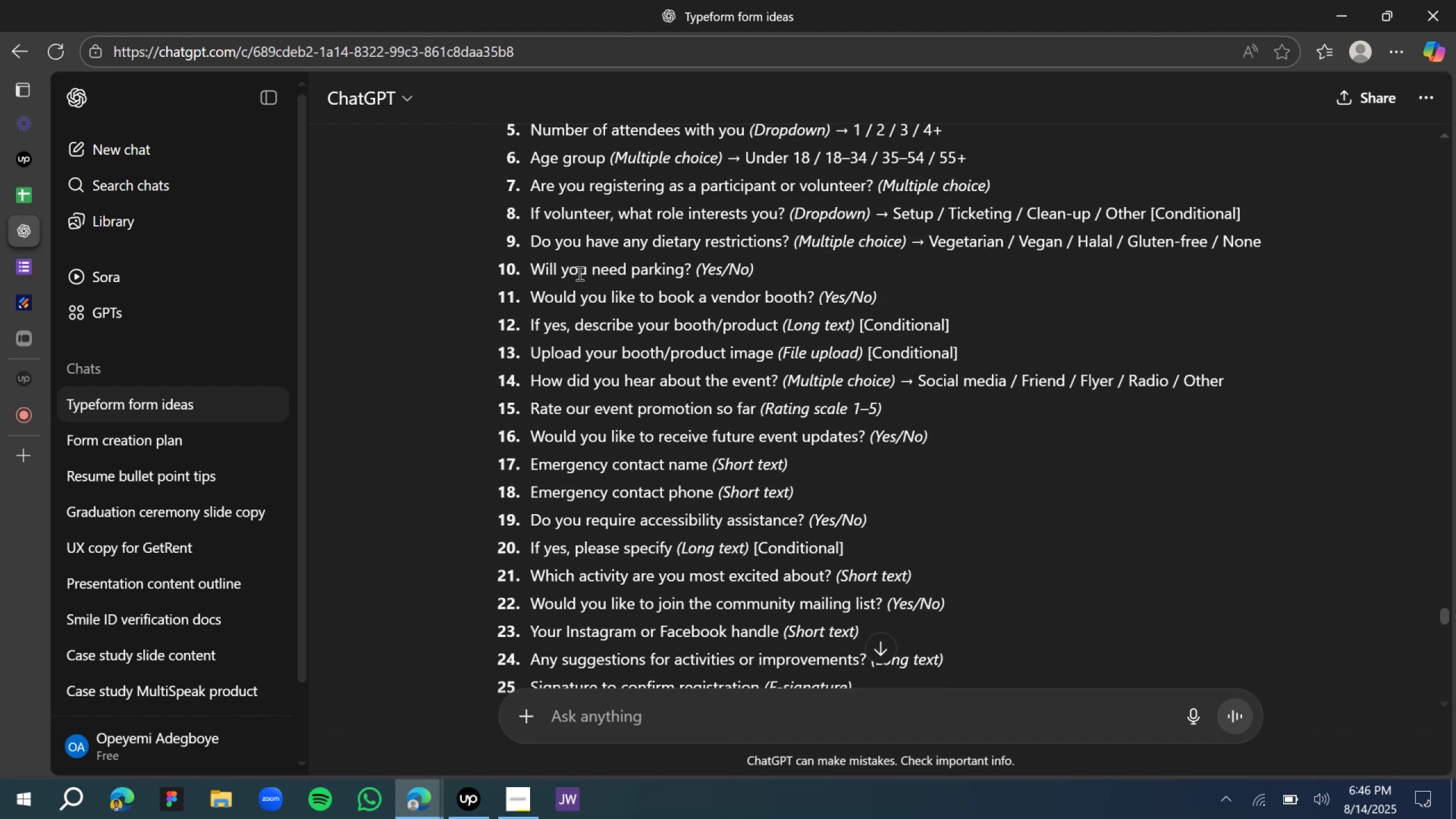 
left_click_drag(start_coordinate=[875, 184], to_coordinate=[710, 184])
 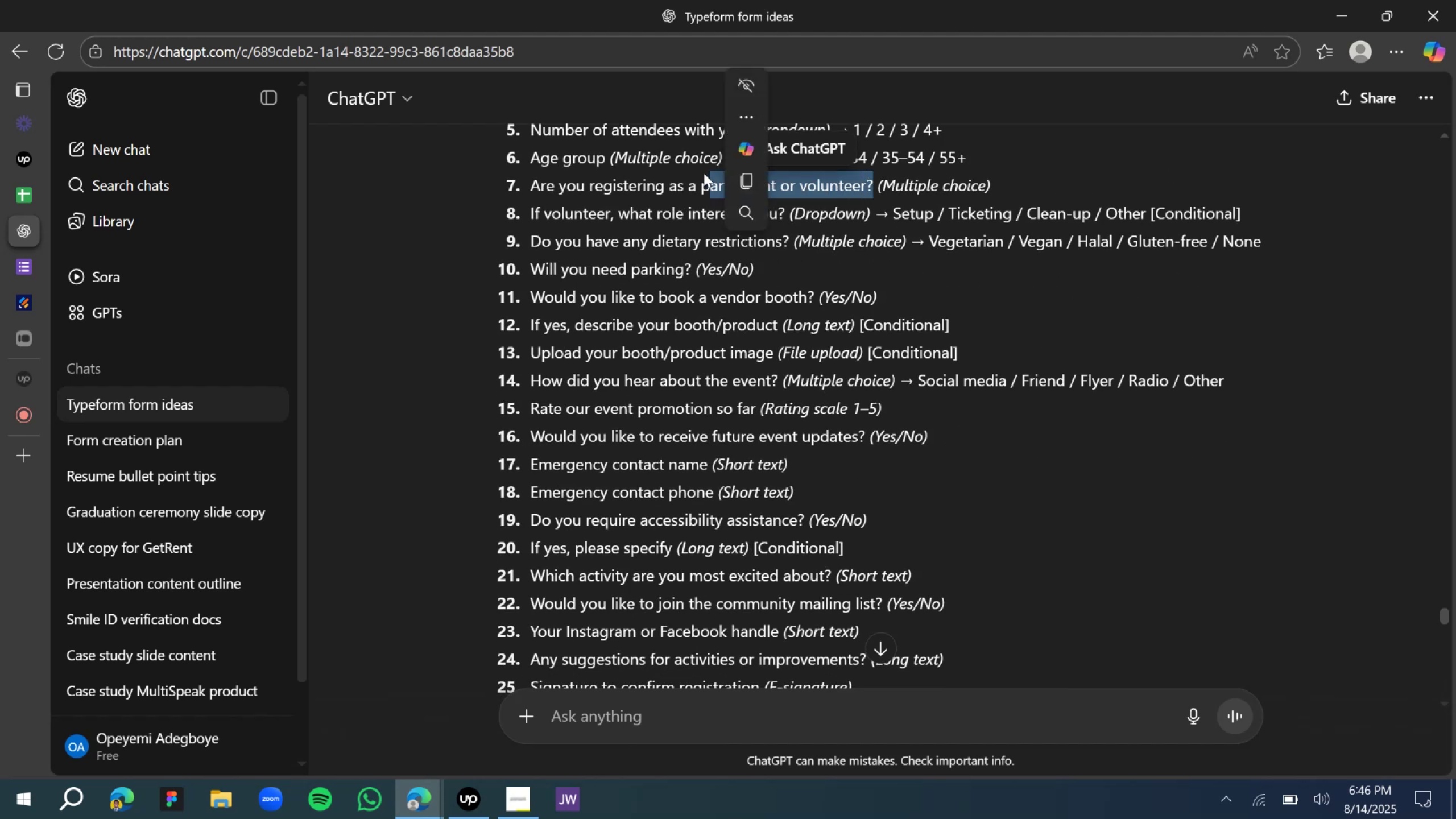 
left_click([697, 169])
 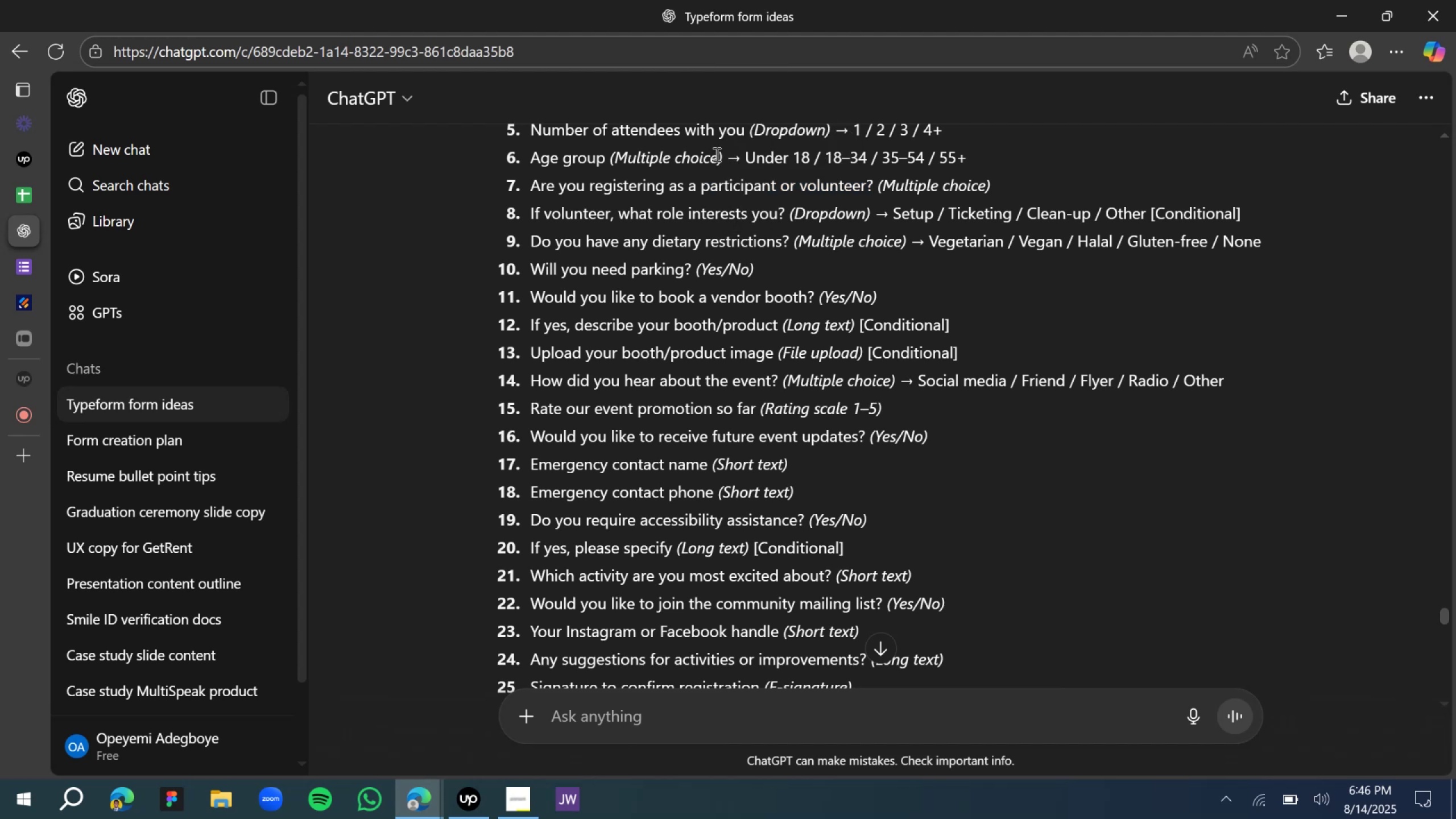 
left_click_drag(start_coordinate=[719, 156], to_coordinate=[683, 152])
 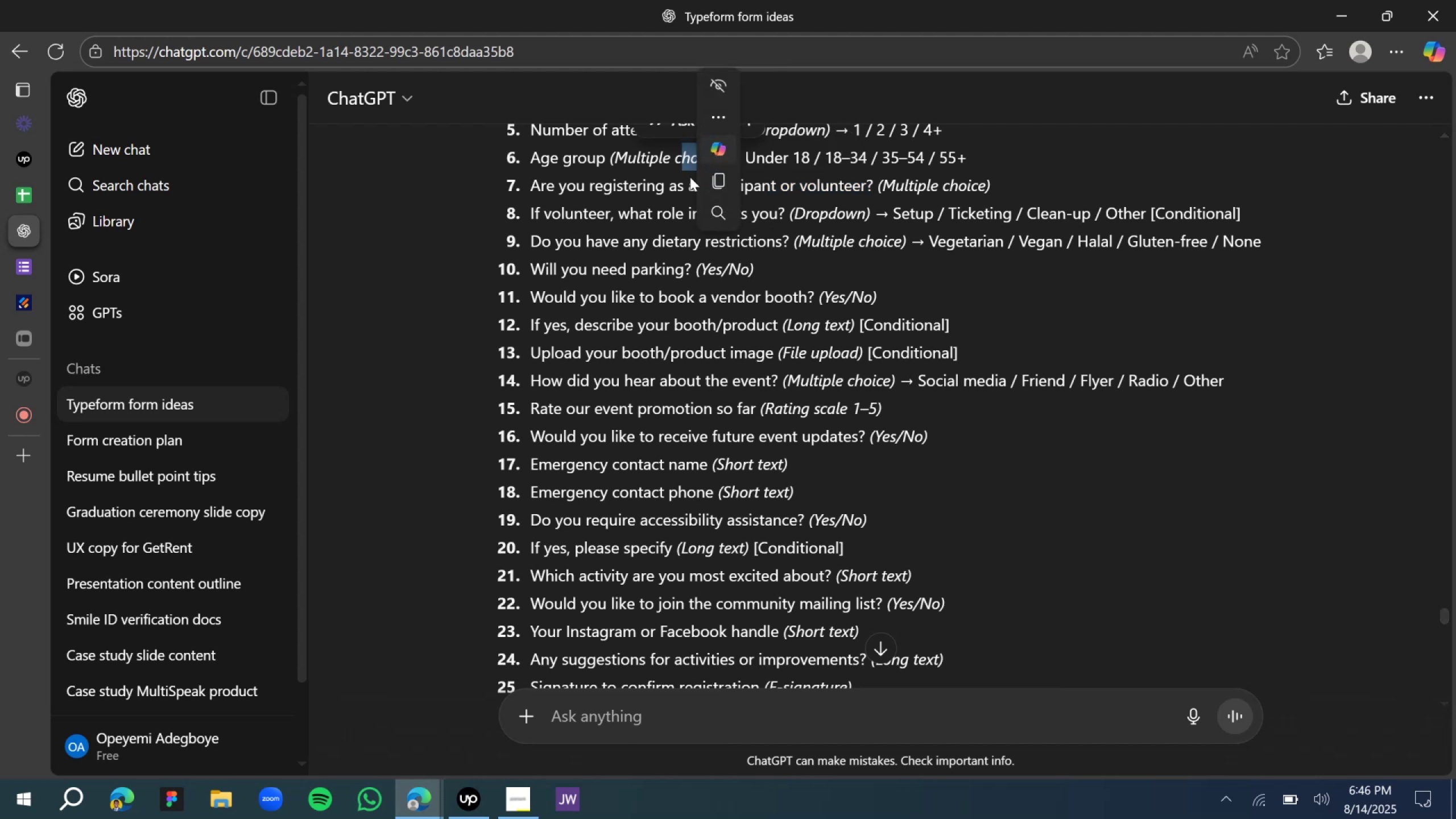 
left_click([606, 173])
 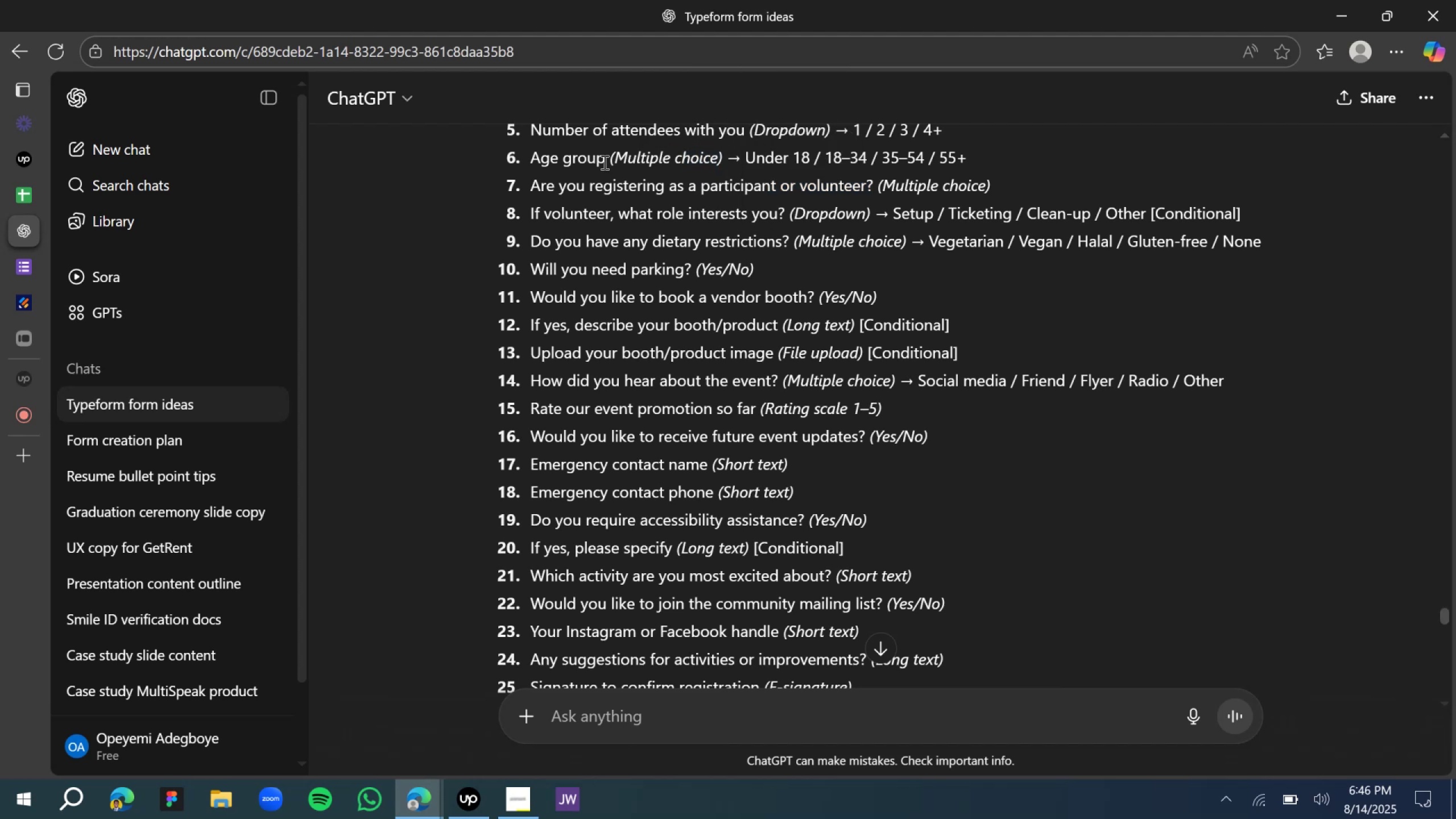 
left_click([599, 161])
 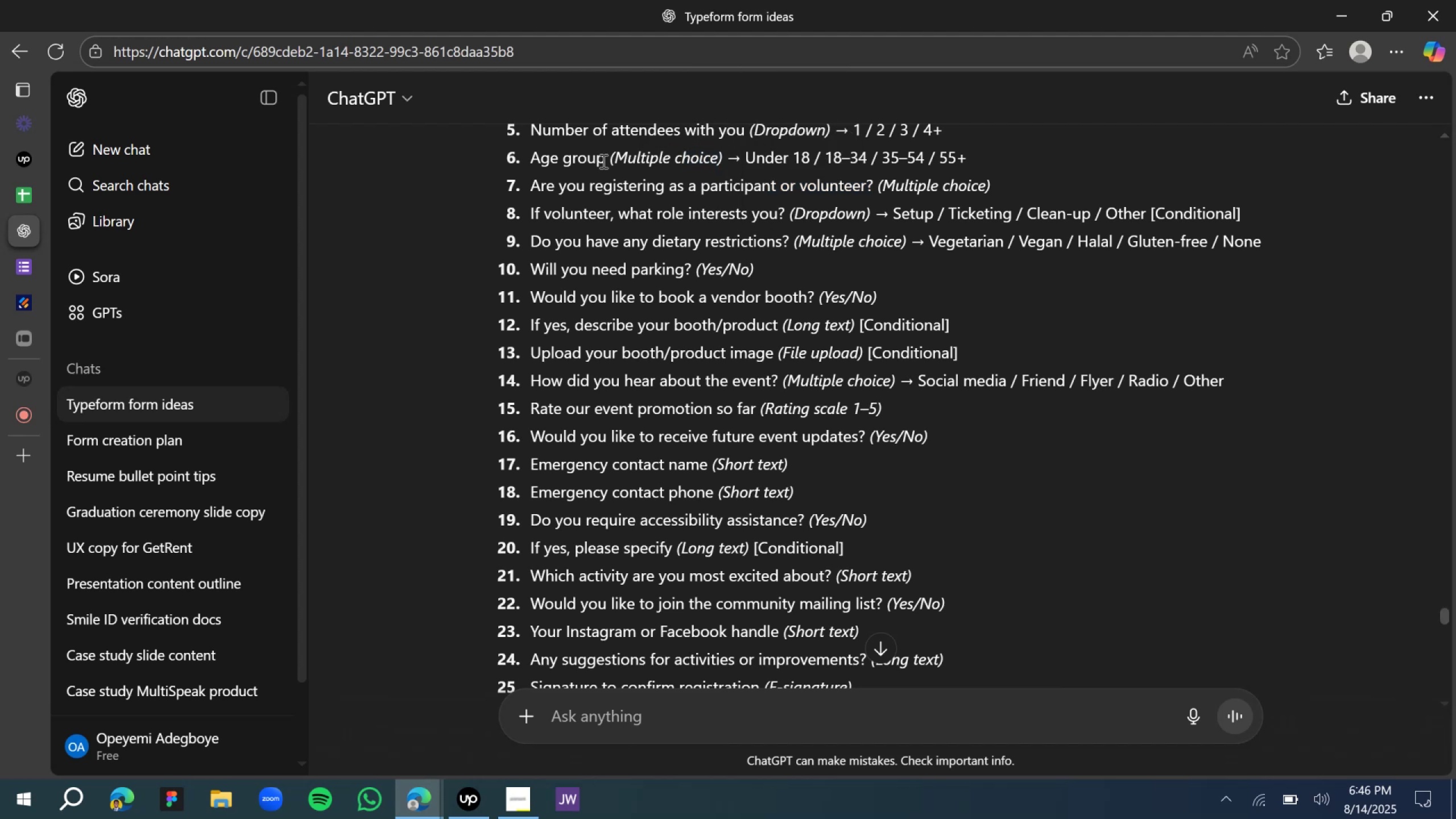 
left_click_drag(start_coordinate=[606, 161], to_coordinate=[532, 158])
 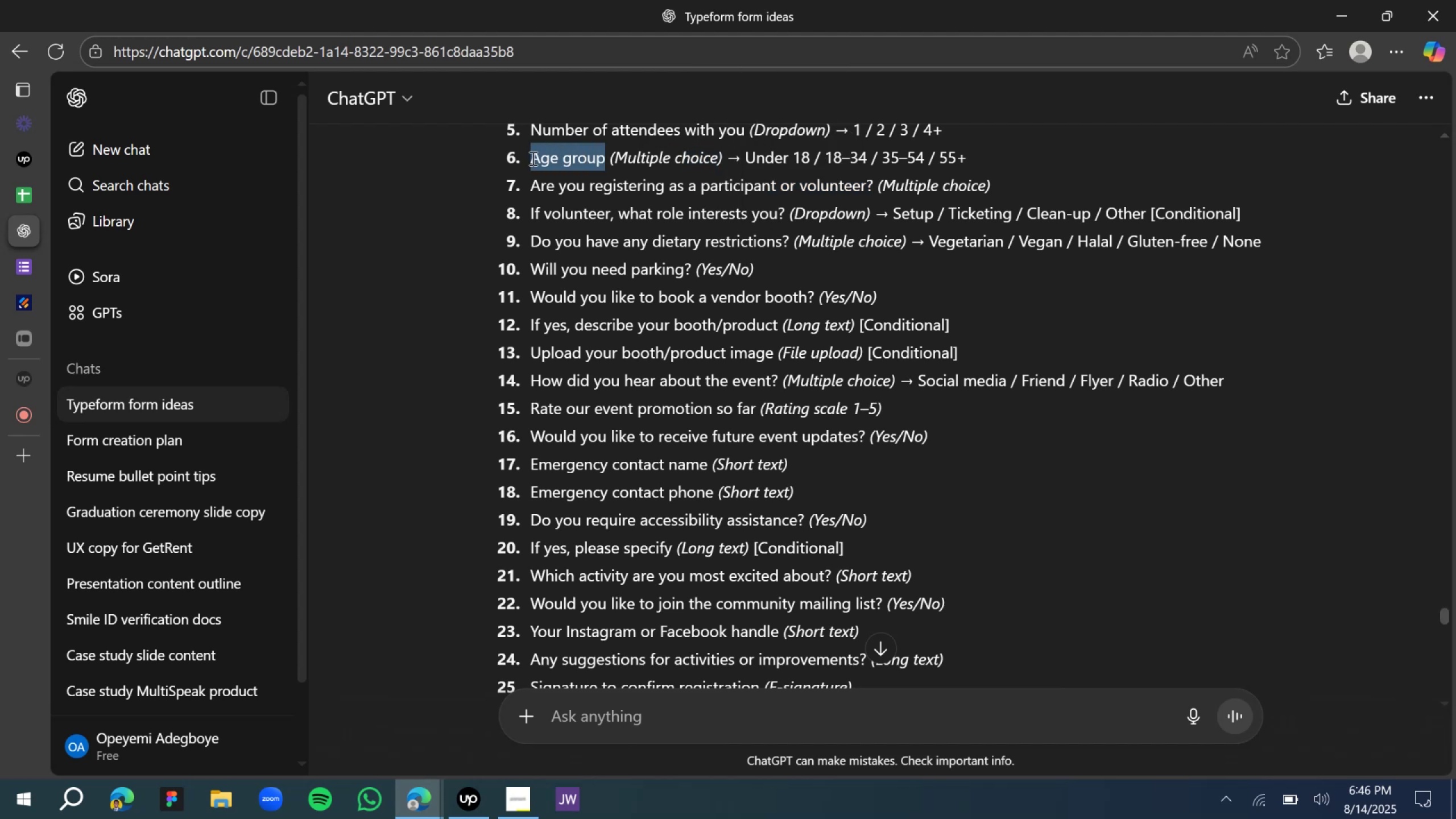 
key(Control+C)
 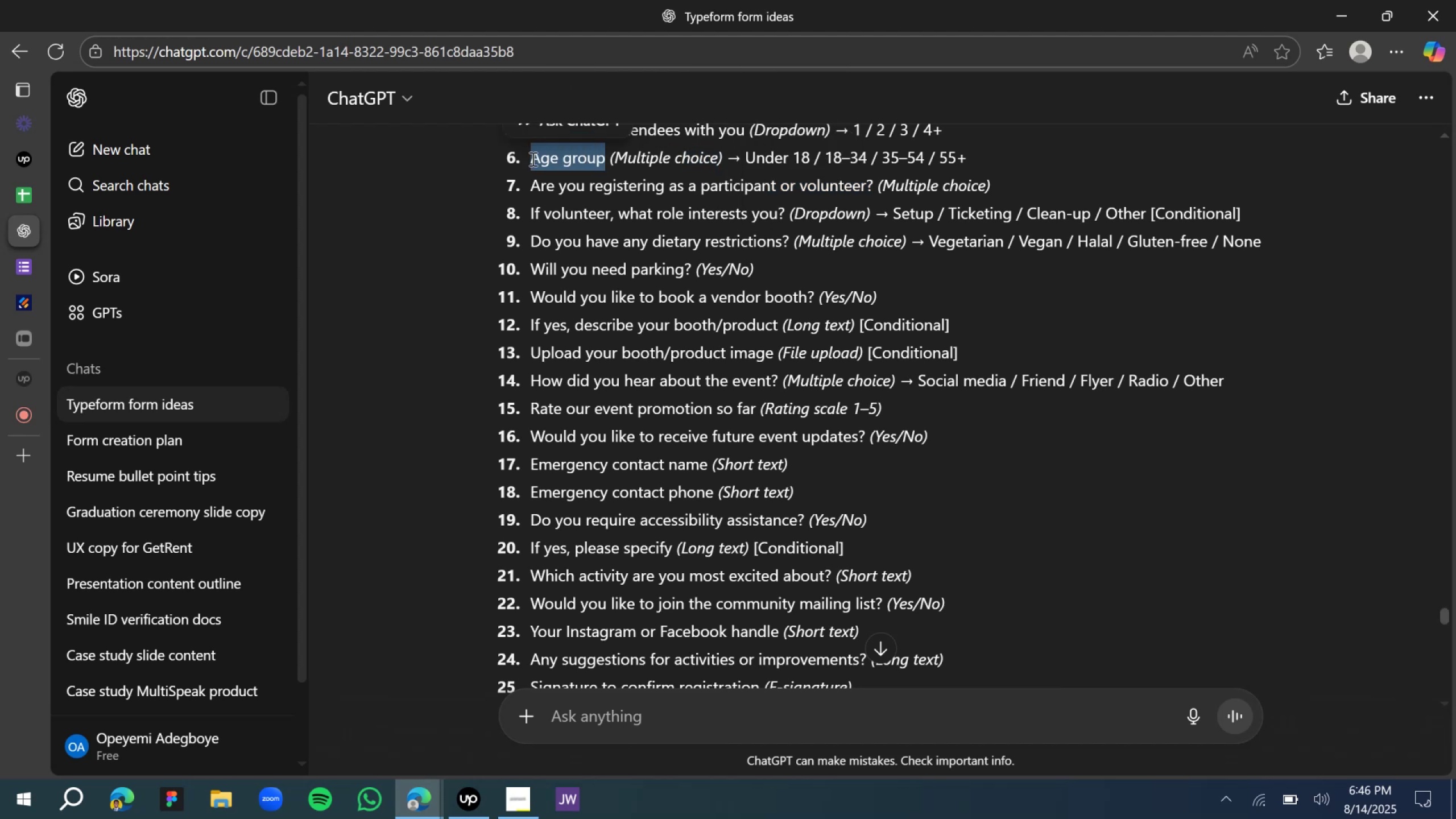 
key(Control+C)
 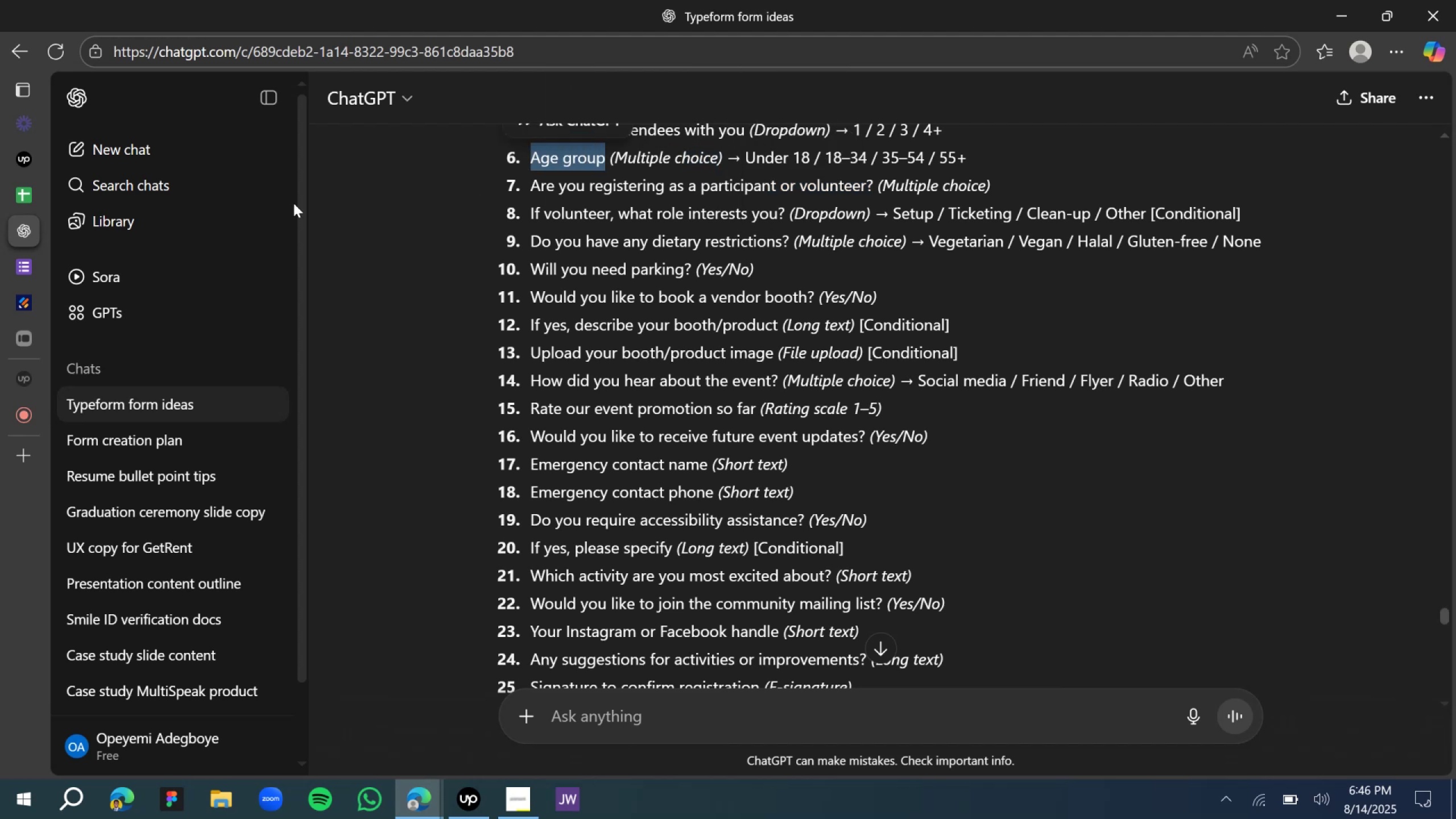 
key(Control+C)
 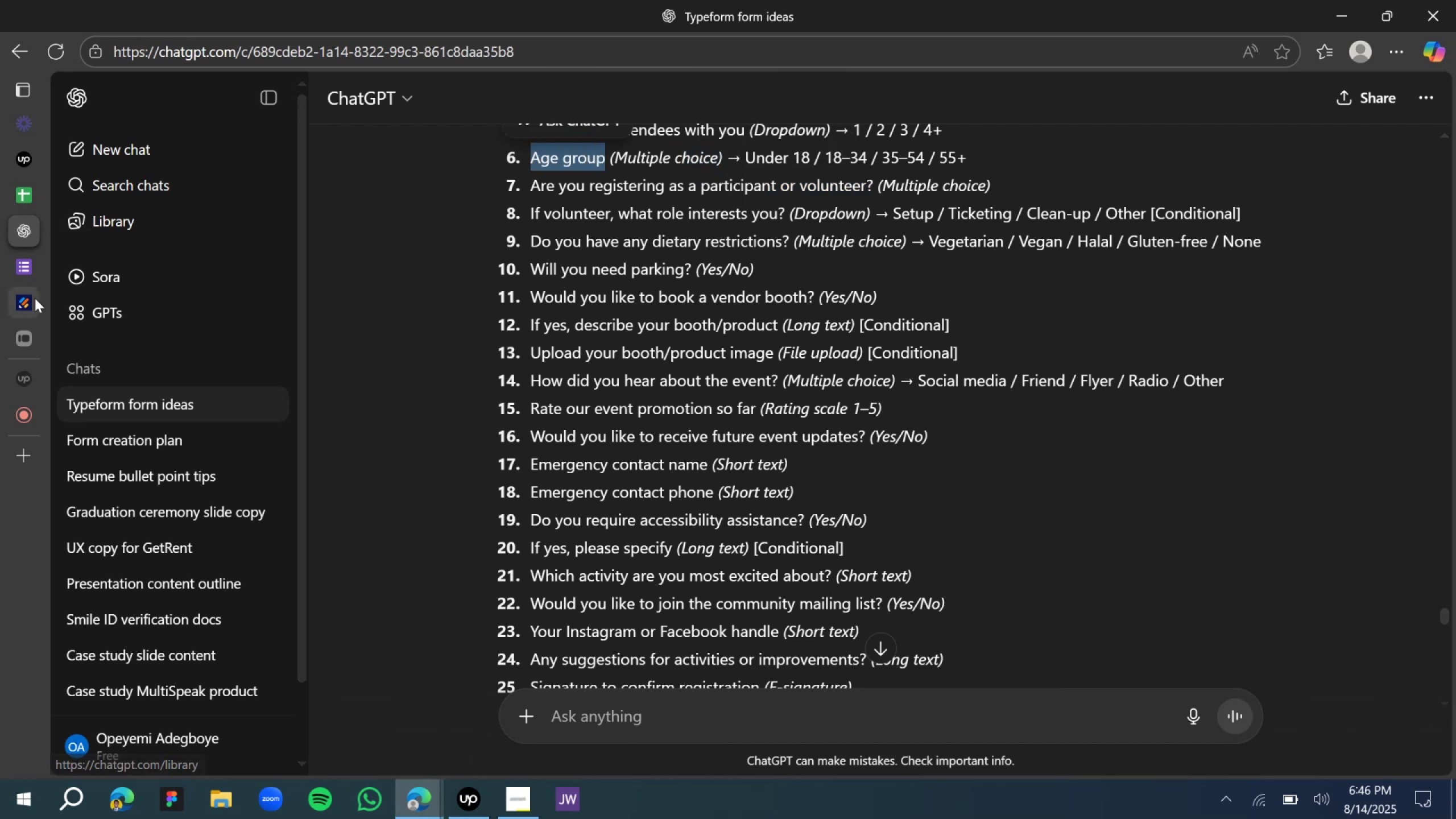 
left_click([35, 299])
 